 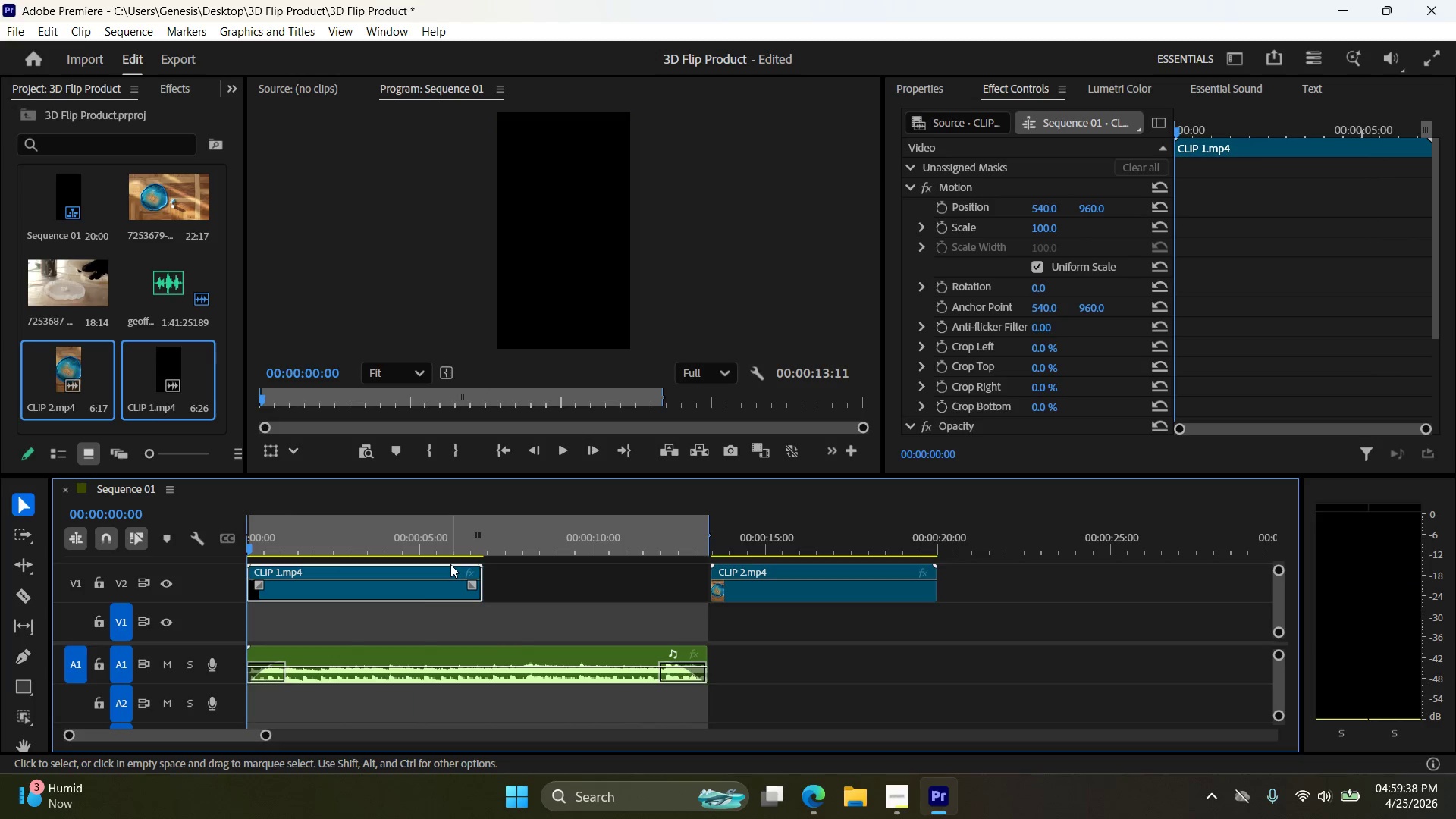 
key(Z)
 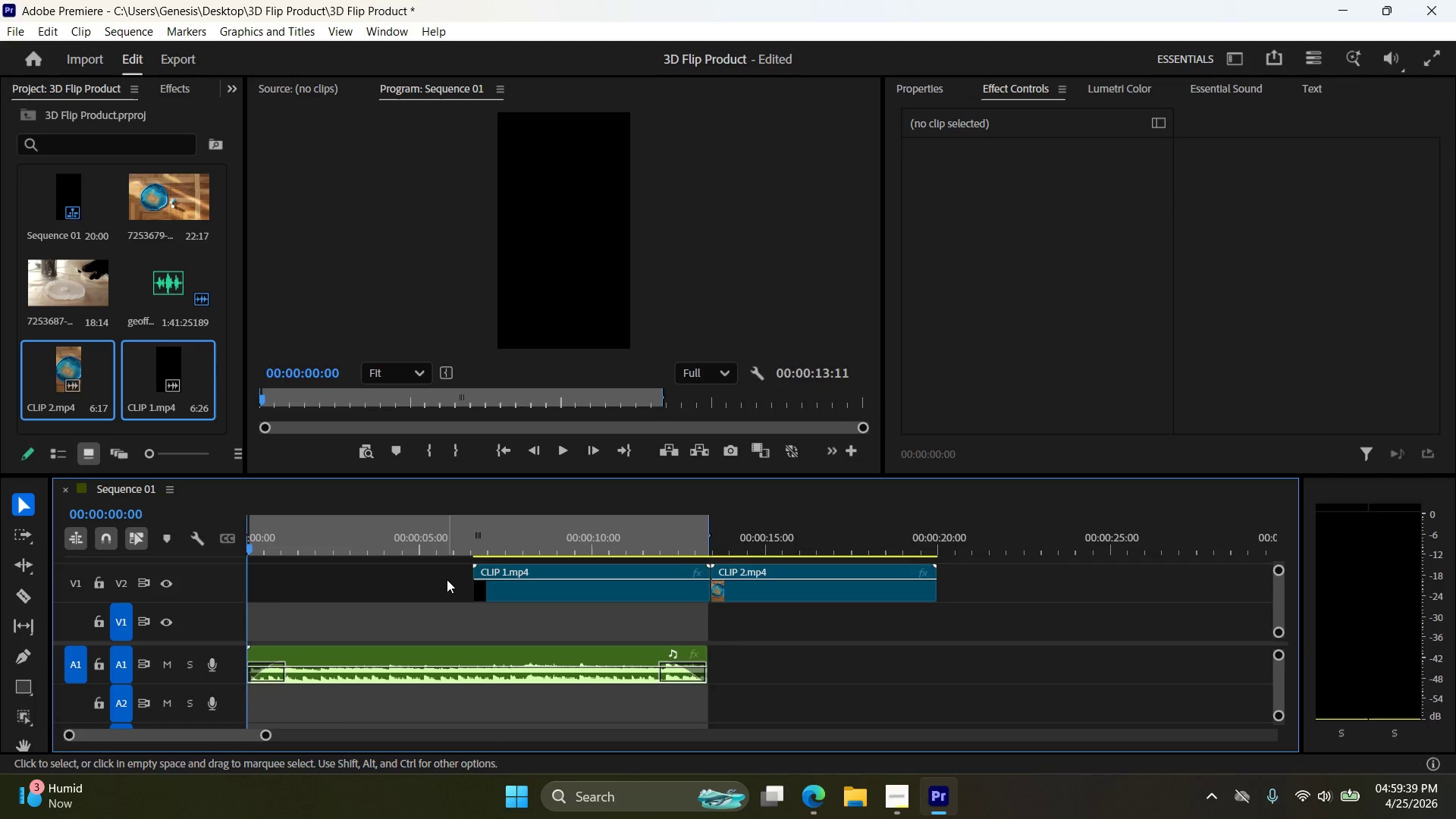 
key(Control+Z)
 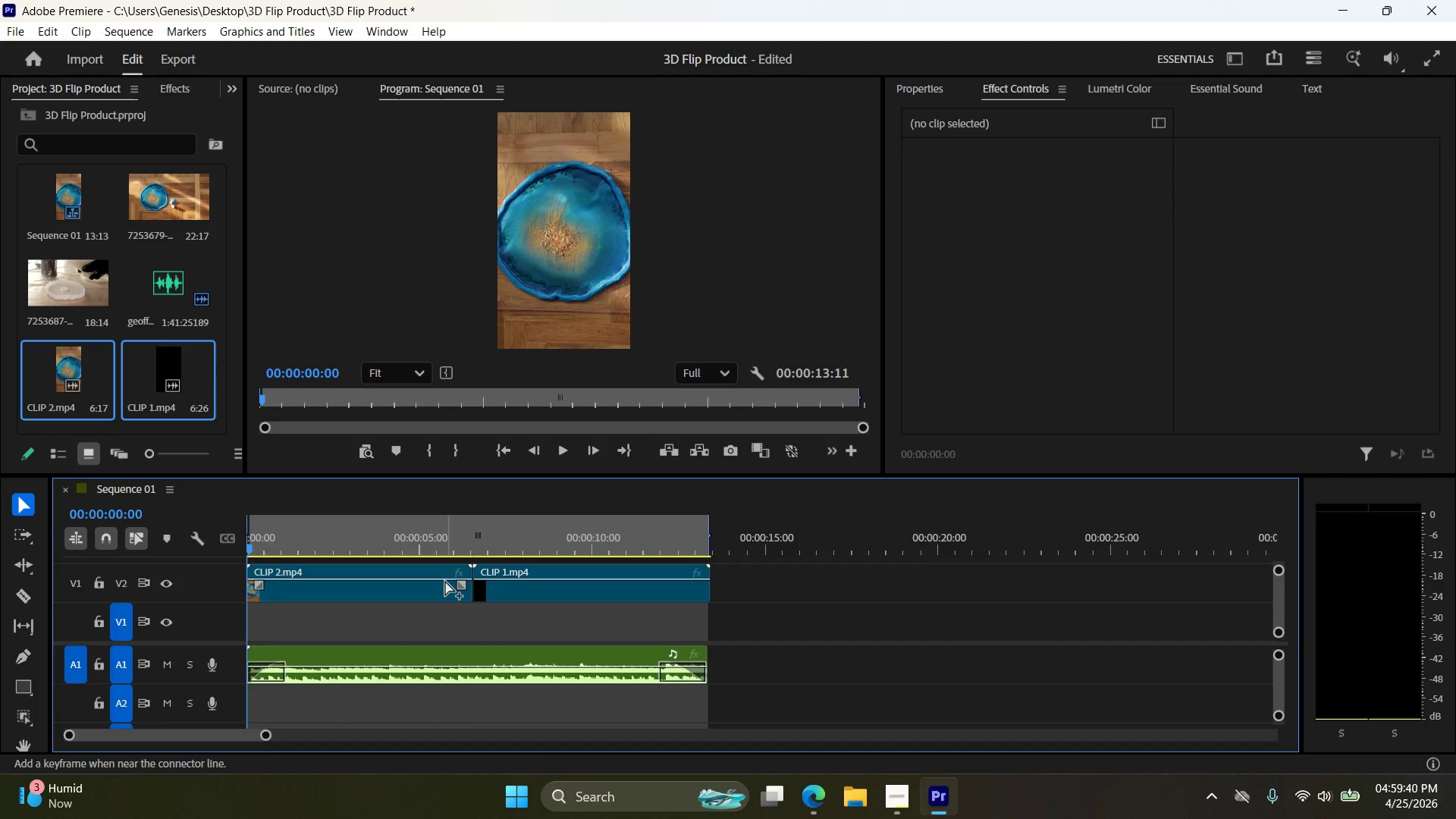 
key(Control+Z)
 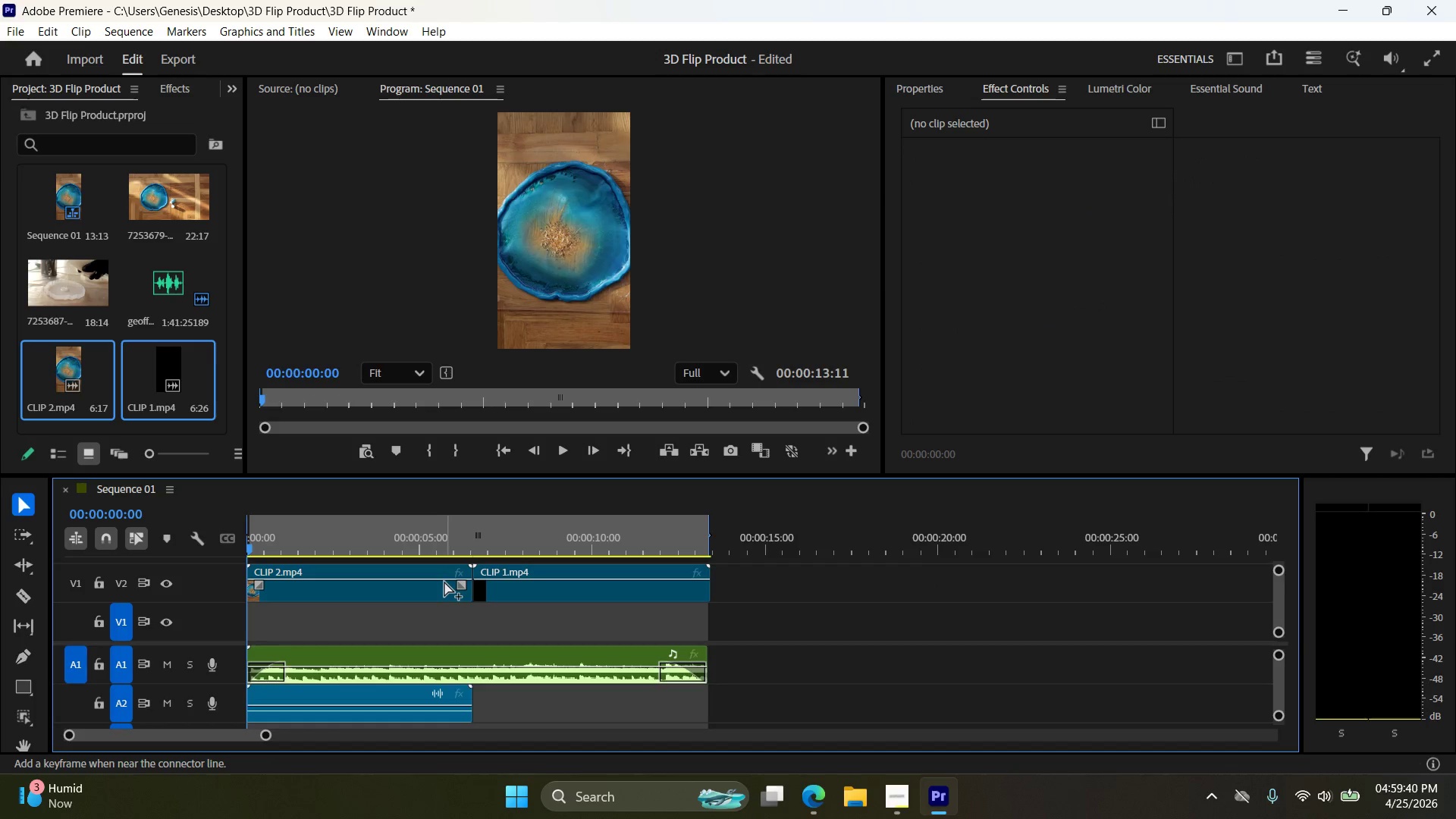 
key(Control+Z)
 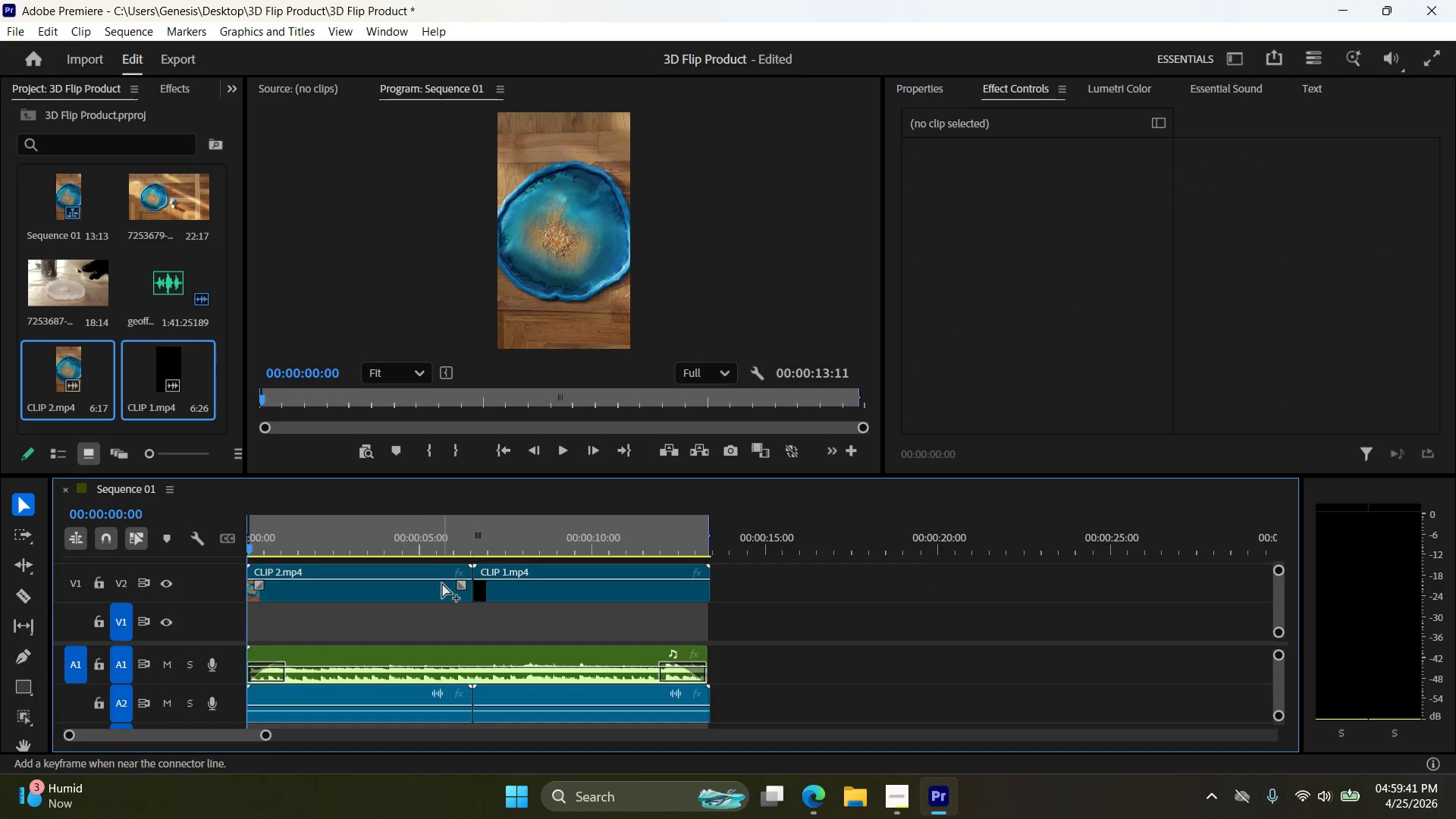 
key(Control+Z)
 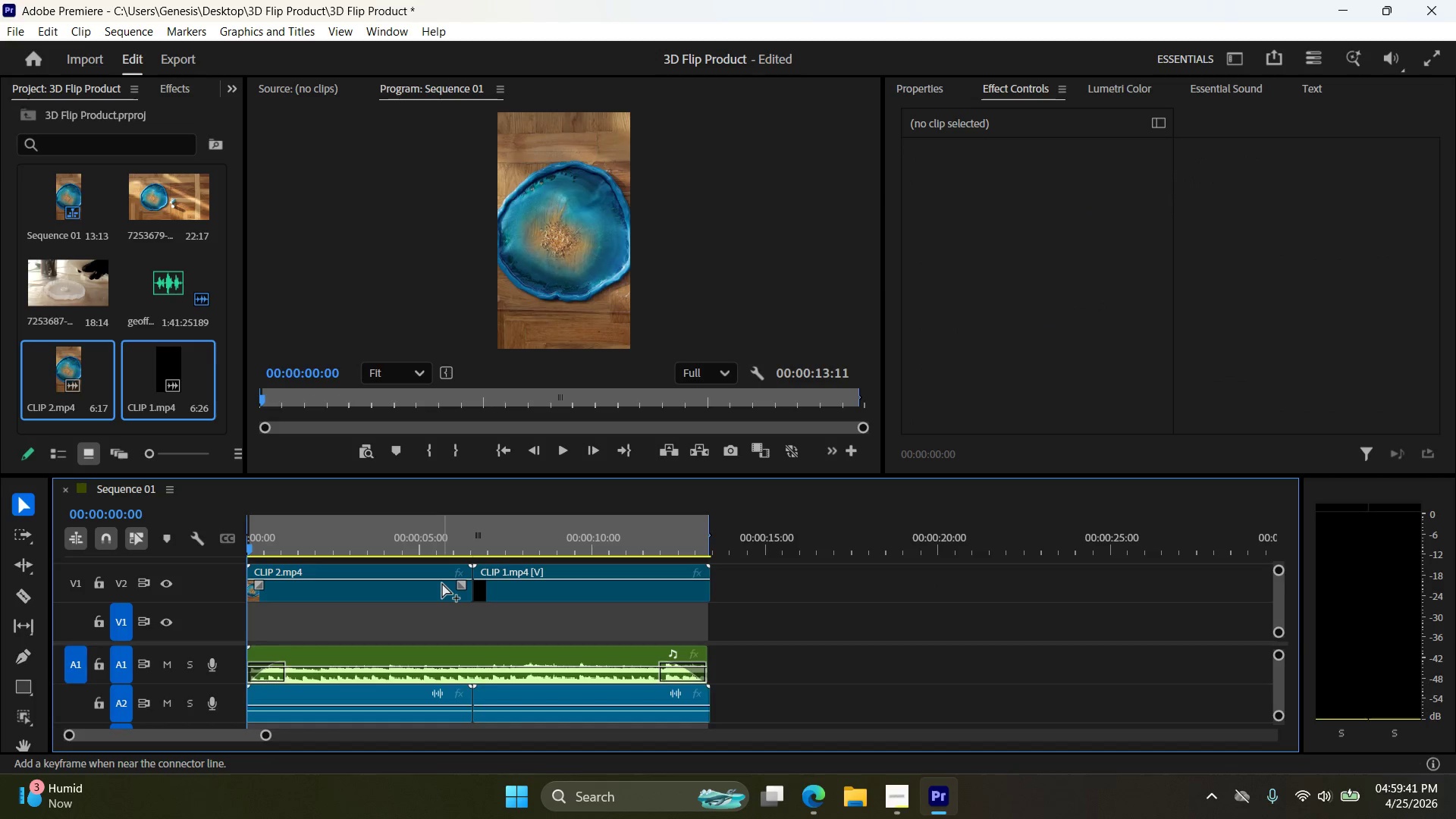 
key(Control+Z)
 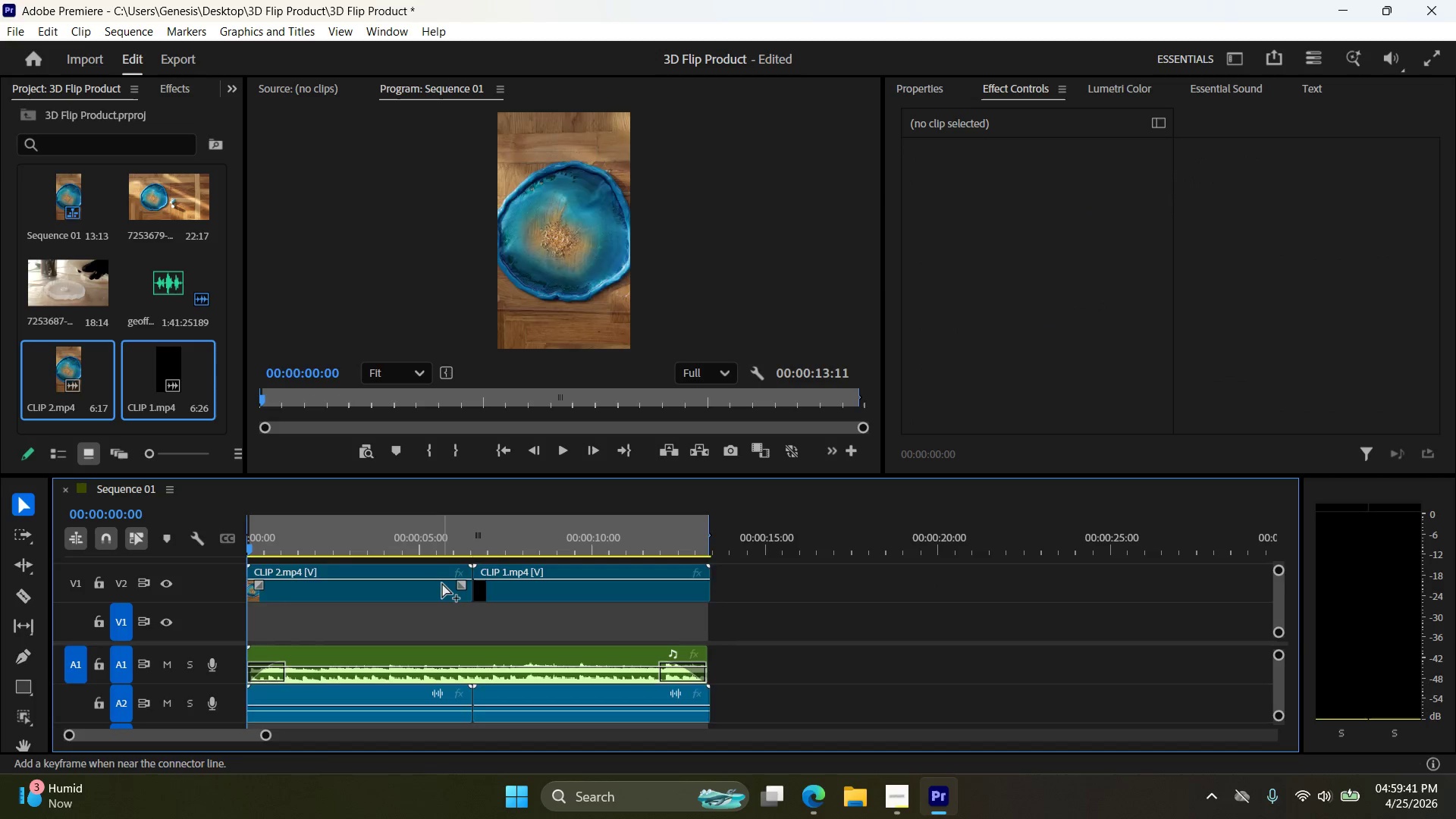 
key(Control+Z)
 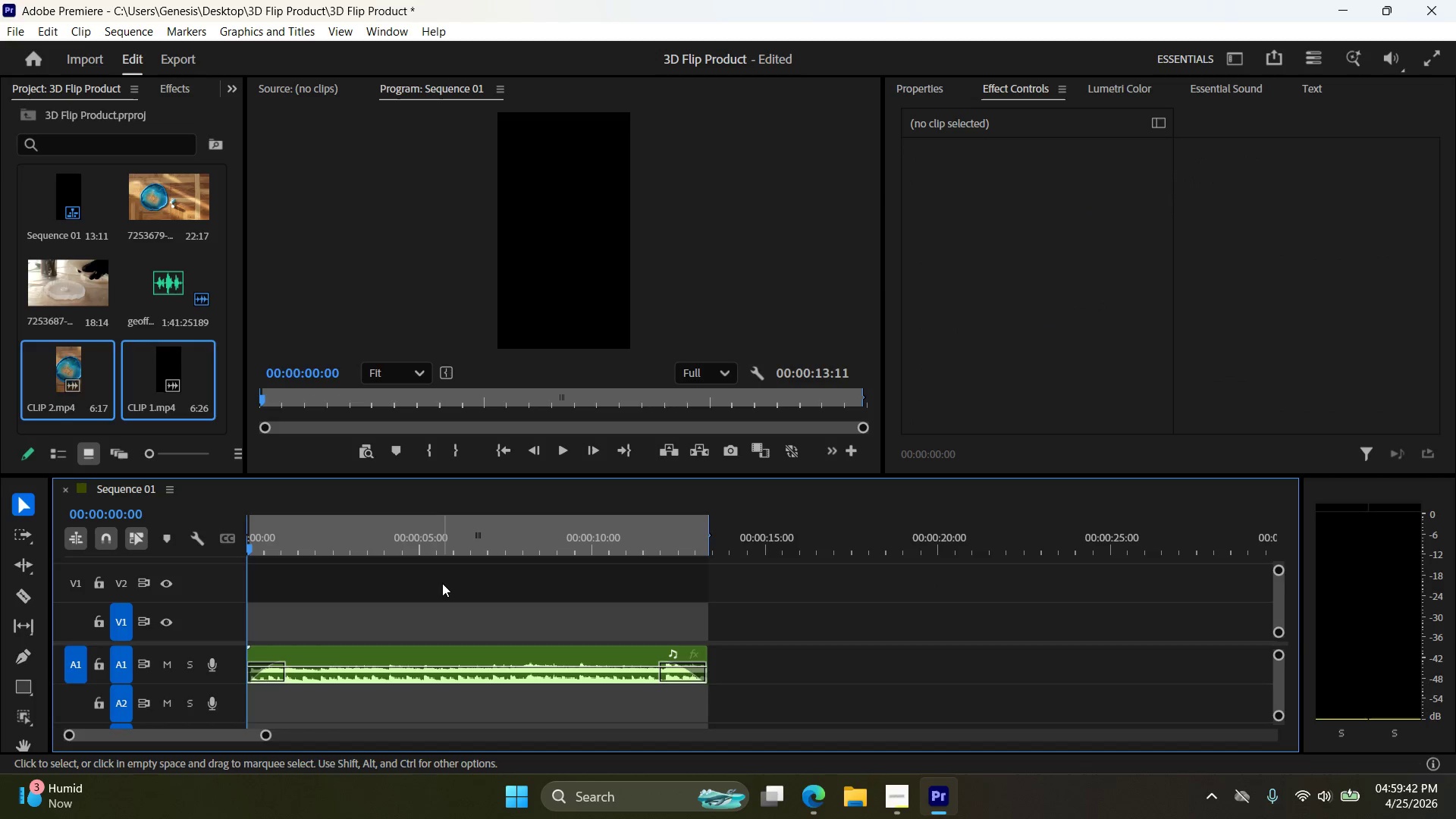 
key(Control+Z)
 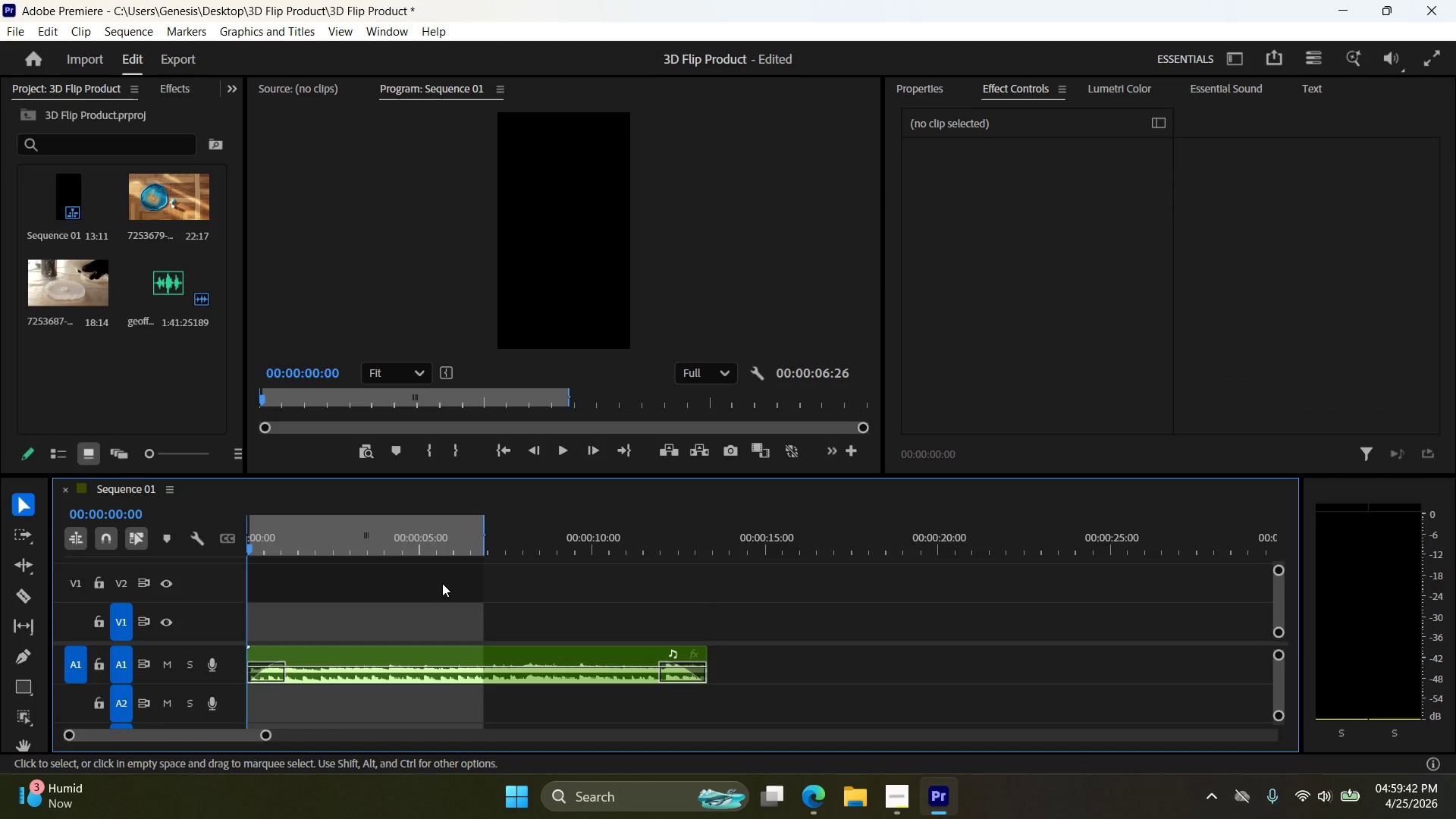 
key(Control+Z)
 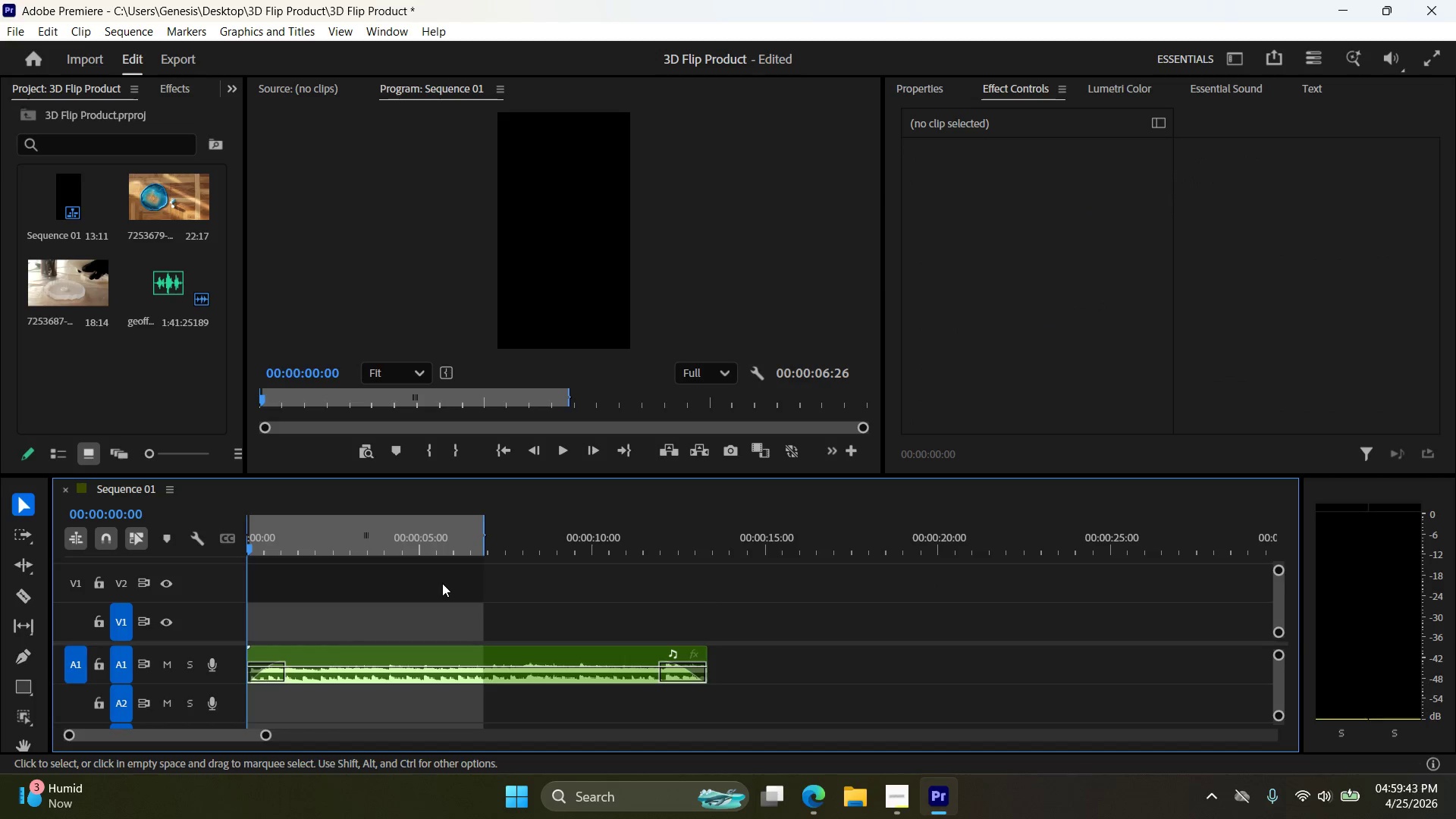 
key(Control+Z)
 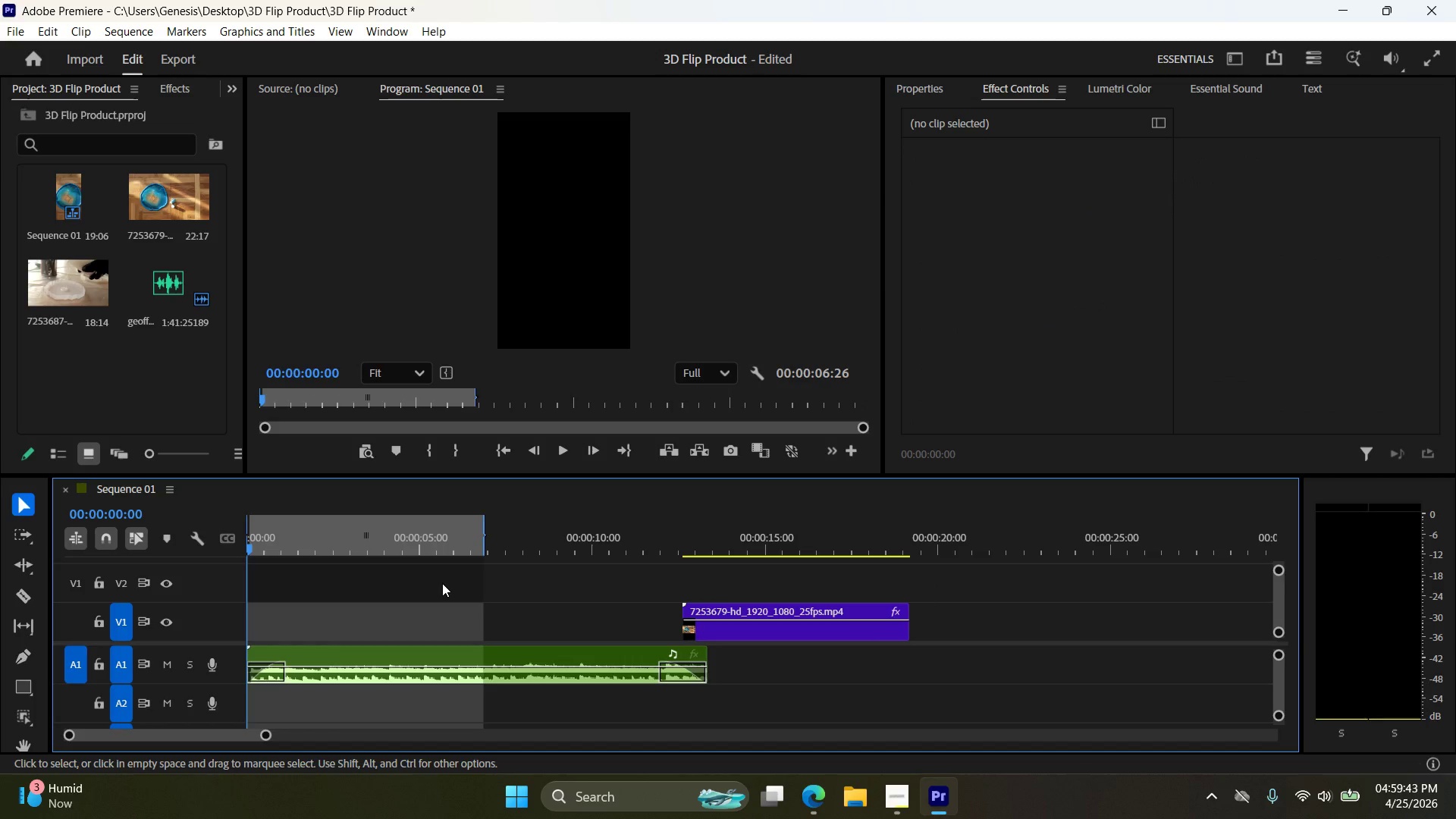 
key(Control+Z)
 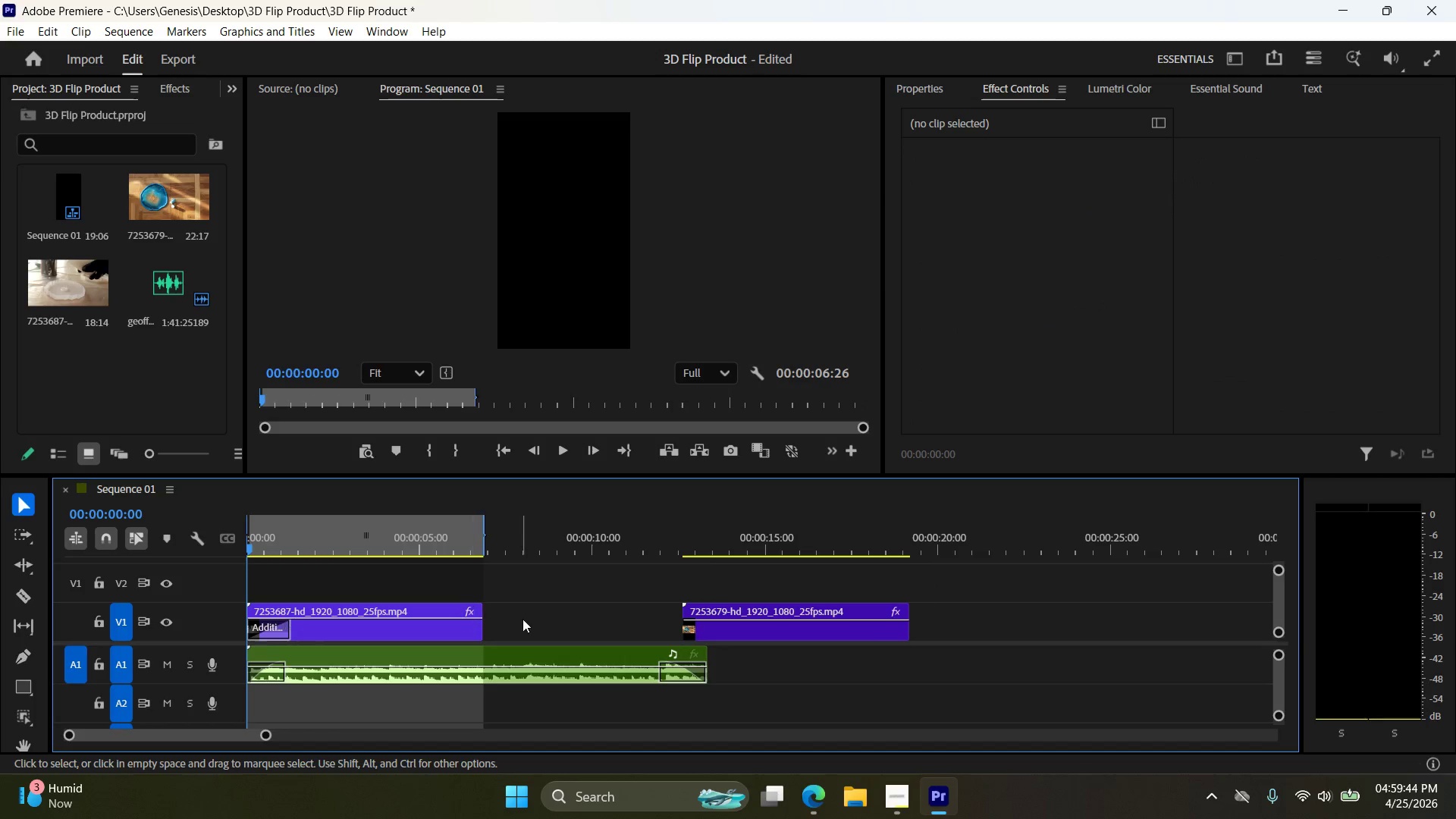 
left_click([548, 622])
 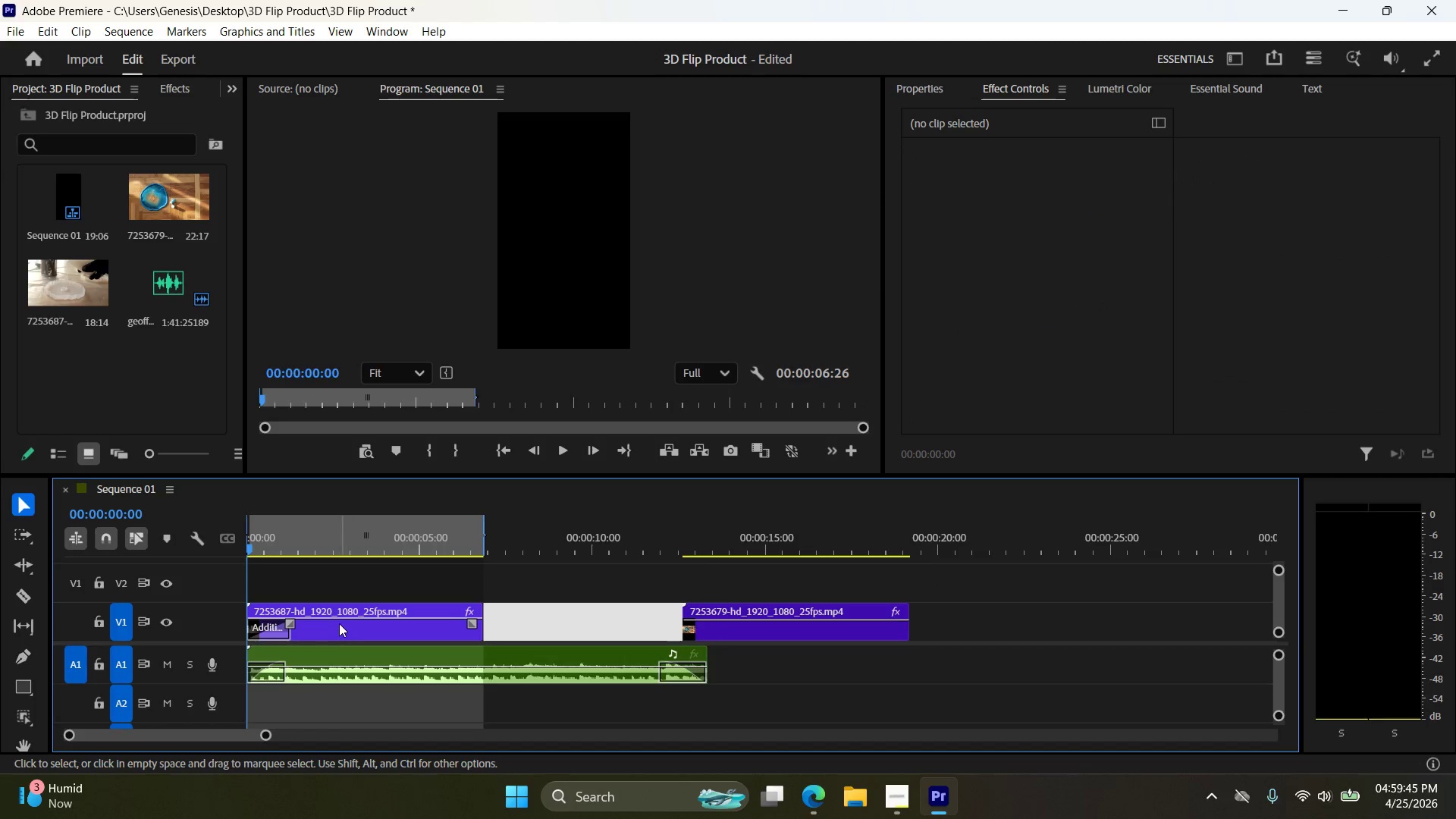 
left_click([339, 623])
 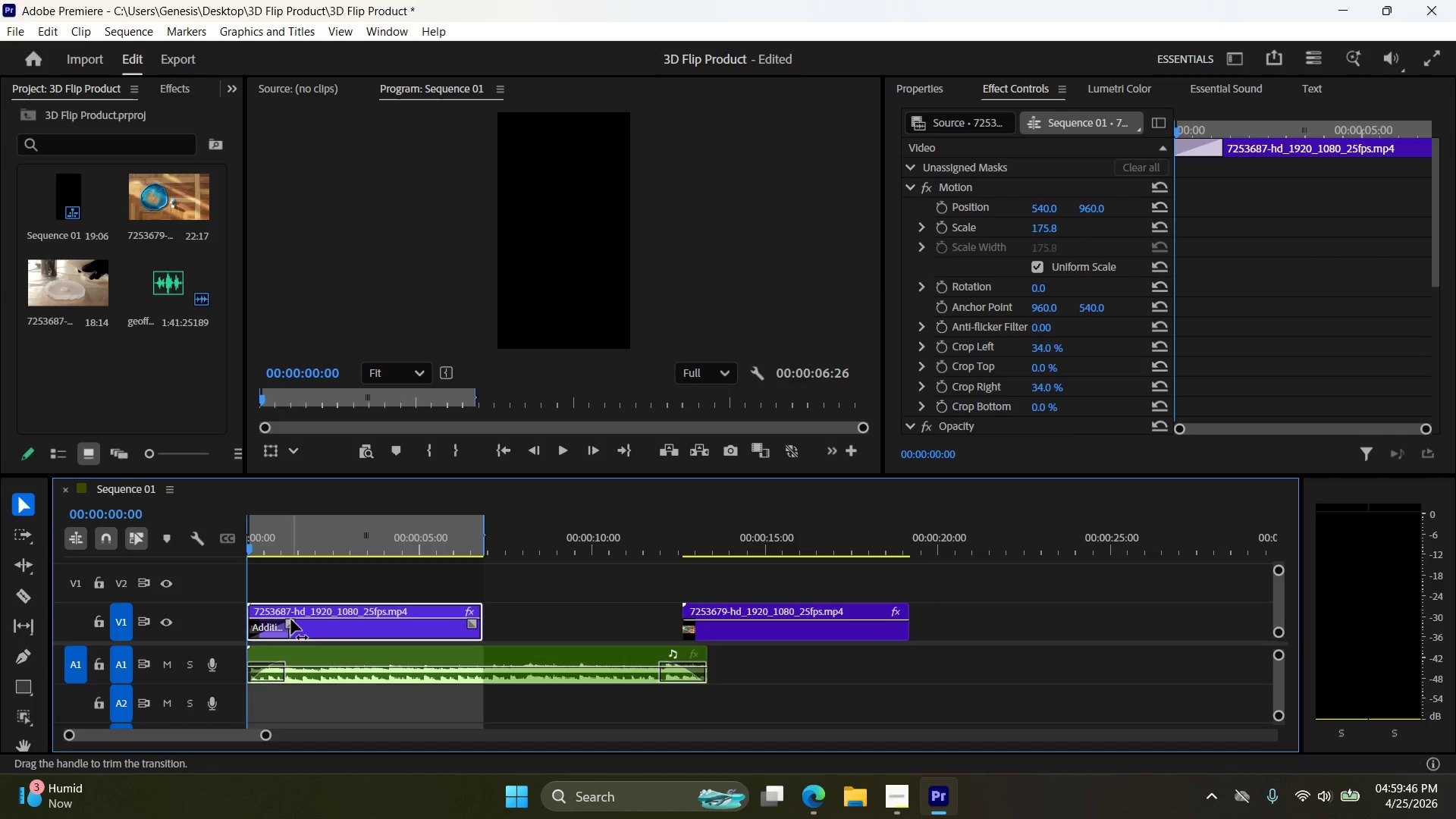 
left_click_drag(start_coordinate=[290, 622], to_coordinate=[184, 623])
 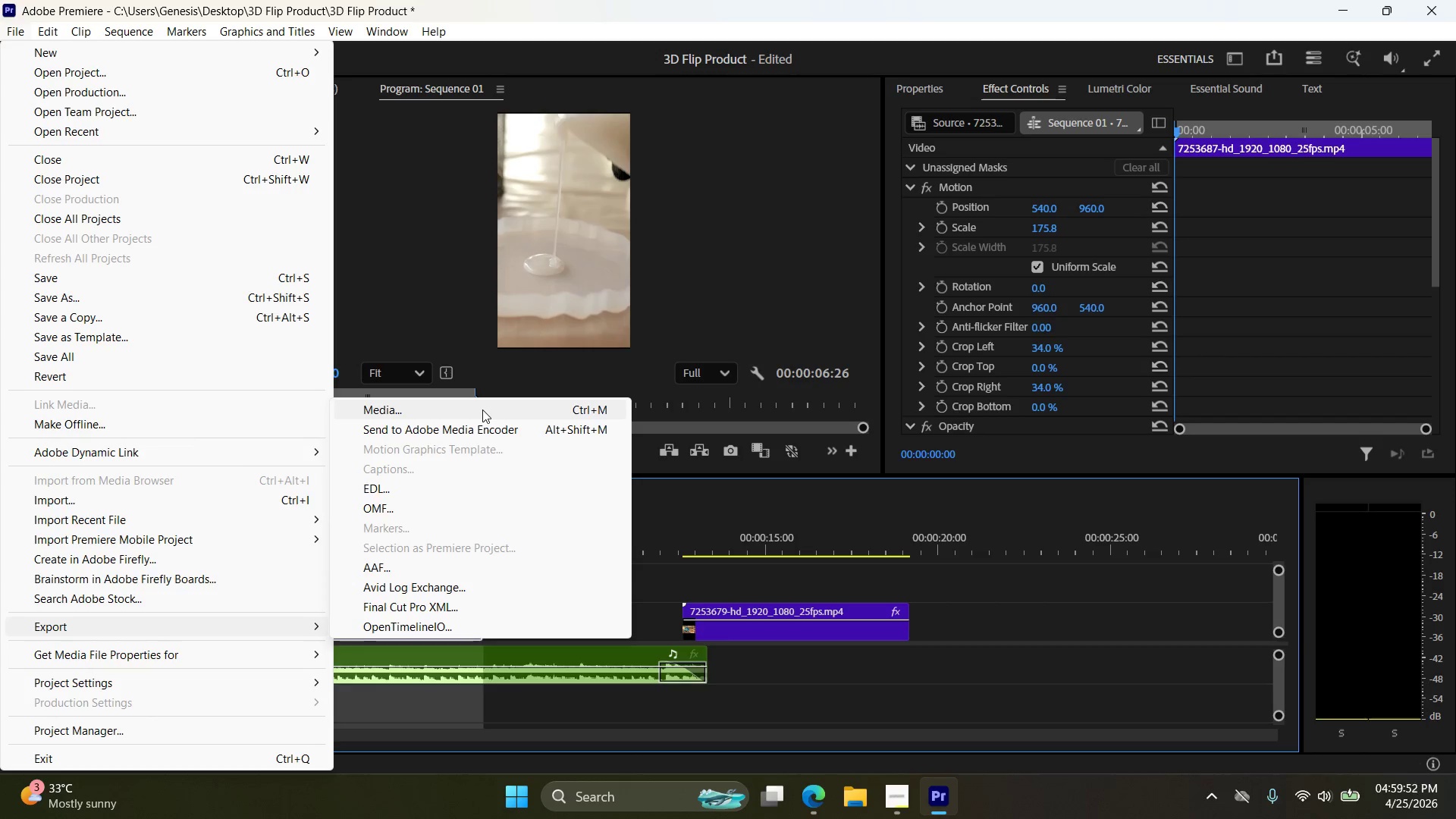 
wait(6.73)
 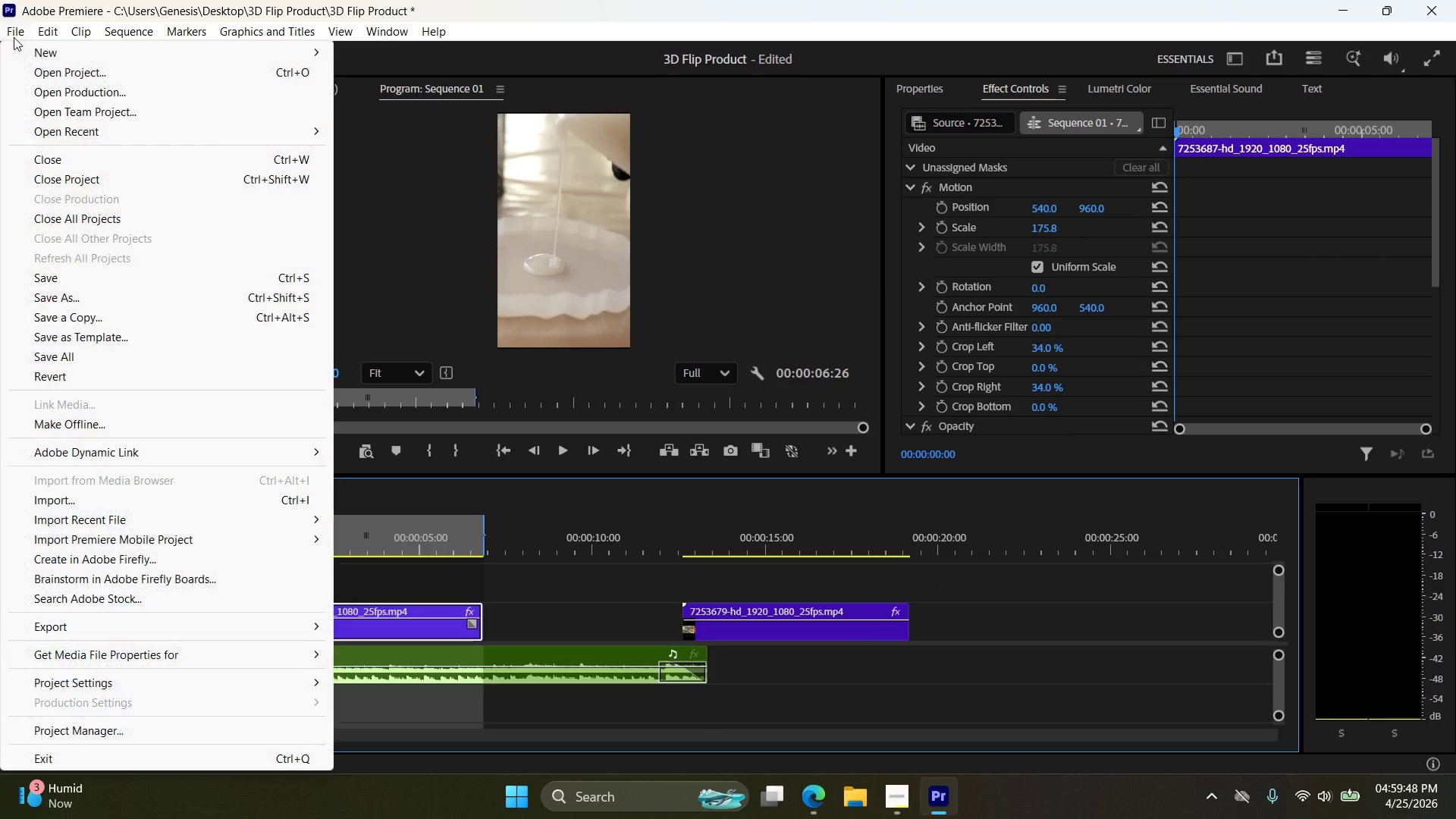 
left_click([489, 412])
 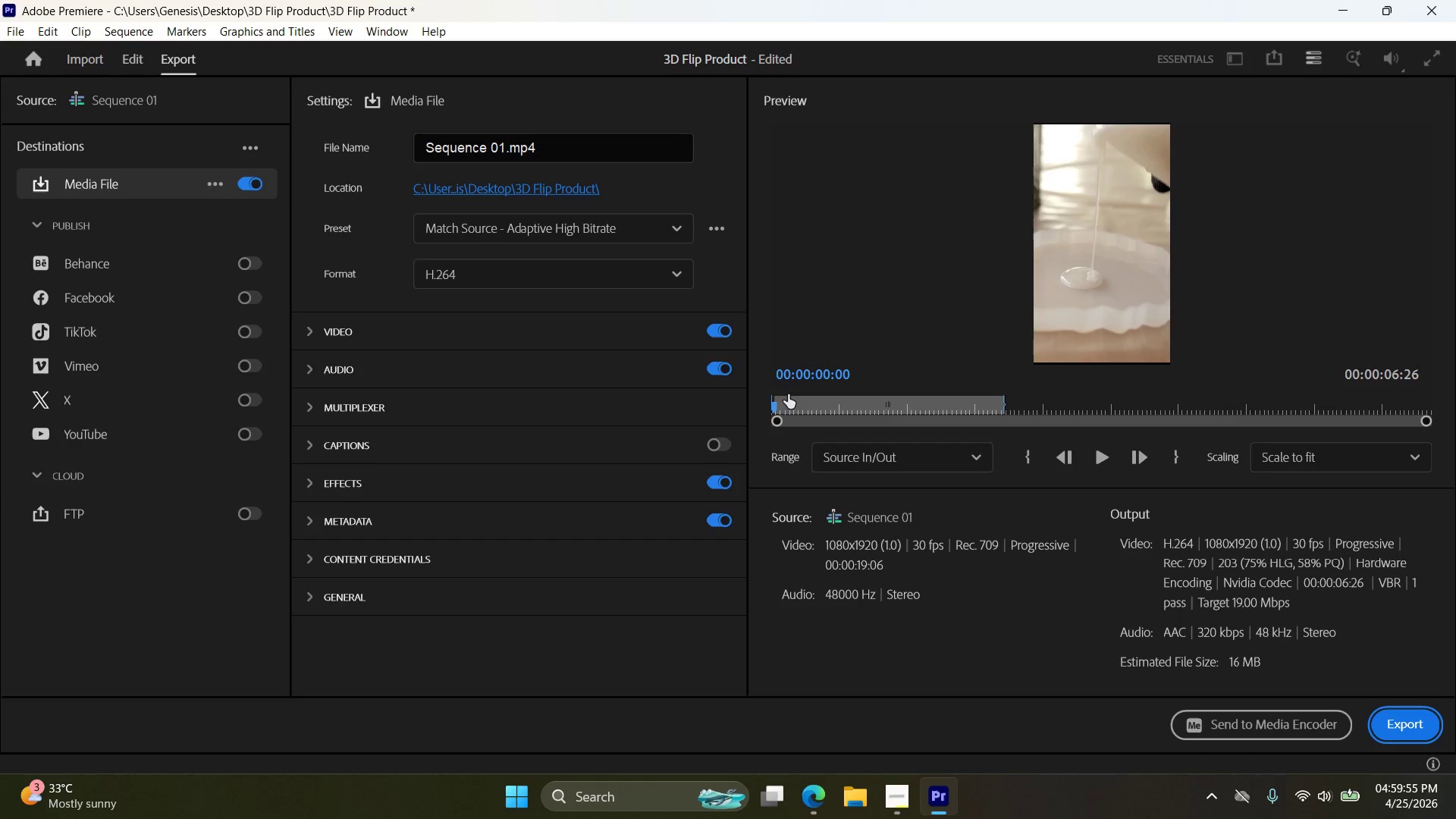 
left_click([588, 186])
 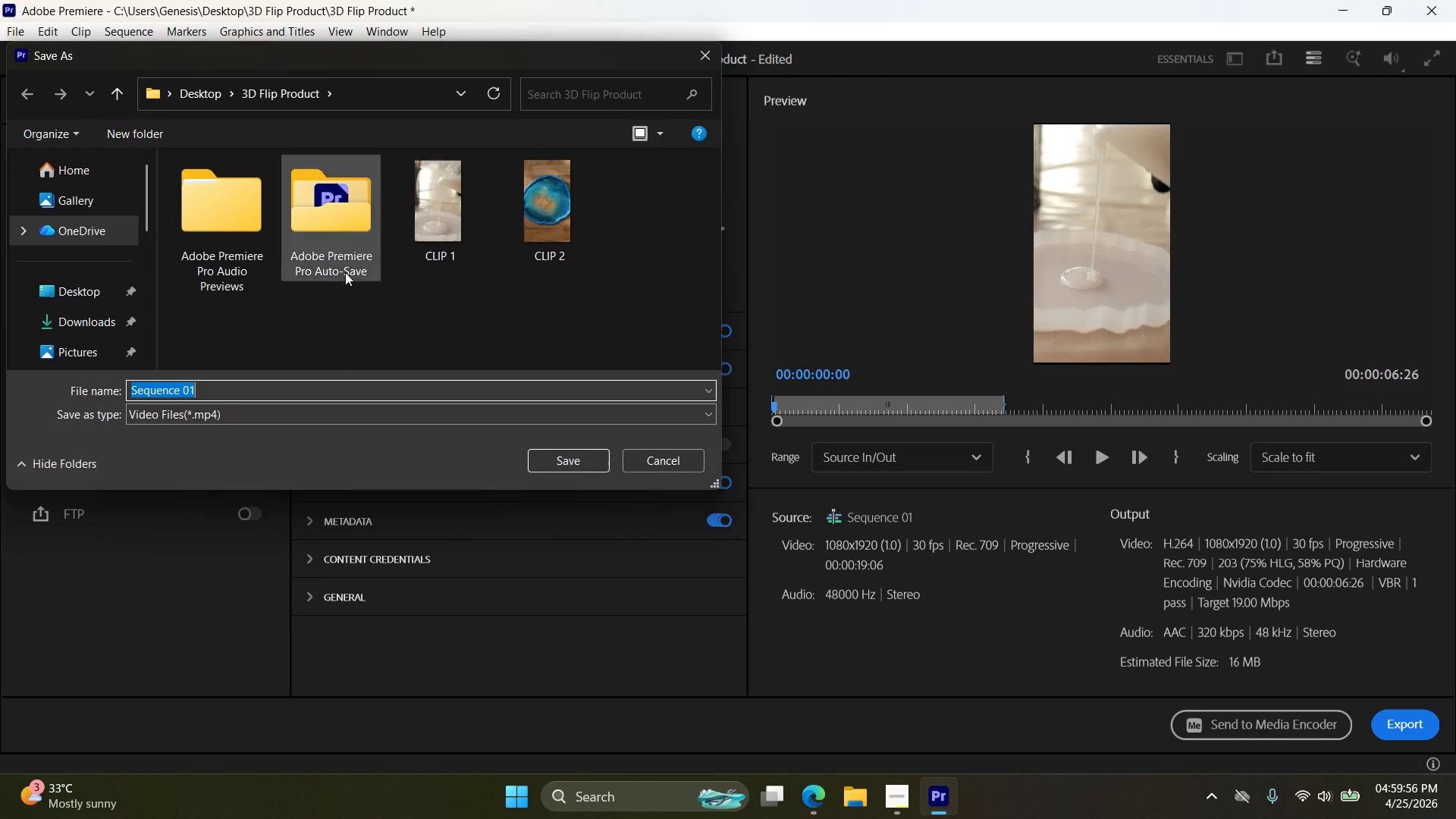 
left_click([453, 247])
 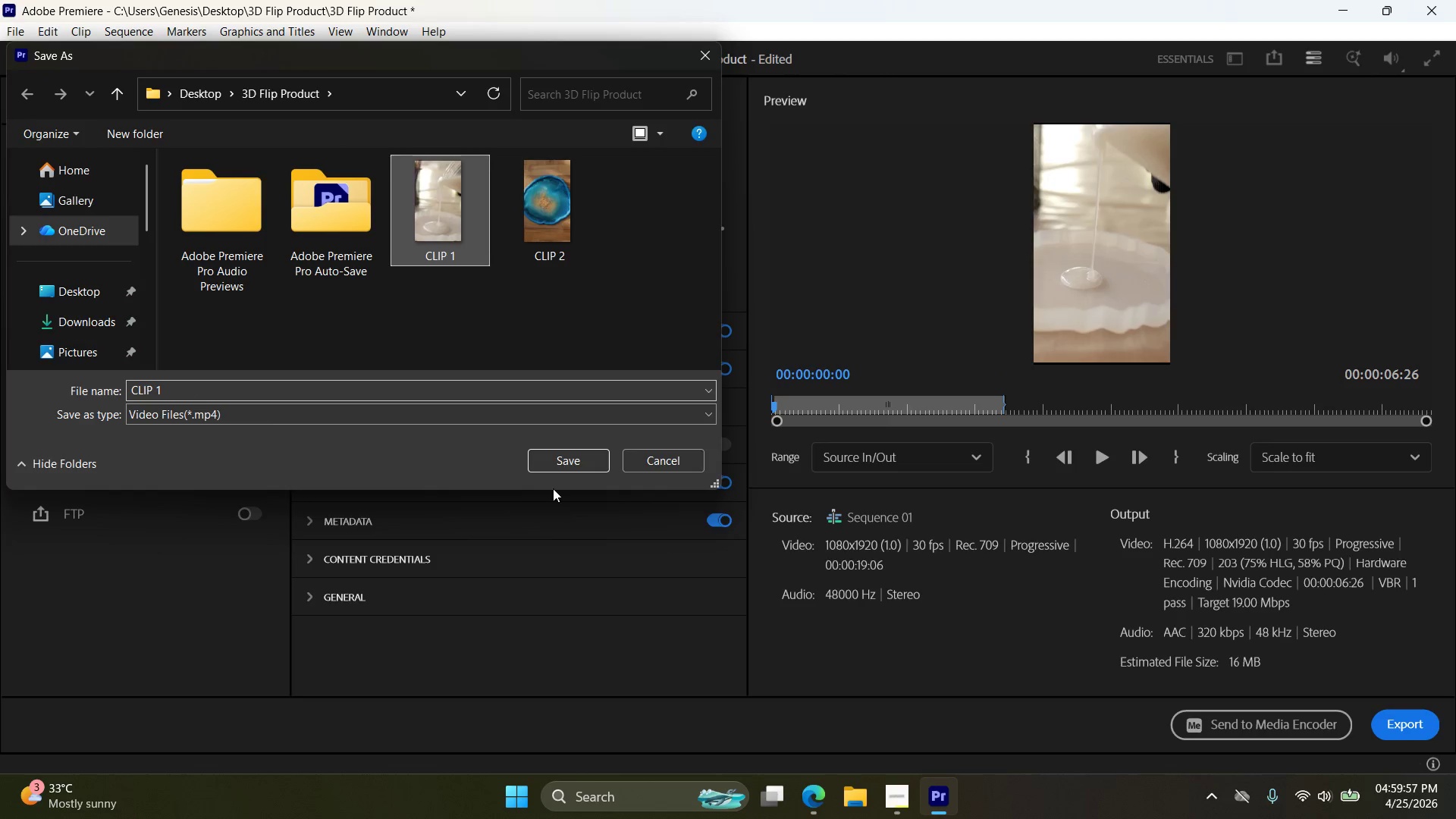 
left_click([563, 458])
 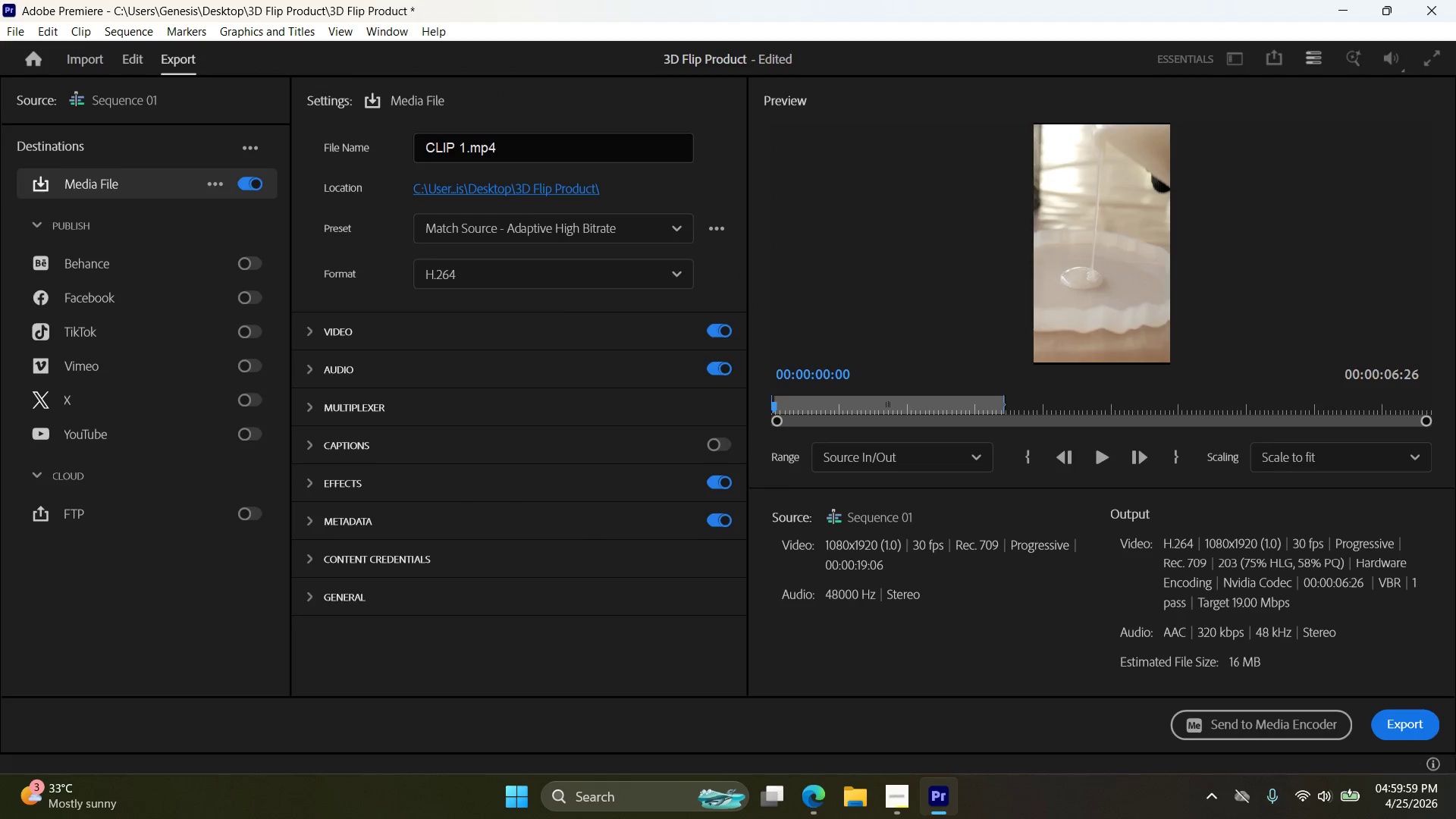 
left_click([1412, 727])
 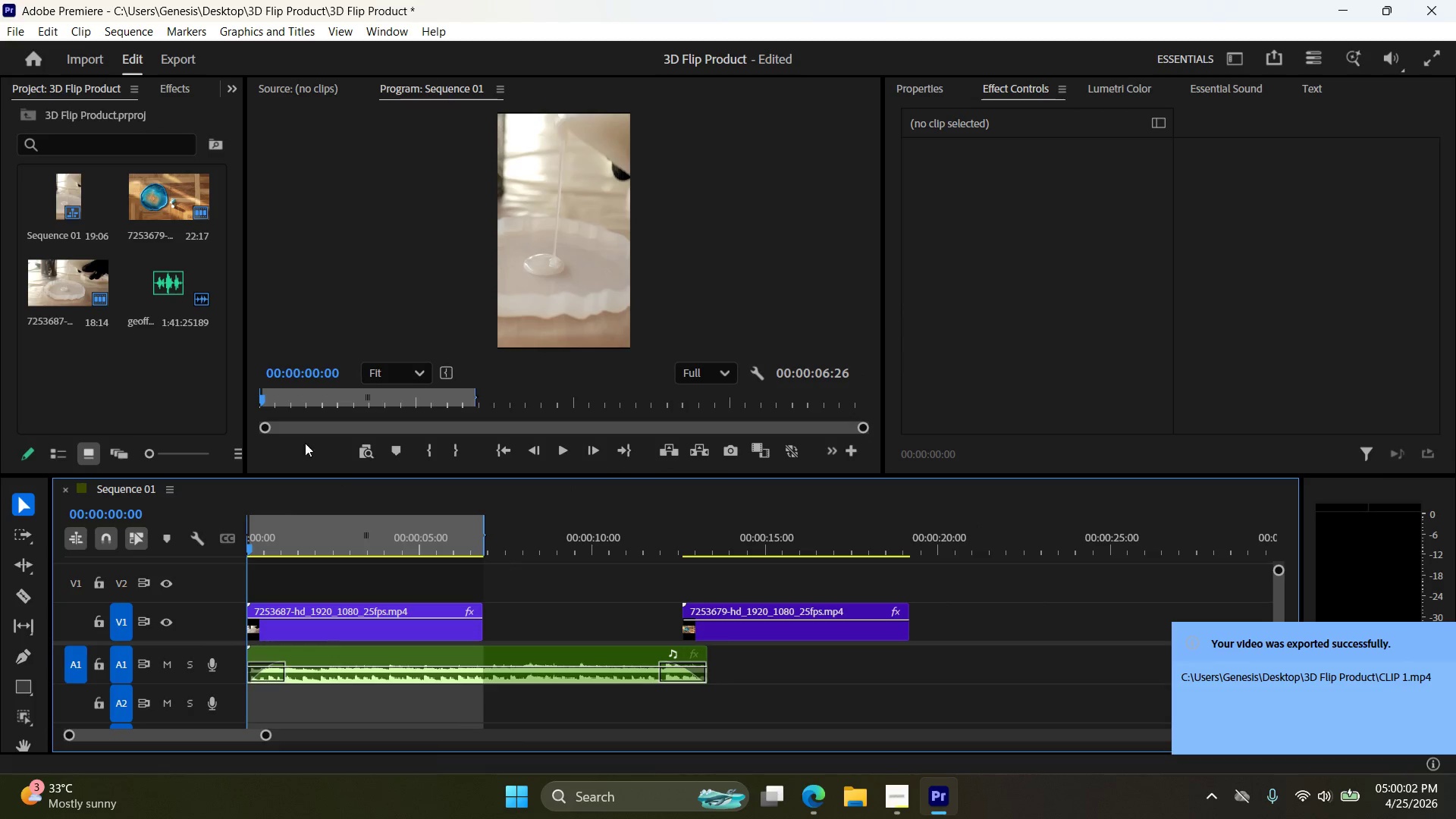 
key(Control+I)
 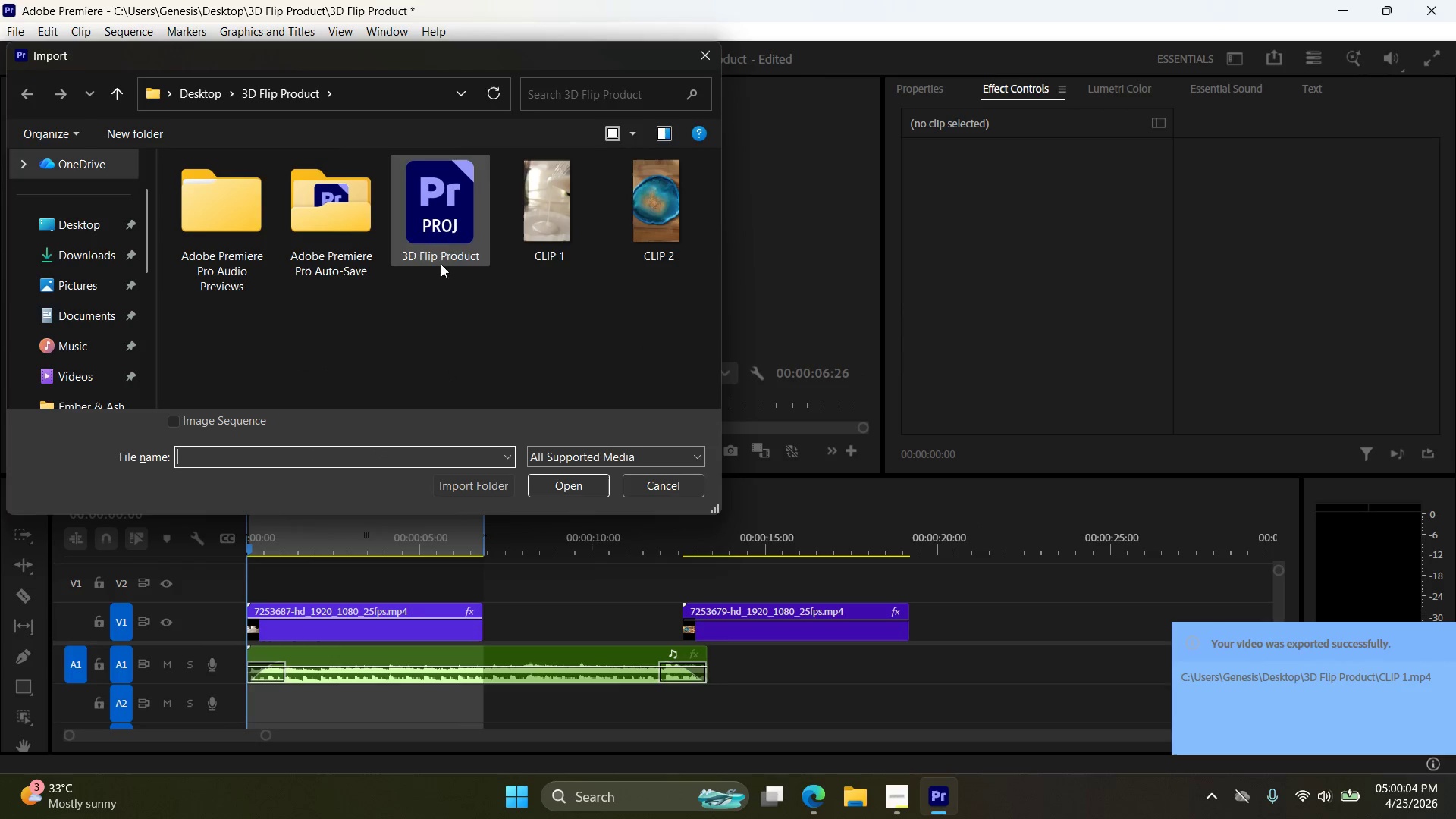 
left_click([535, 238])
 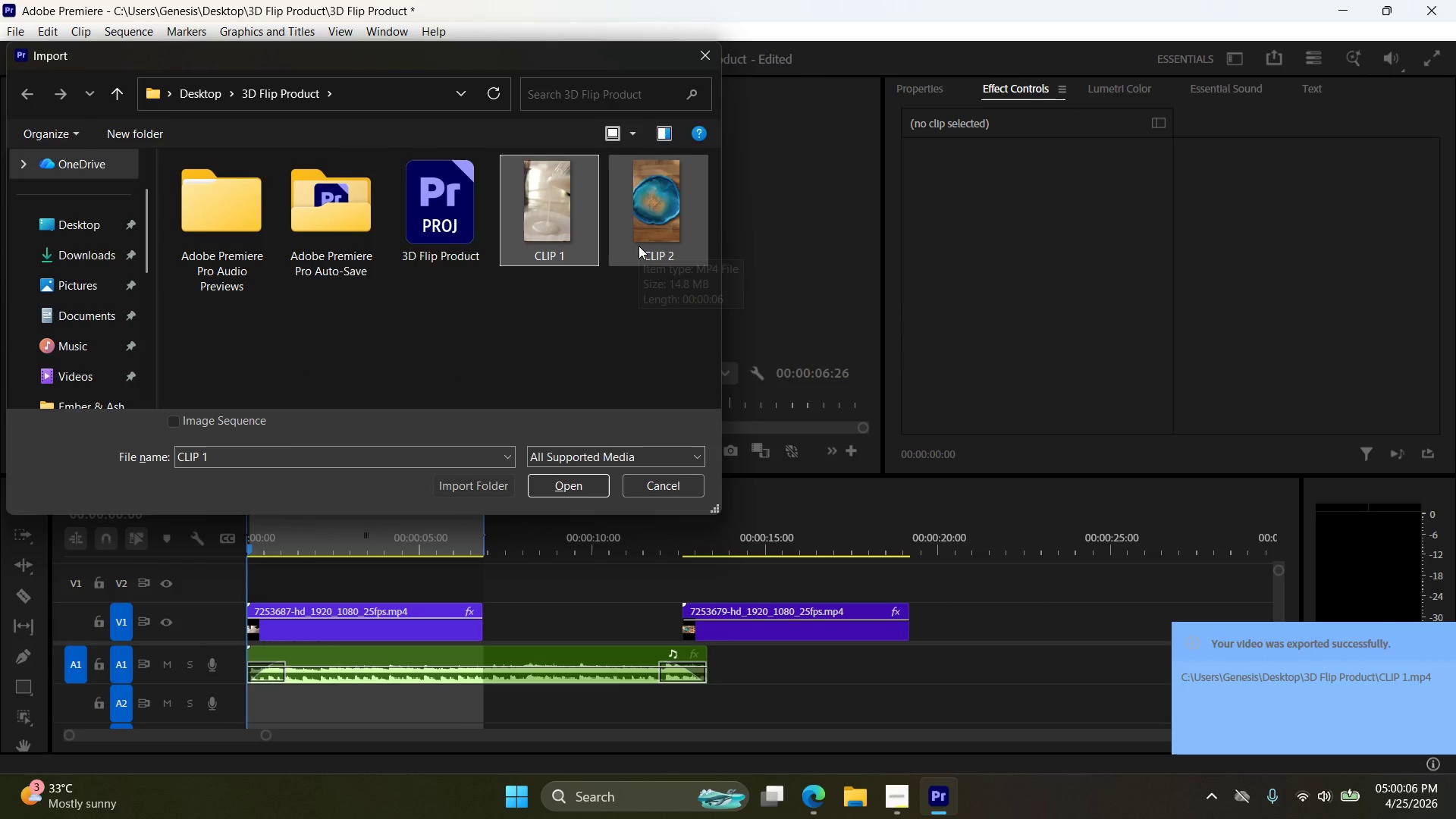 
hold_key(key=ControlLeft, duration=0.38)
left_click([639, 246])
 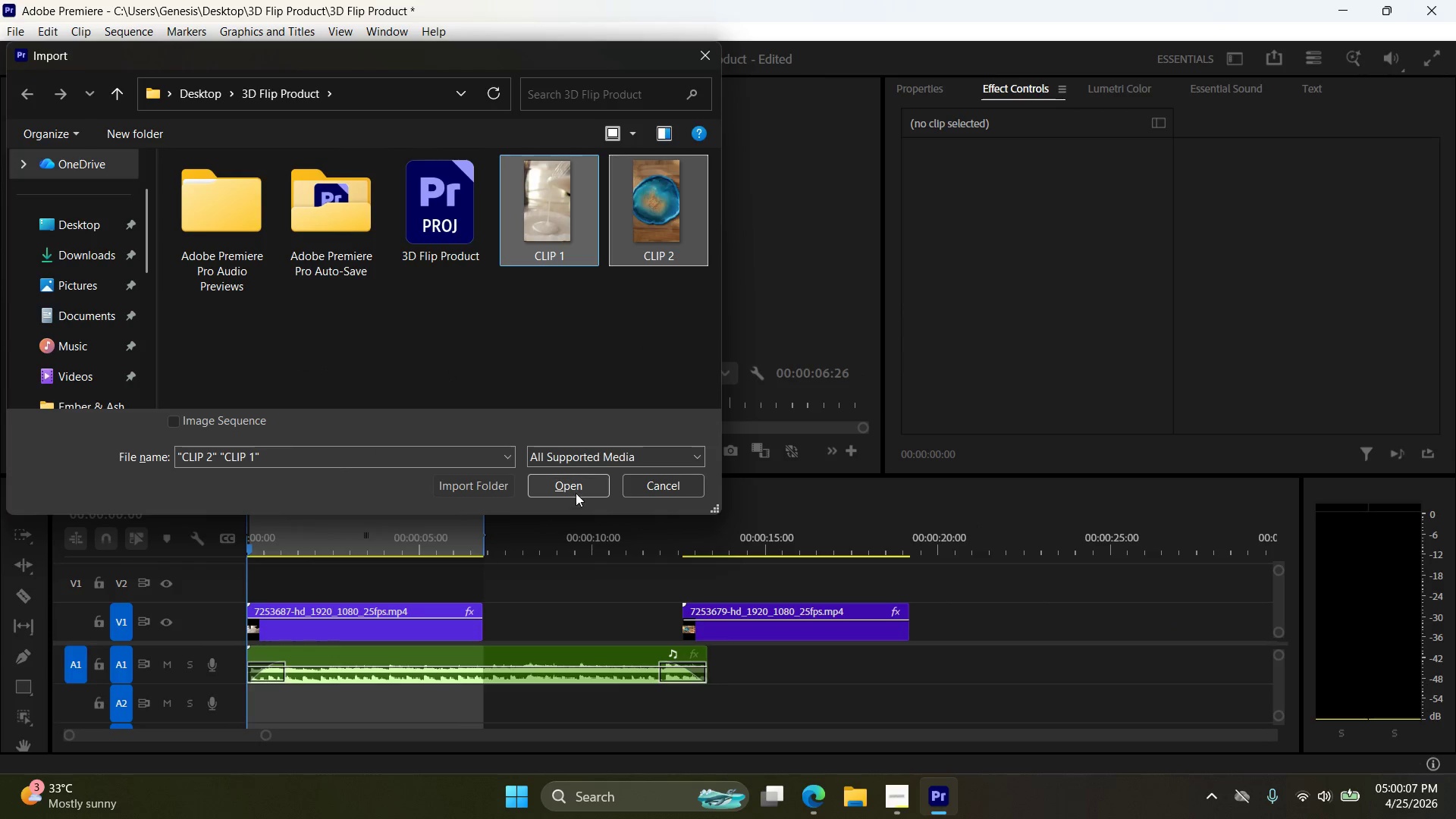 
left_click([576, 491])
 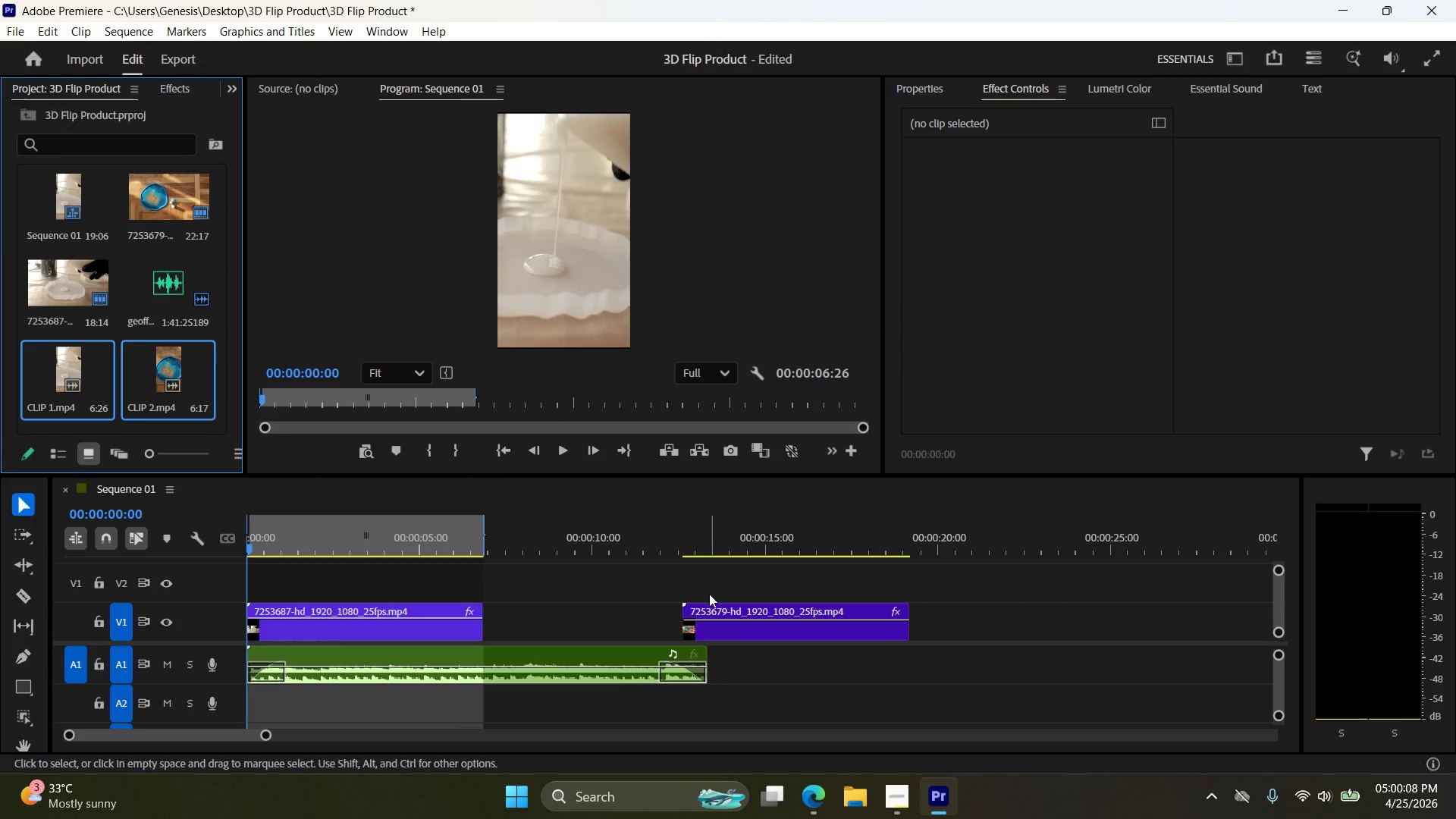 
left_click([730, 617])
 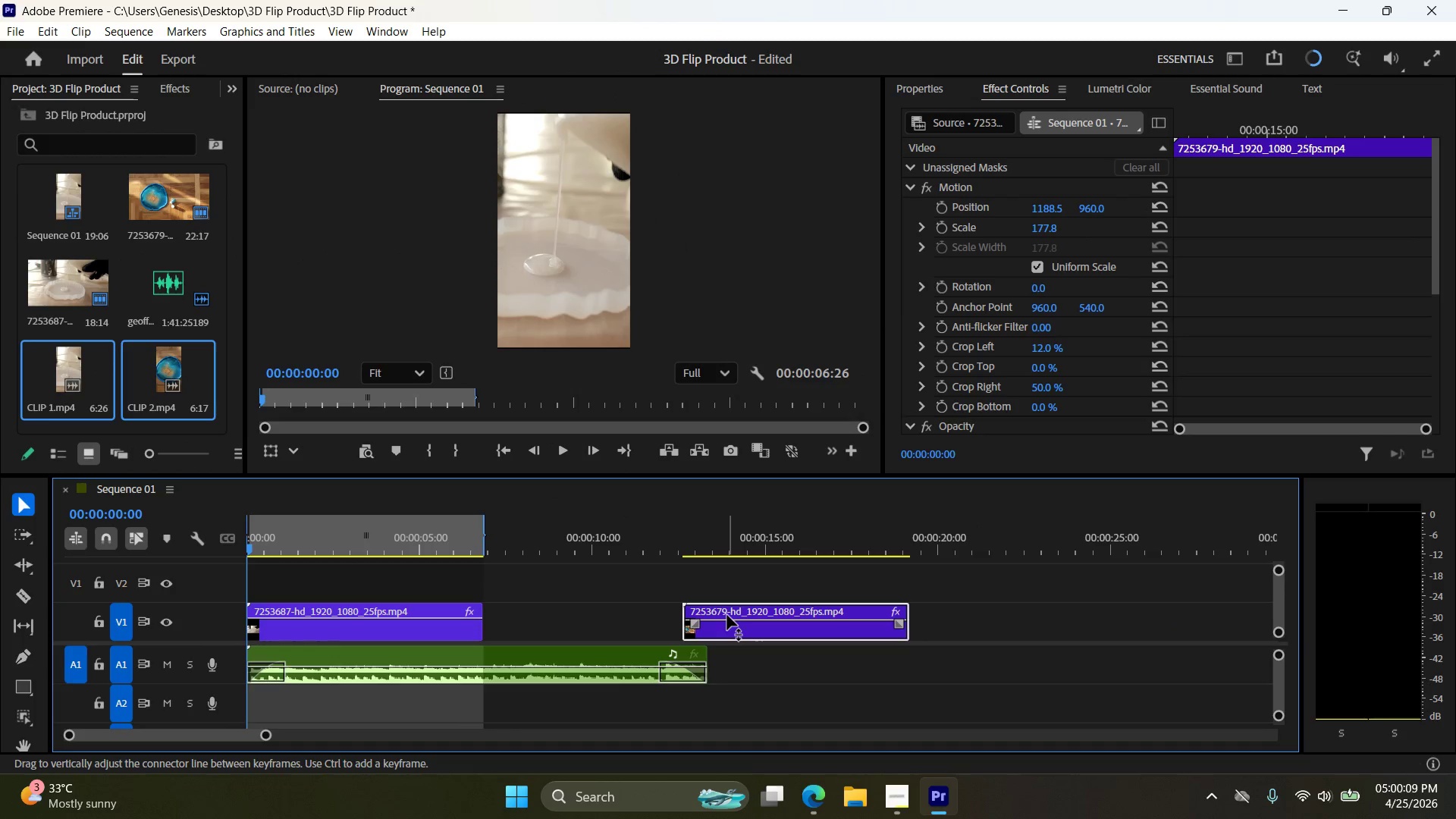 
key(Delete)
 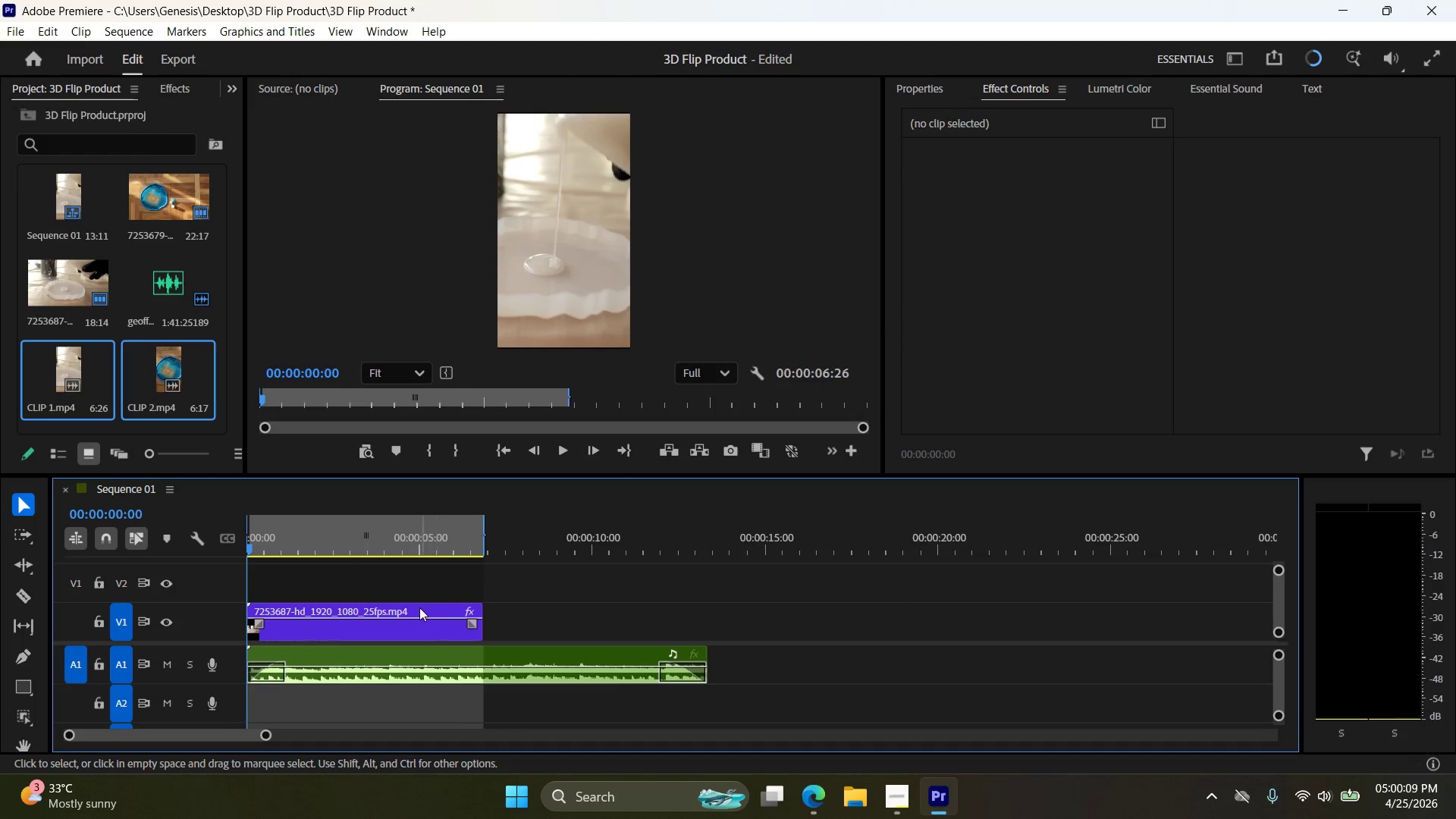 
left_click([418, 619])
 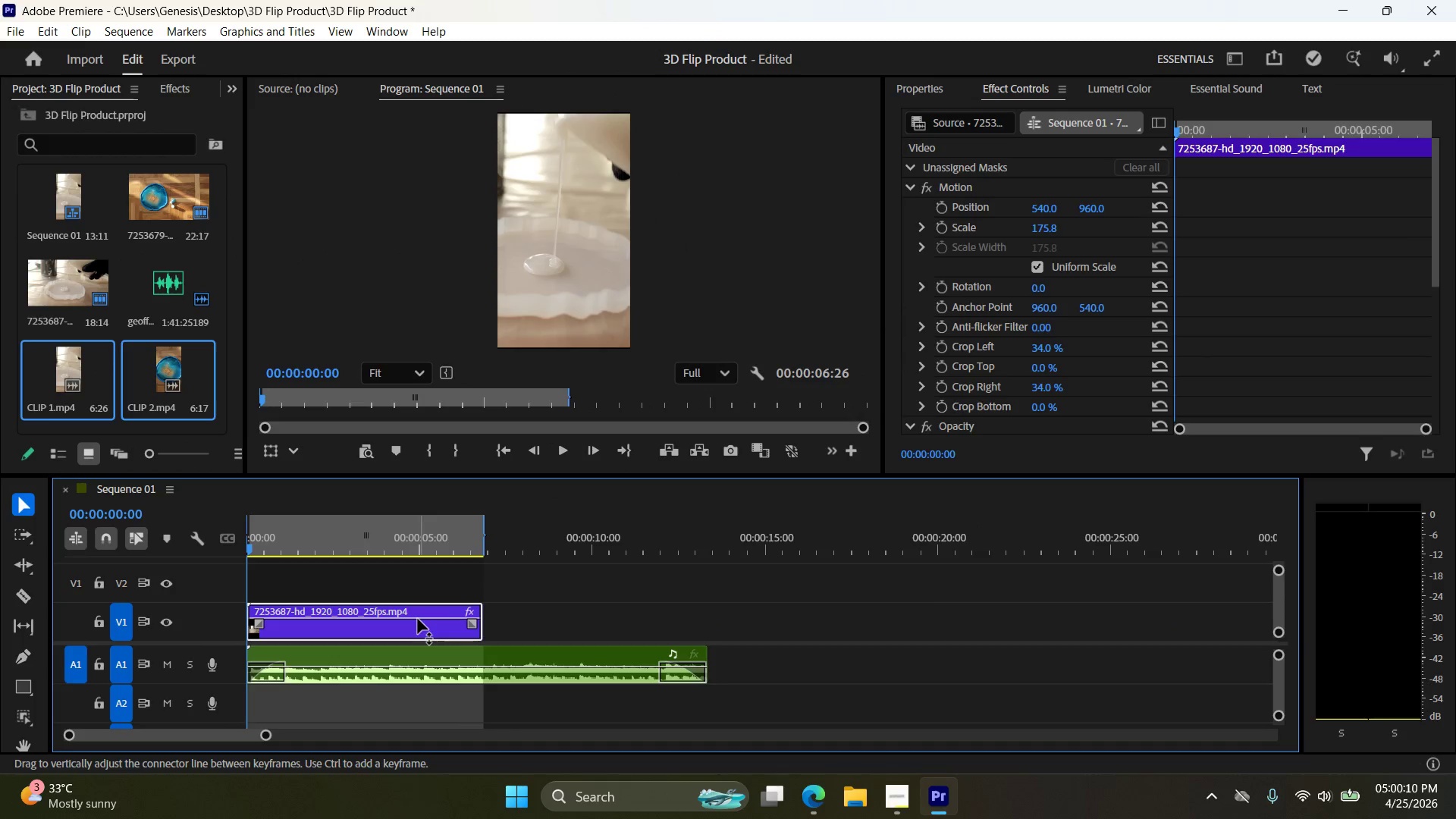 
key(Delete)
 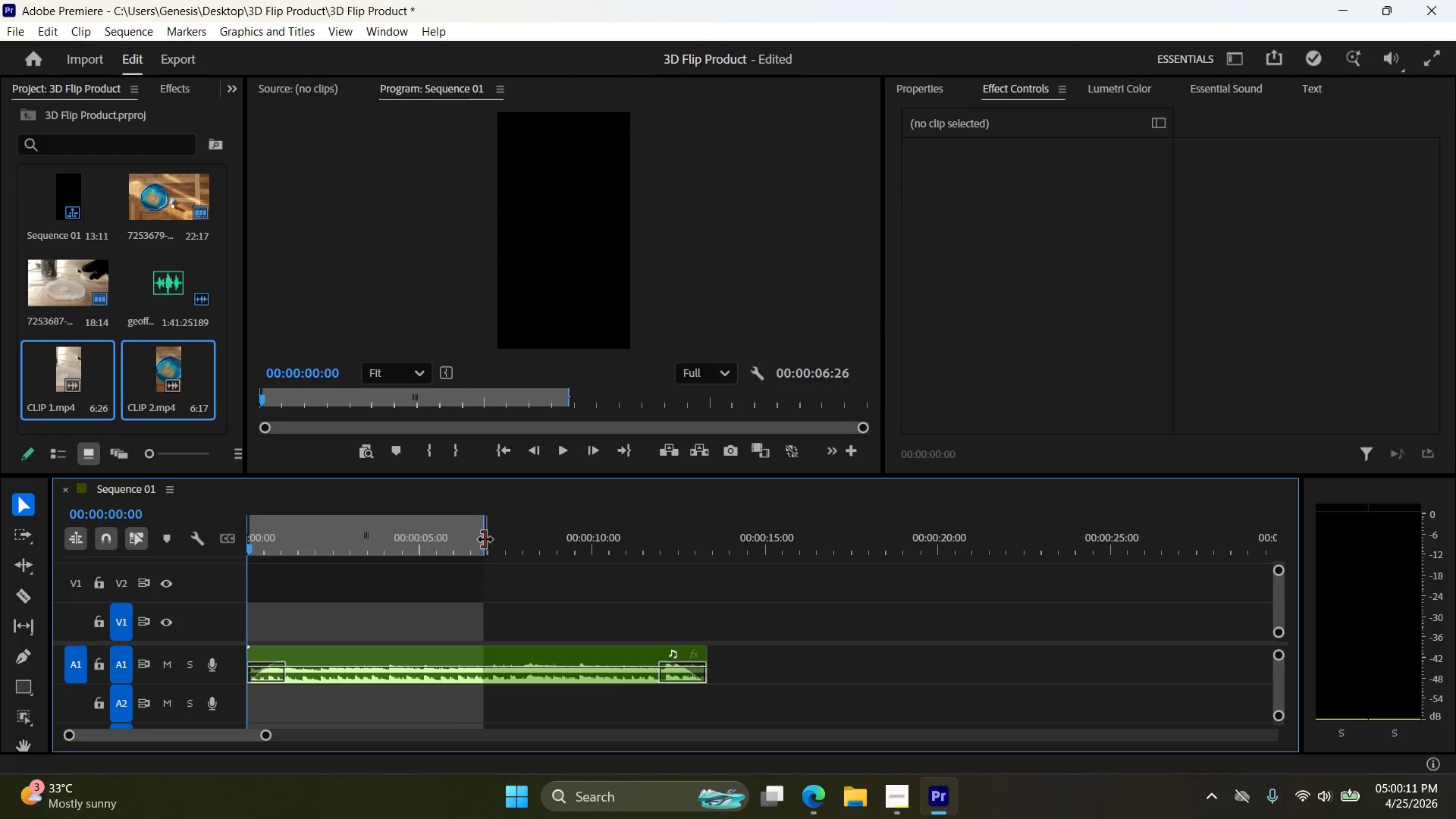 
left_click_drag(start_coordinate=[485, 539], to_coordinate=[707, 564])
 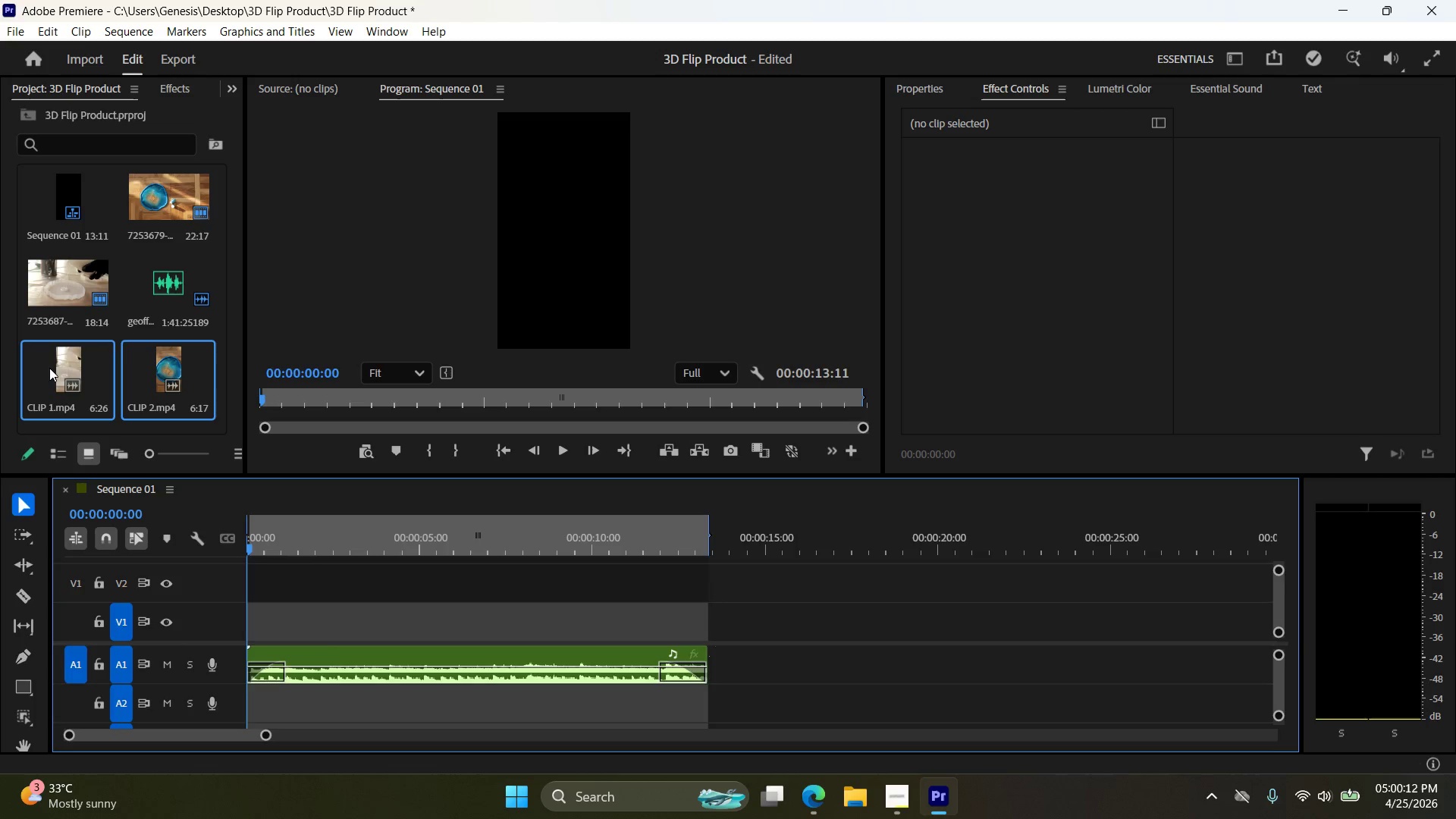 
left_click([59, 375])
 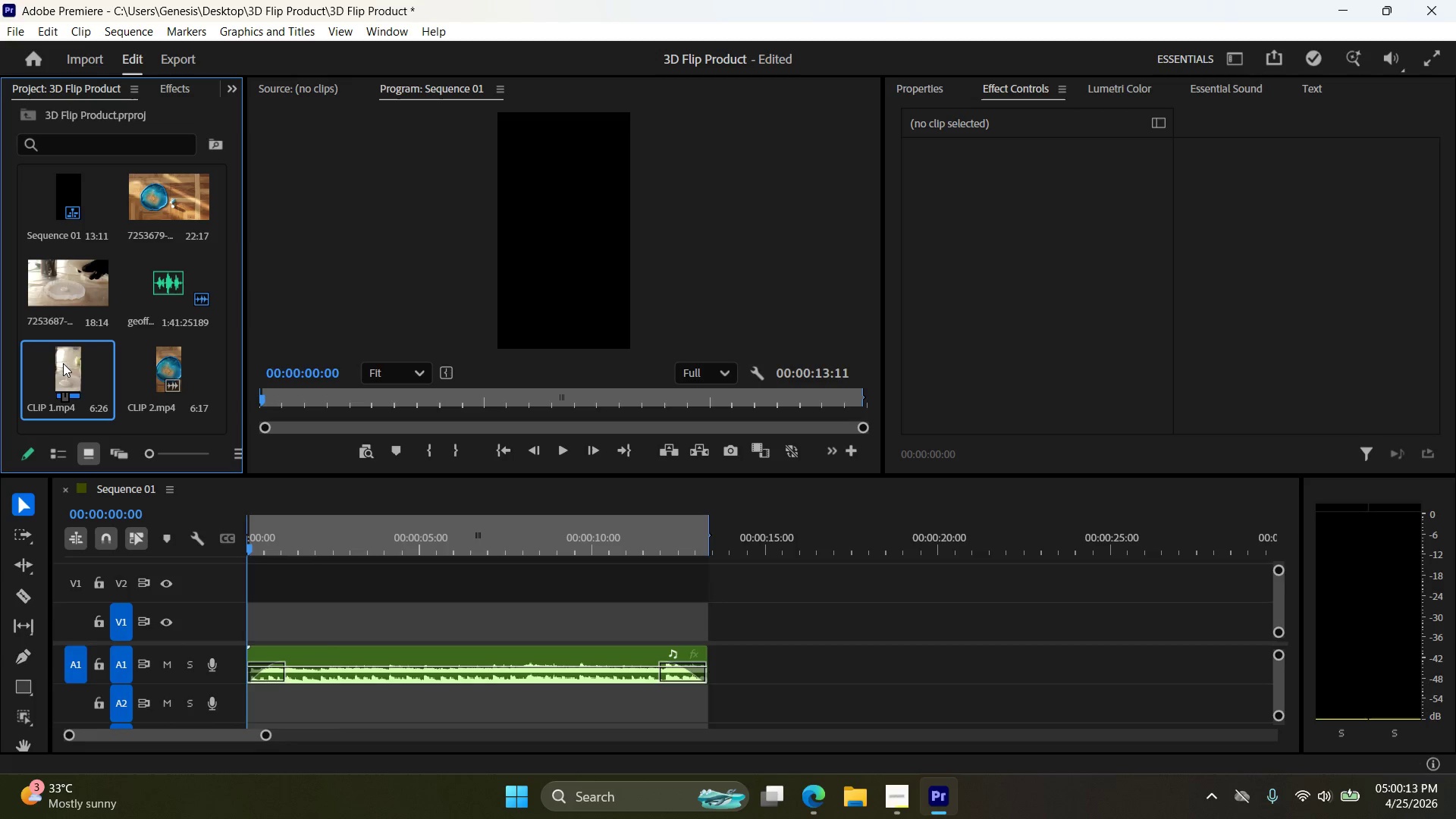 
right_click([63, 363])
 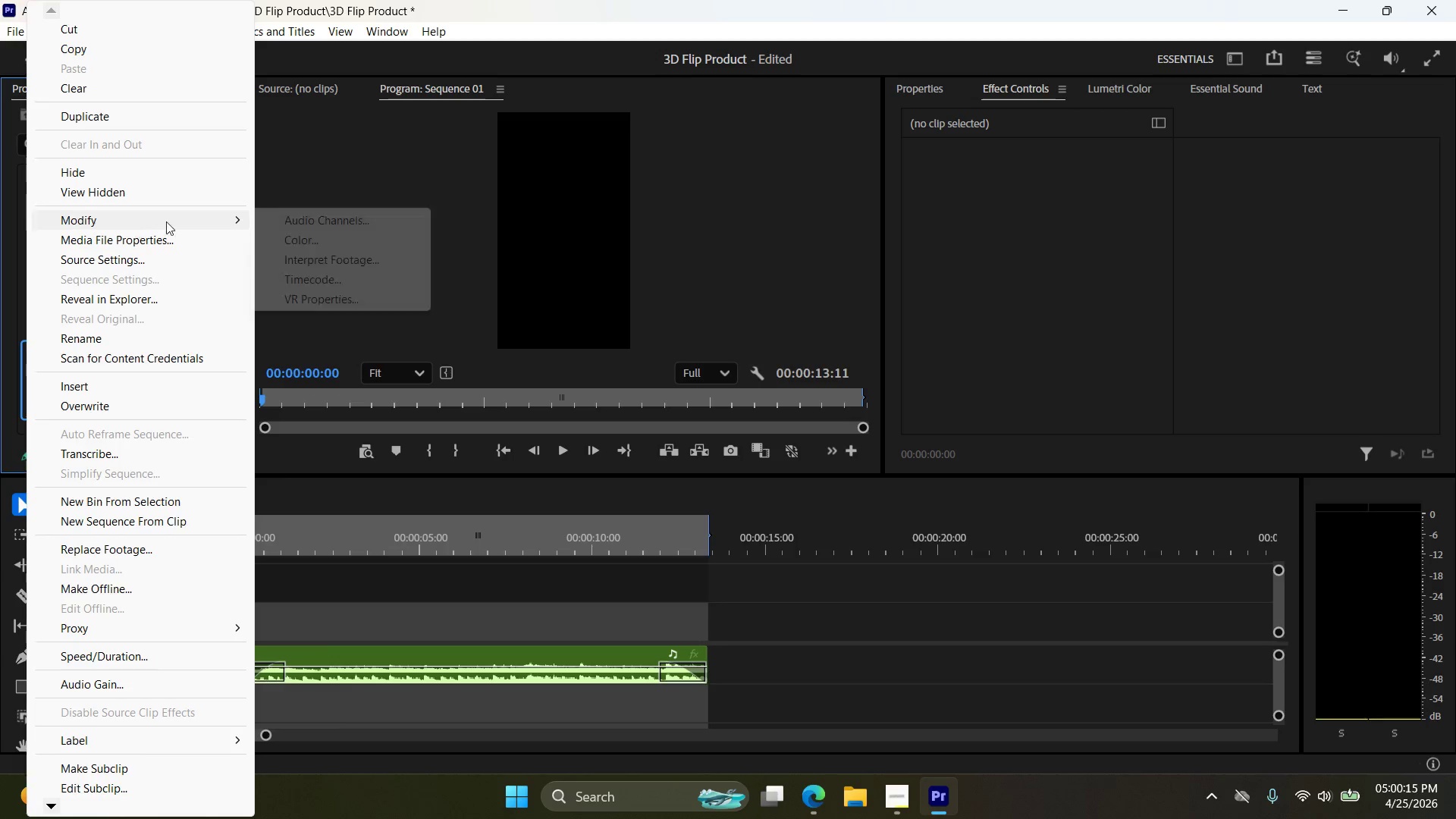 
left_click([309, 221])
 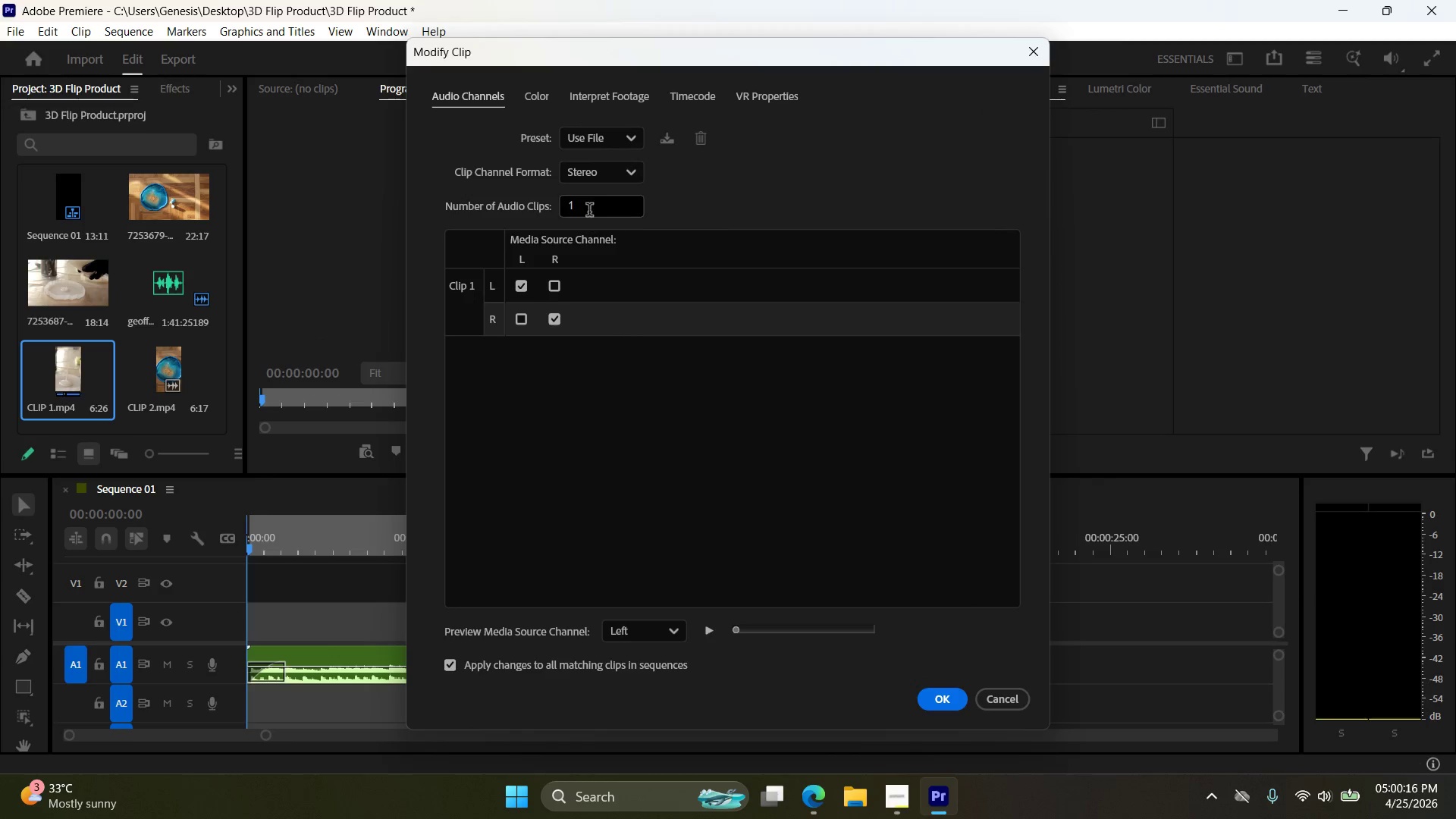 
left_click_drag(start_coordinate=[585, 204], to_coordinate=[453, 188])
 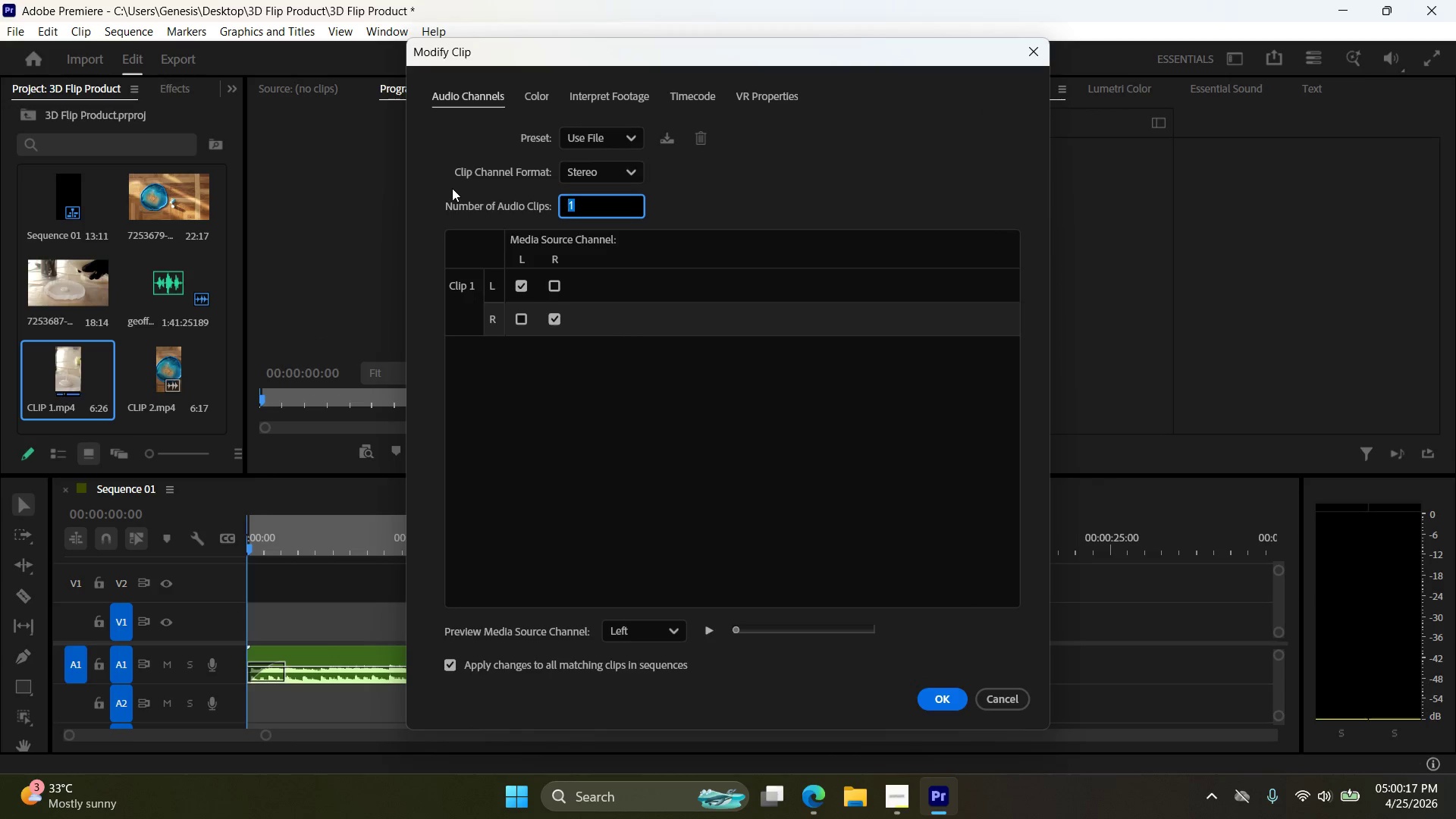 
key(Numpad0)
 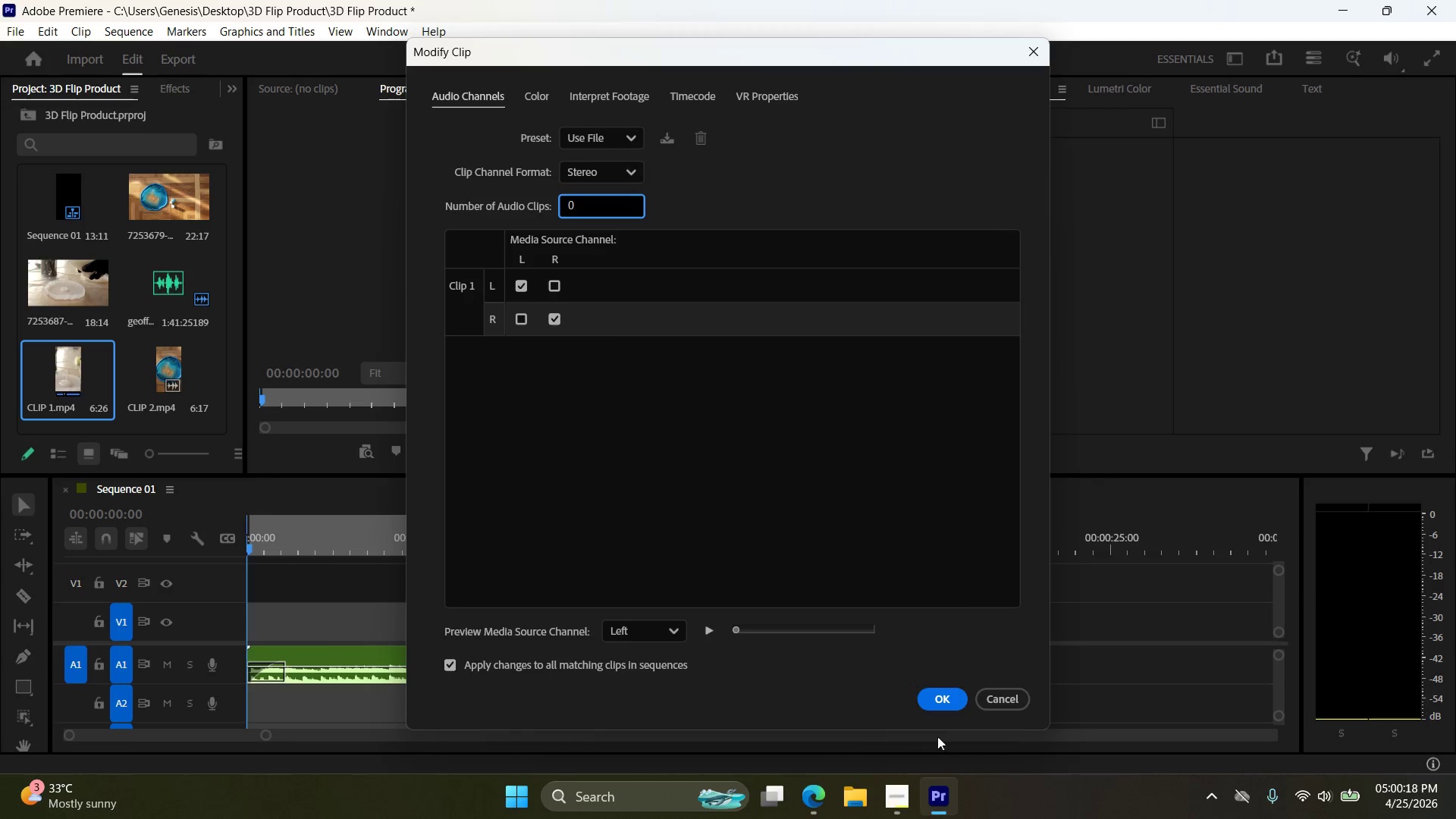 
left_click([939, 705])
 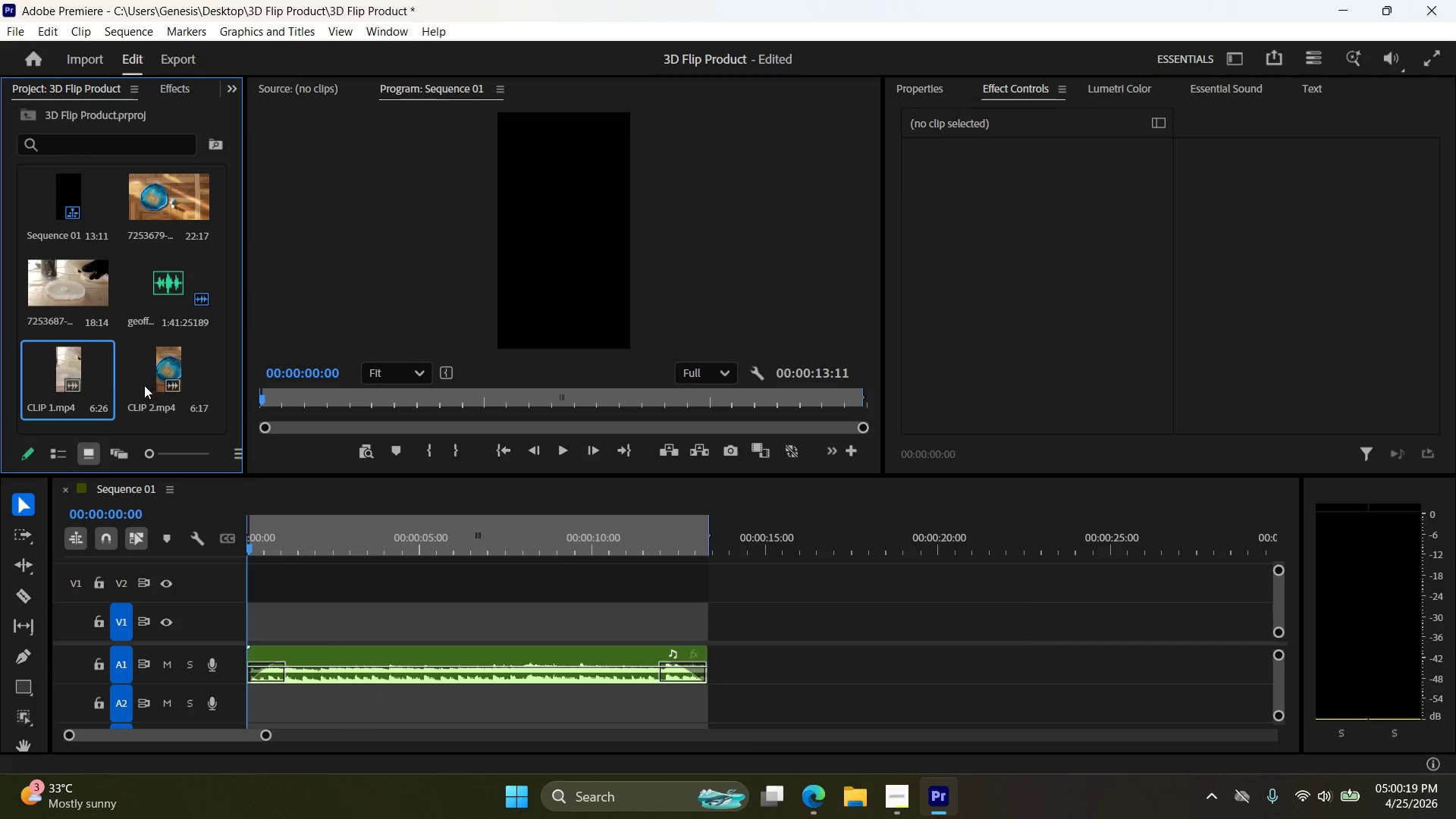 
left_click([155, 371])
 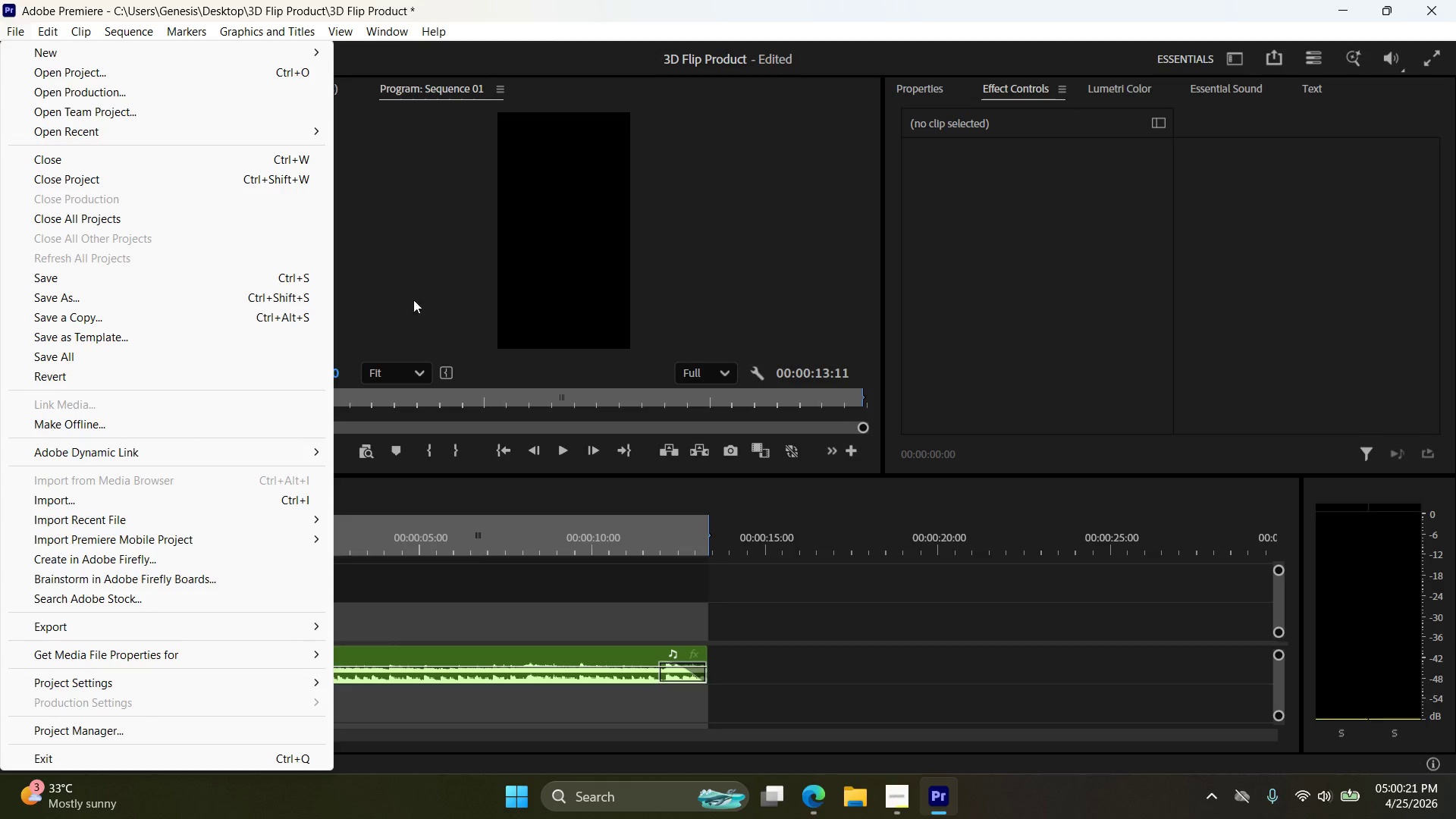 
left_click([399, 293])
 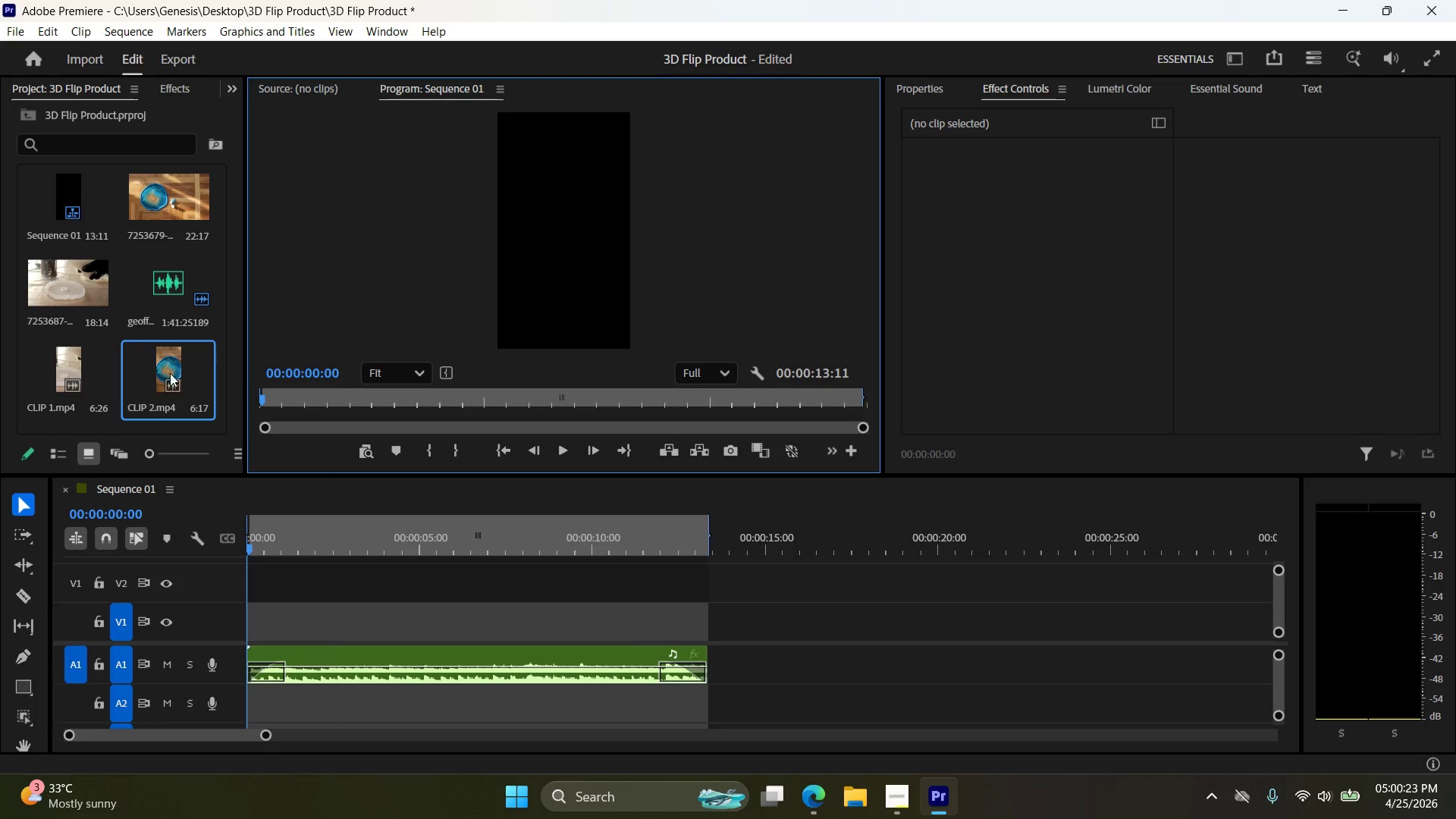 
right_click([169, 362])
 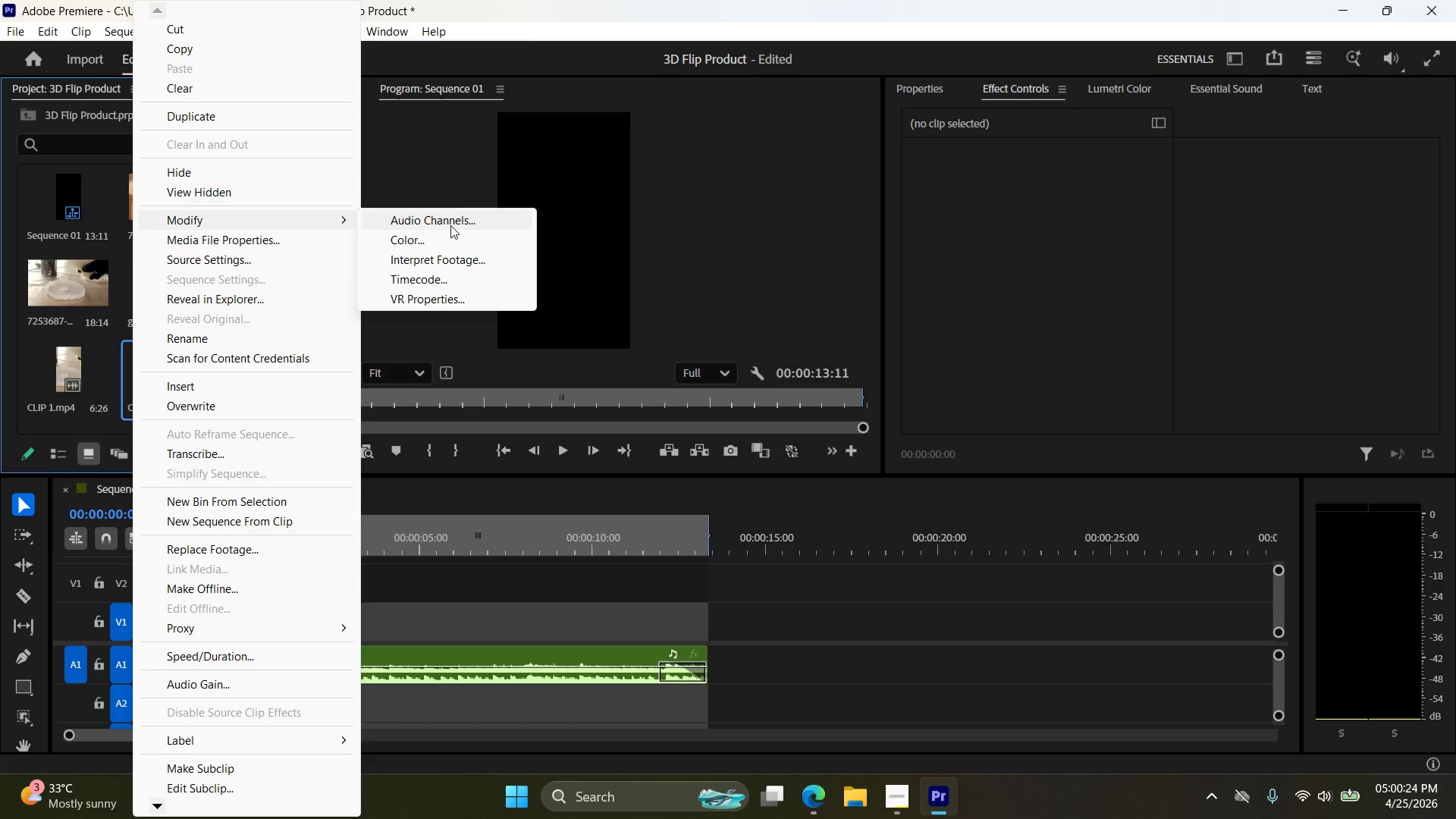 
left_click([453, 220])
 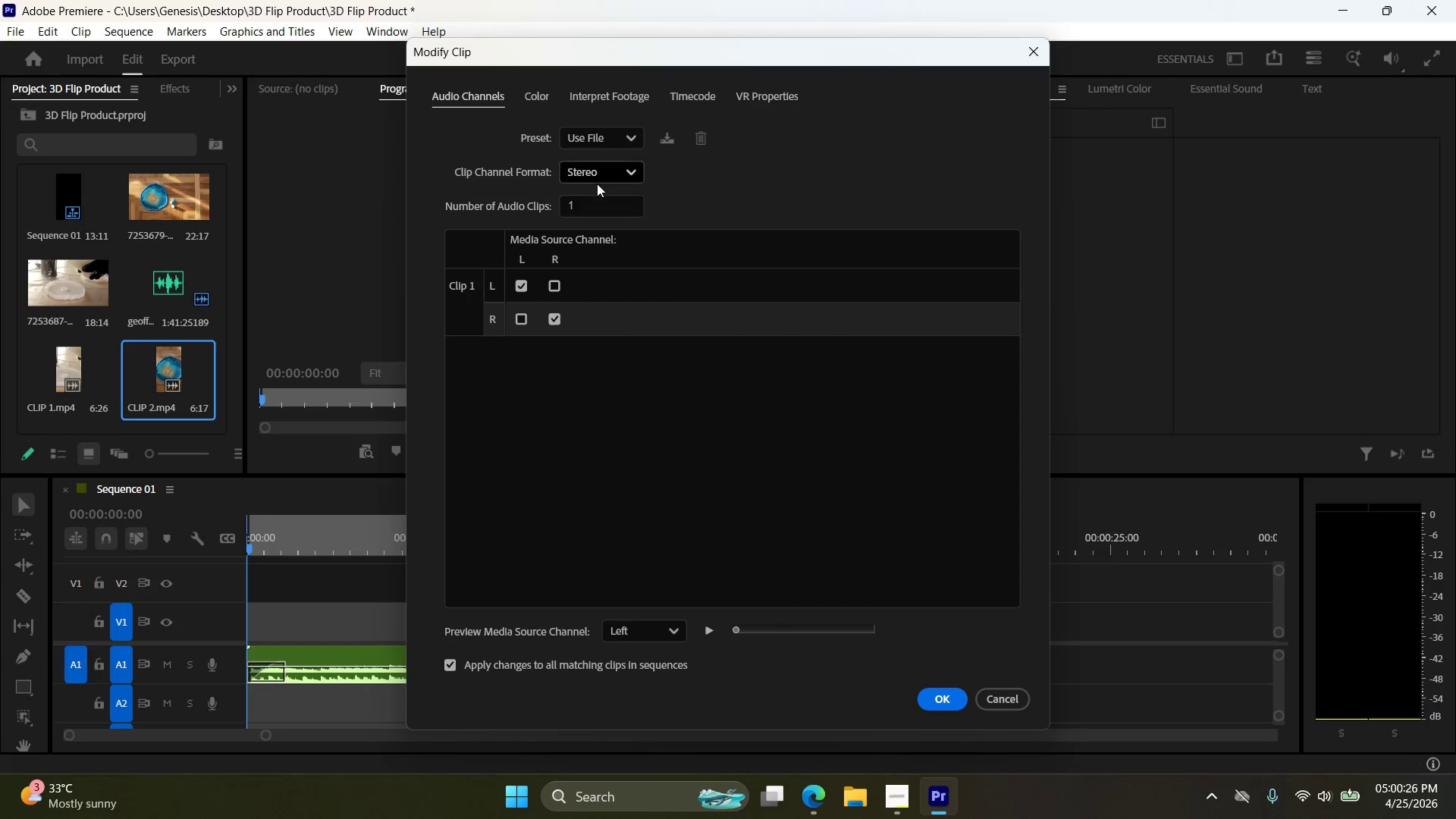 
left_click_drag(start_coordinate=[595, 208], to_coordinate=[449, 193])
 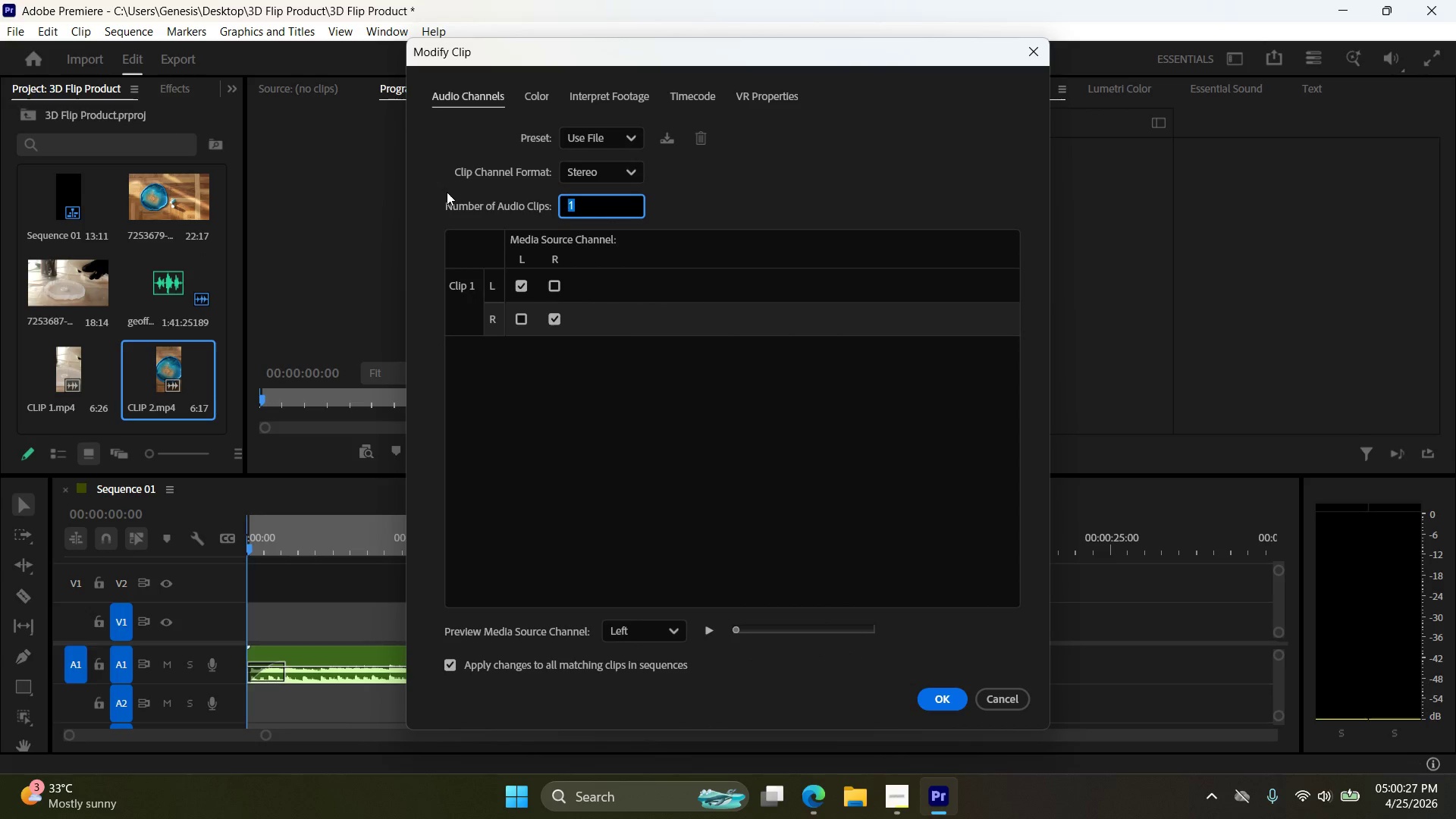 
key(Numpad0)
 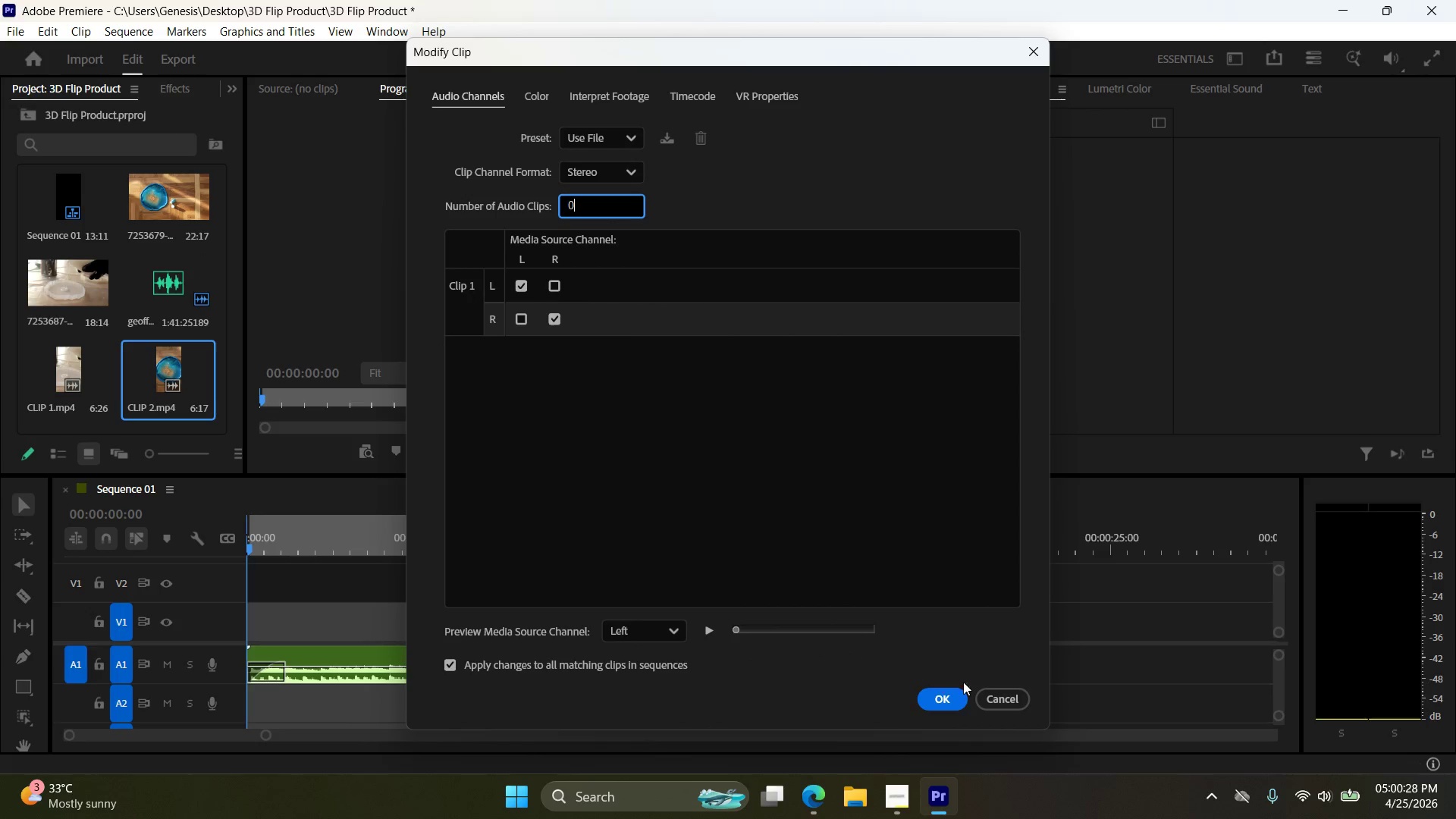 
left_click([952, 698])
 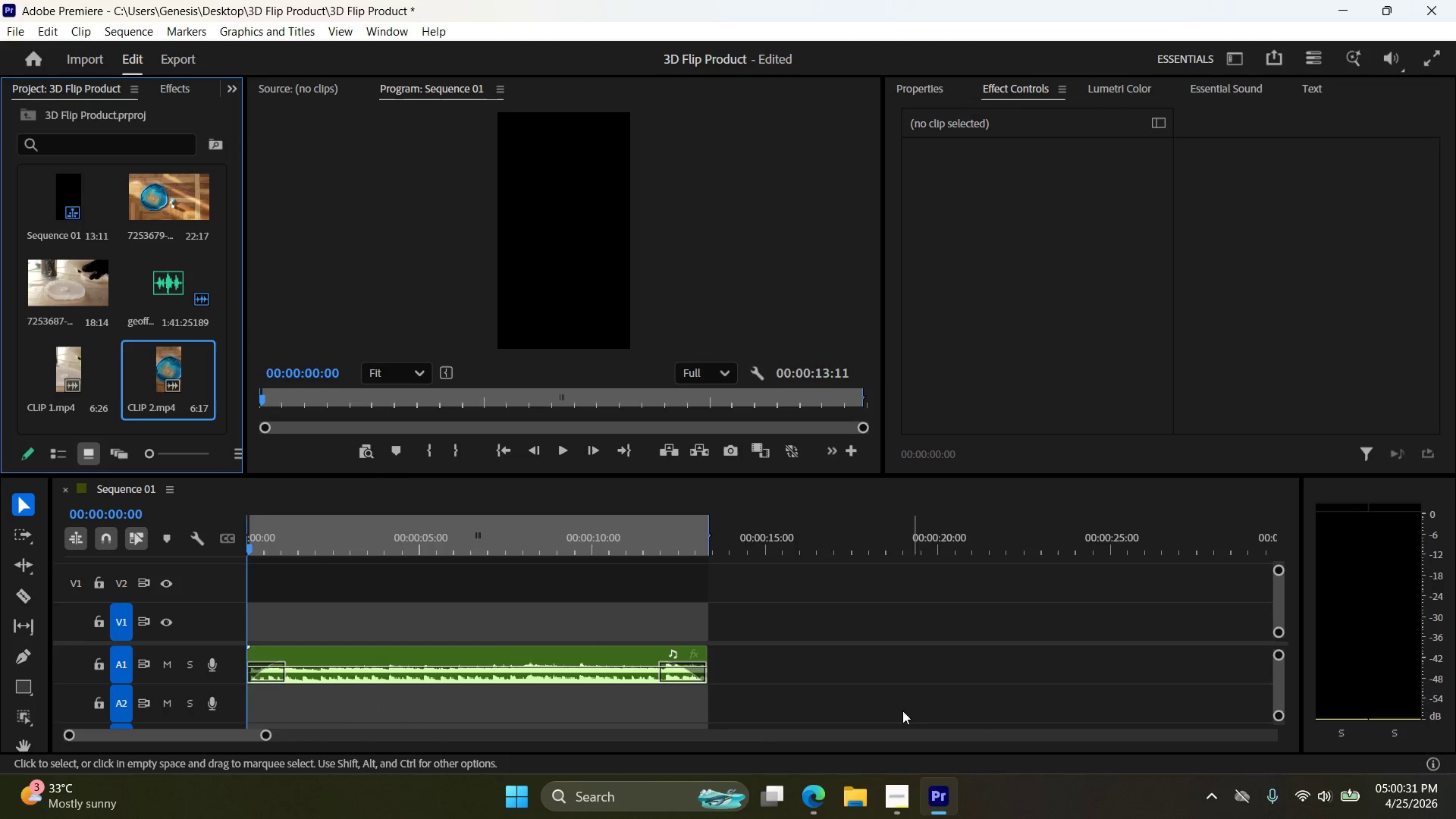 
left_click([68, 356])
 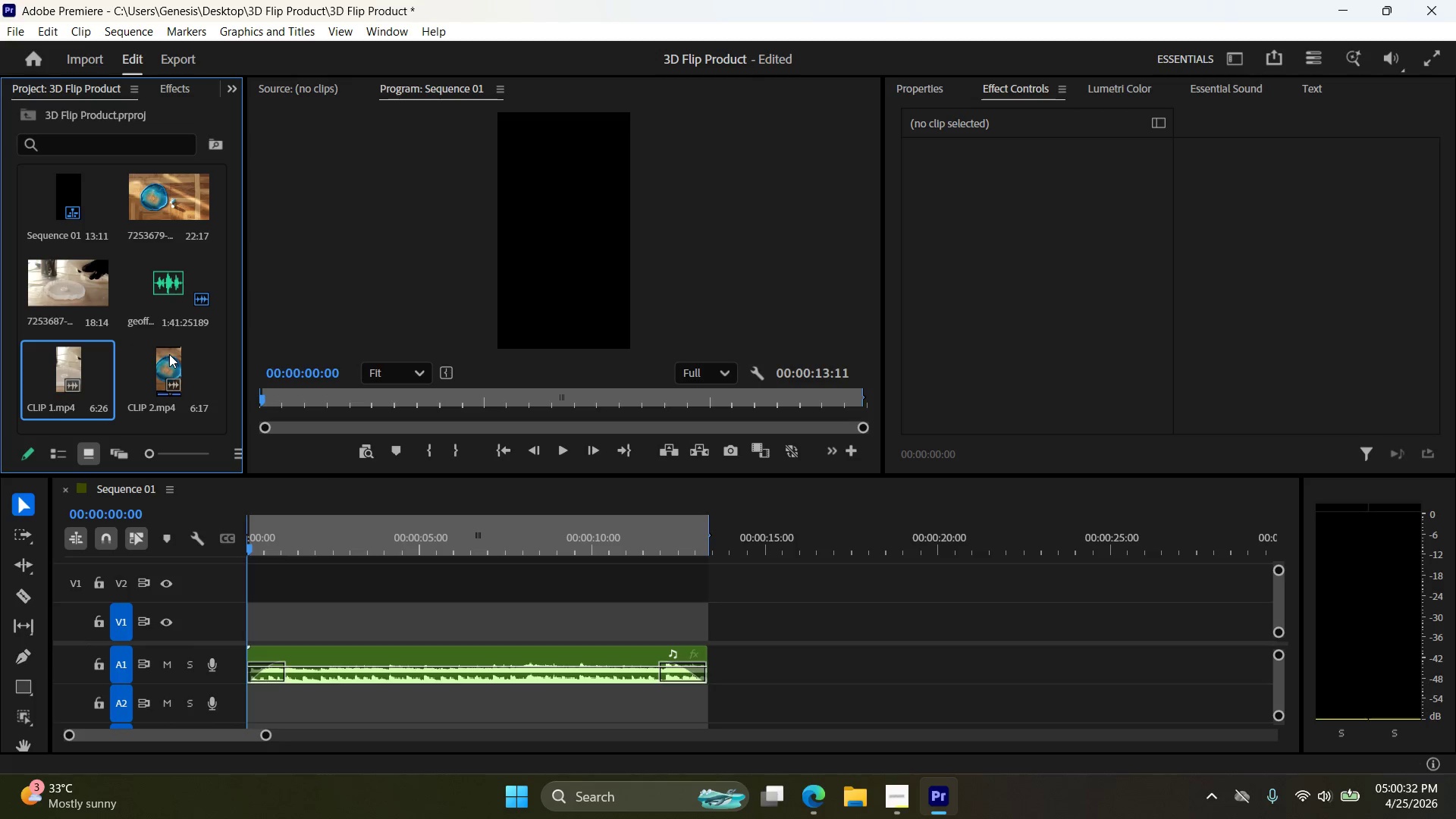 
hold_key(key=ControlLeft, duration=0.36)
left_click([169, 356])
 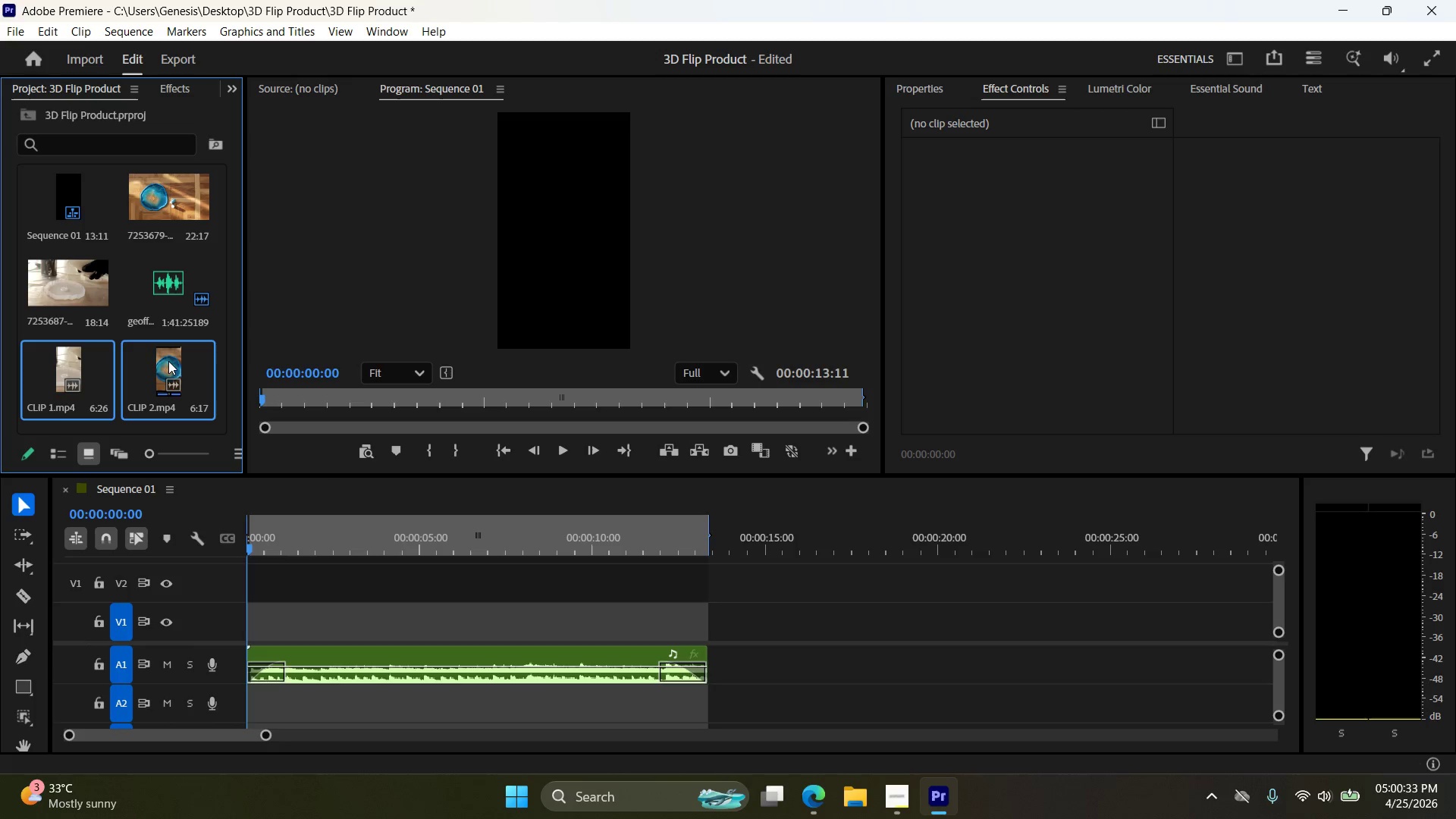 
left_click_drag(start_coordinate=[168, 361], to_coordinate=[511, 622])
 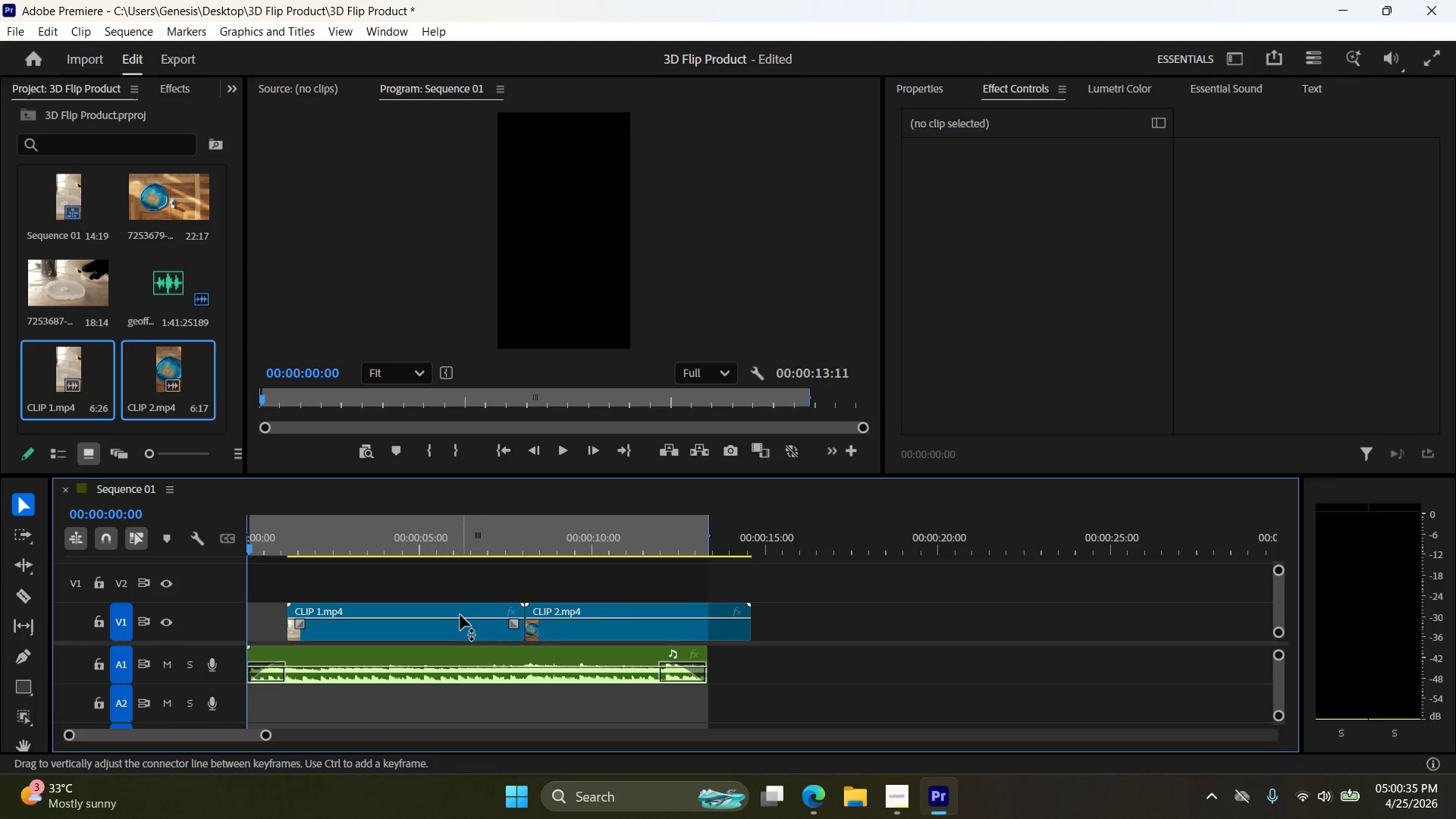 
left_click_drag(start_coordinate=[463, 611], to_coordinate=[422, 611])
 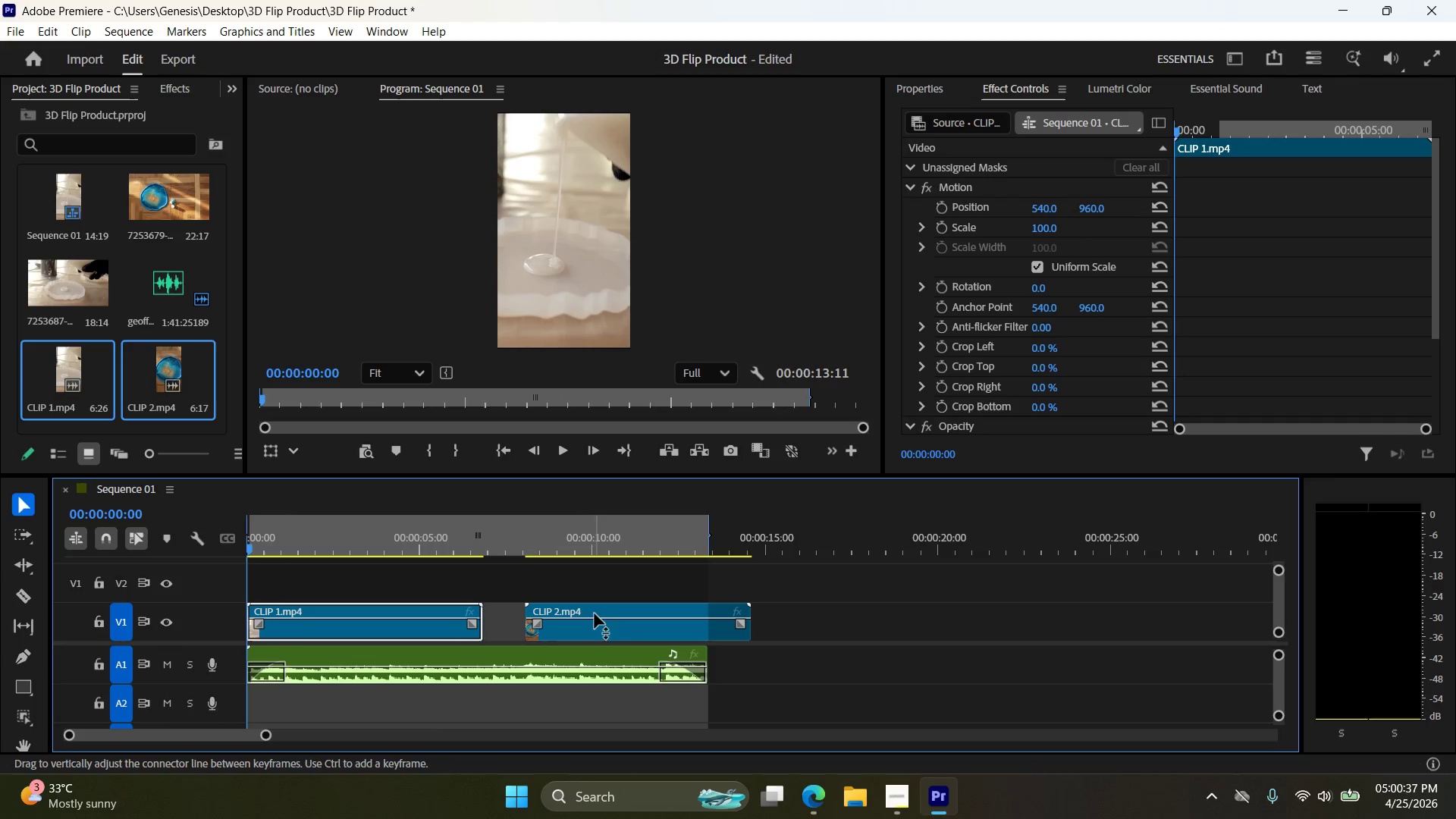 
left_click_drag(start_coordinate=[598, 608], to_coordinate=[557, 607])
 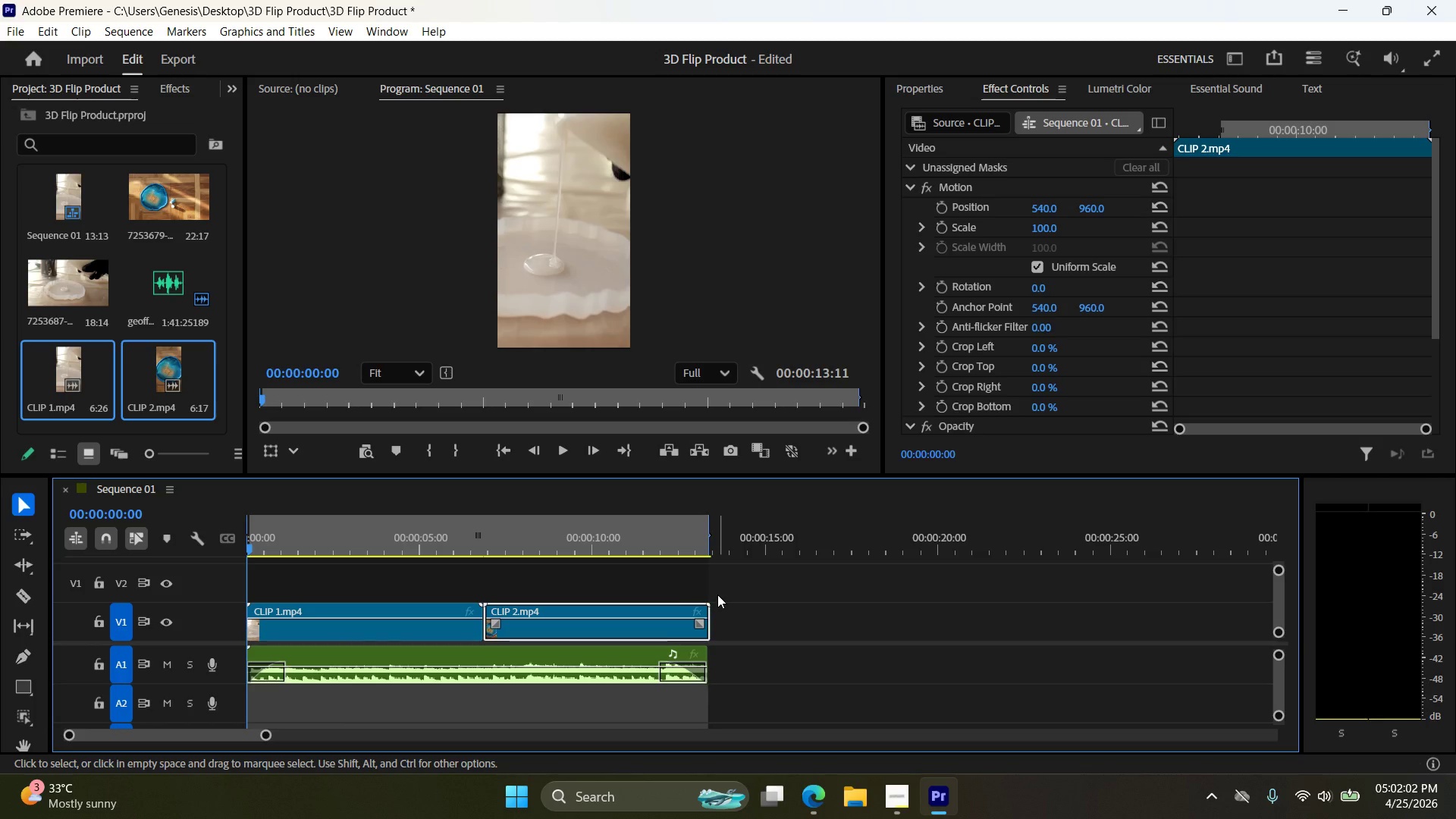 
wait(89.55)
 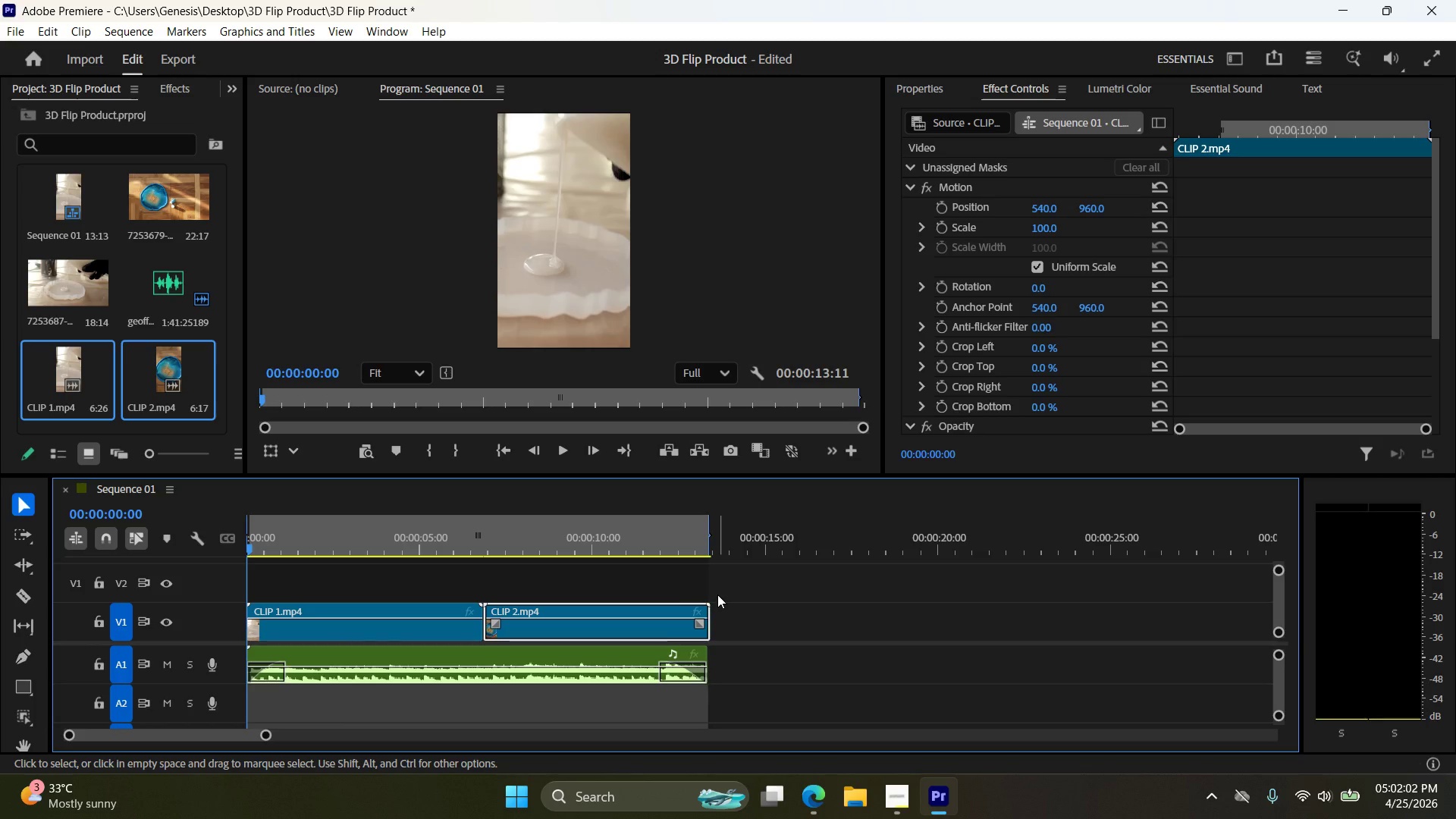 
left_click_drag(start_coordinate=[253, 548], to_coordinate=[418, 573])
 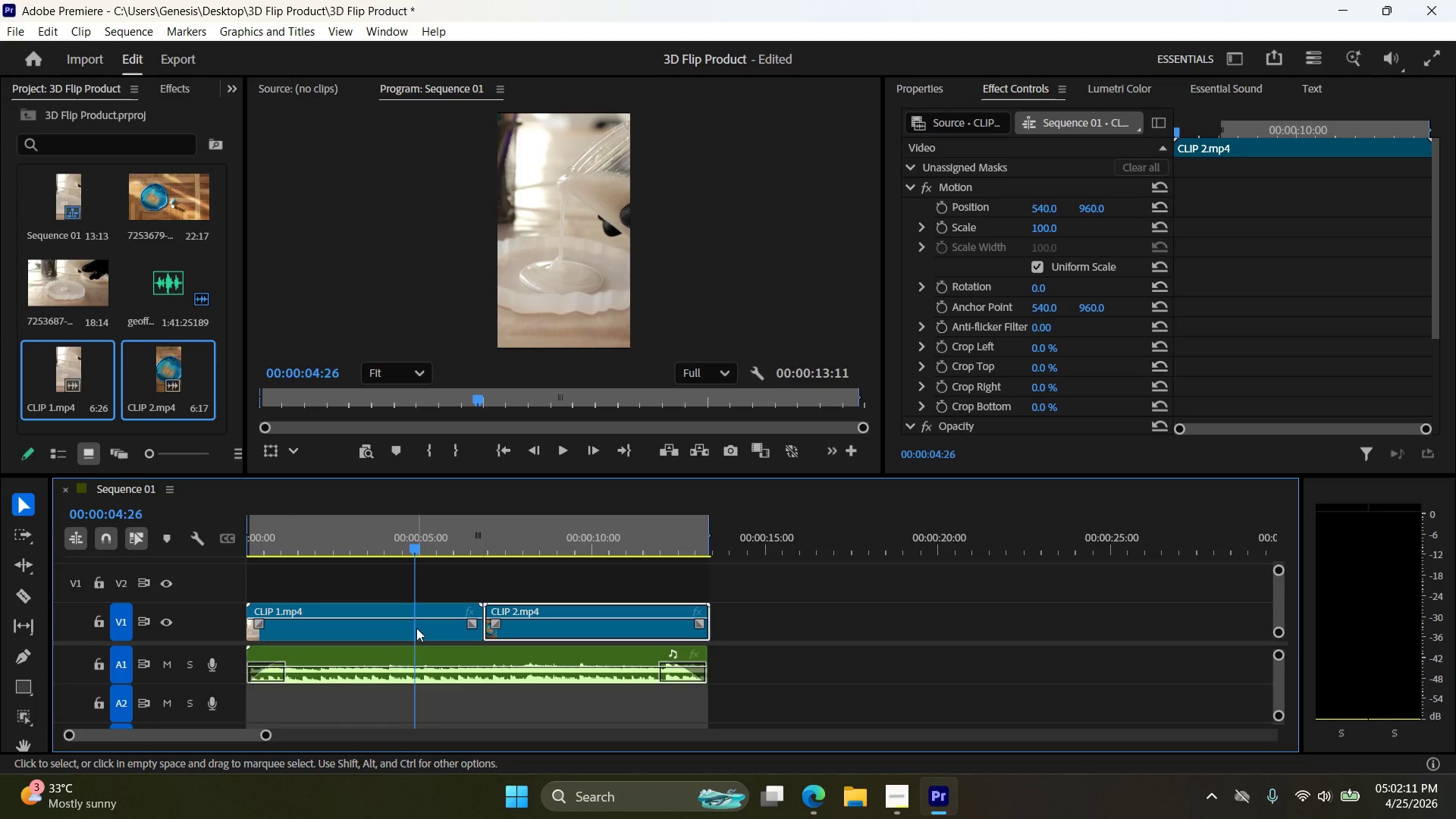 
key(C)
 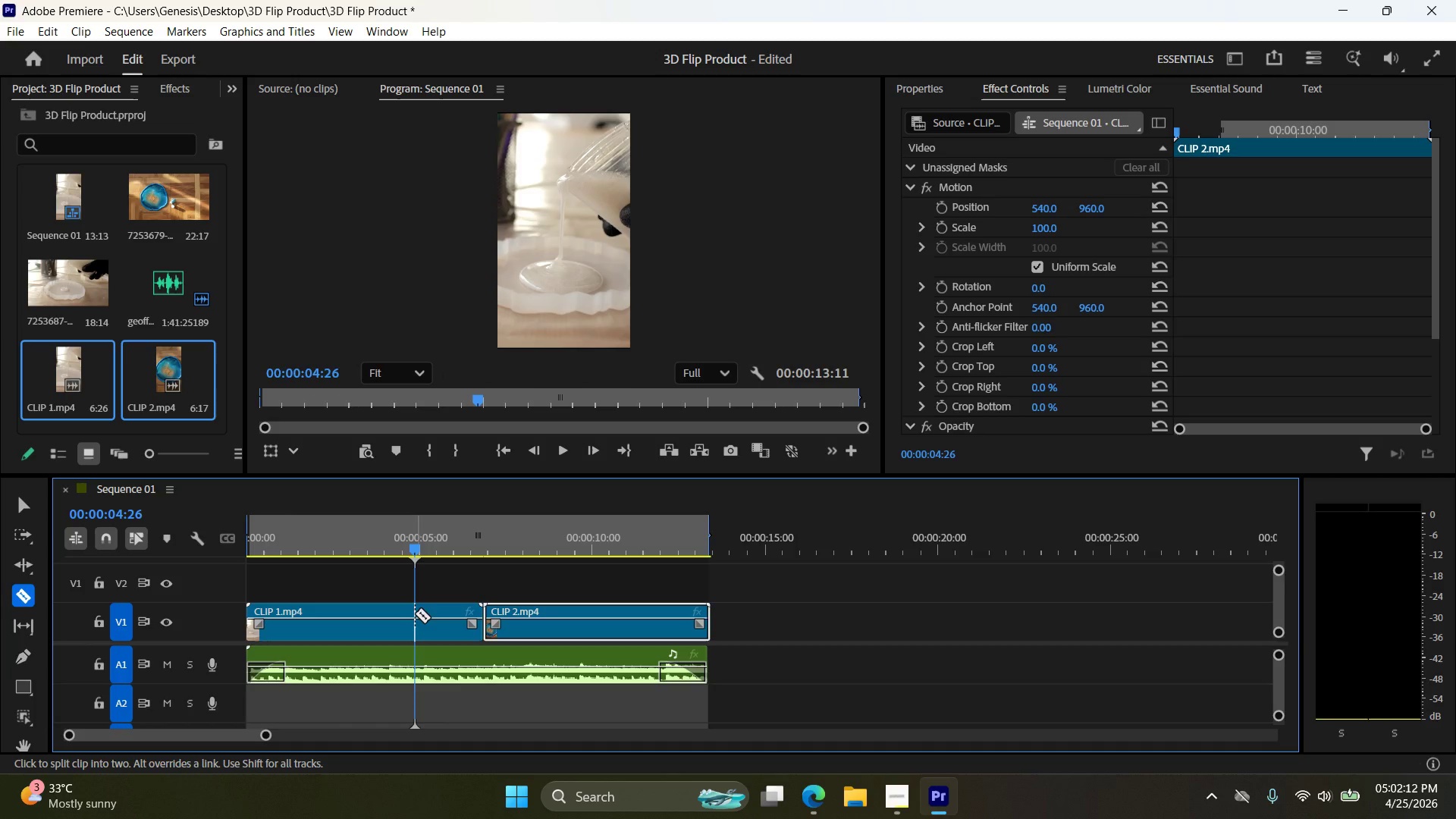 
left_click([415, 613])
 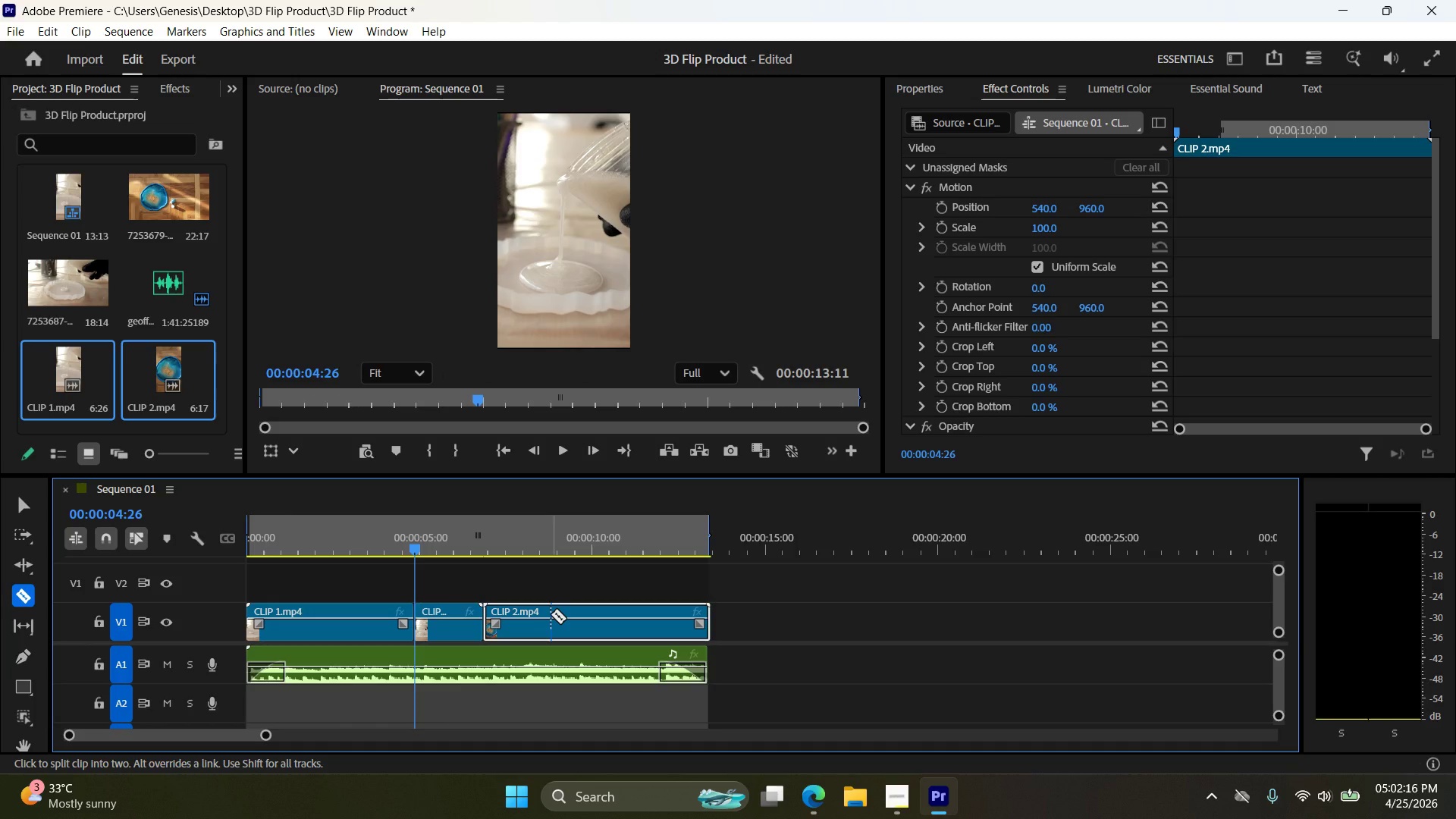 
left_click([554, 616])
 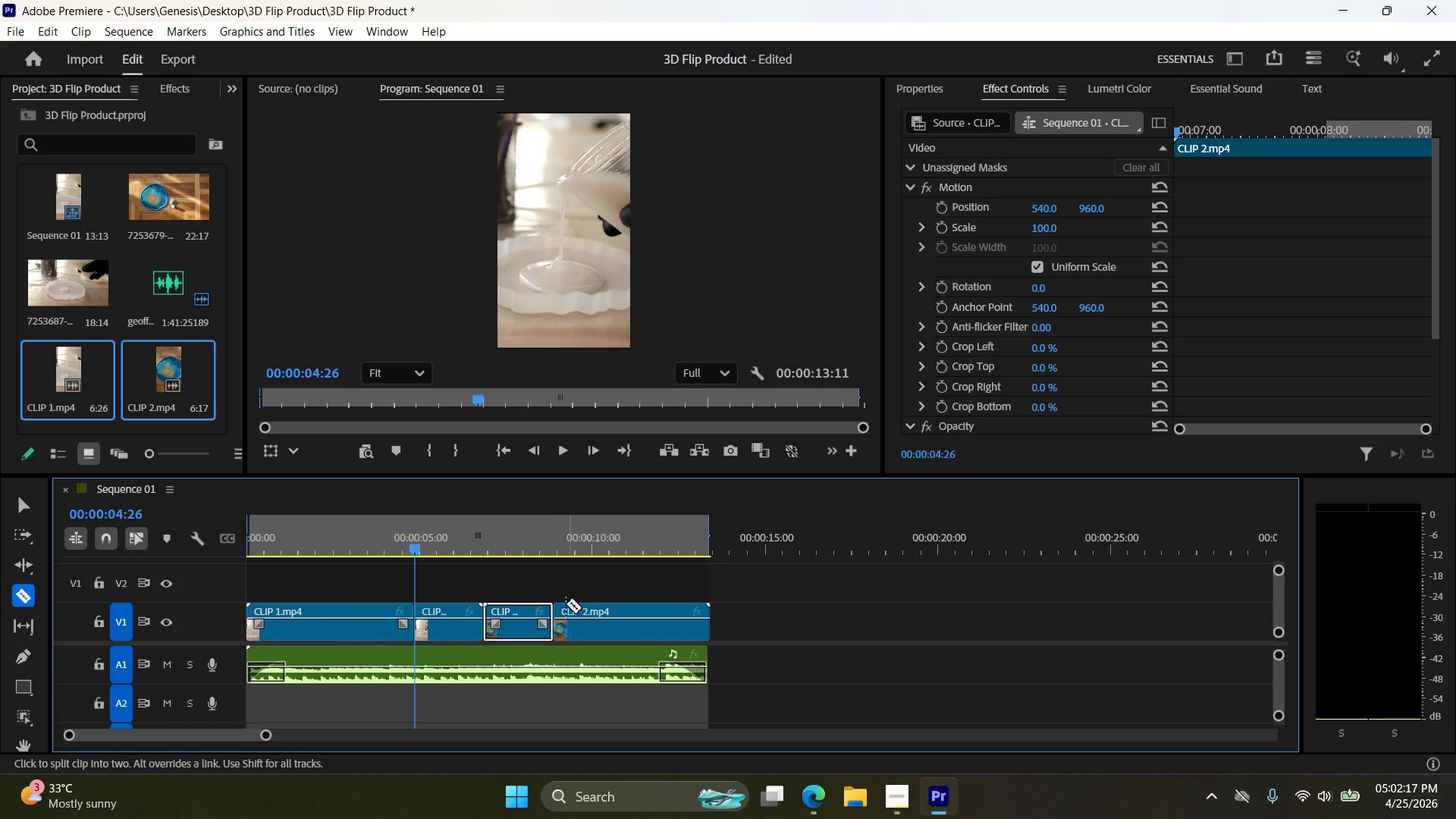 
key(B)
 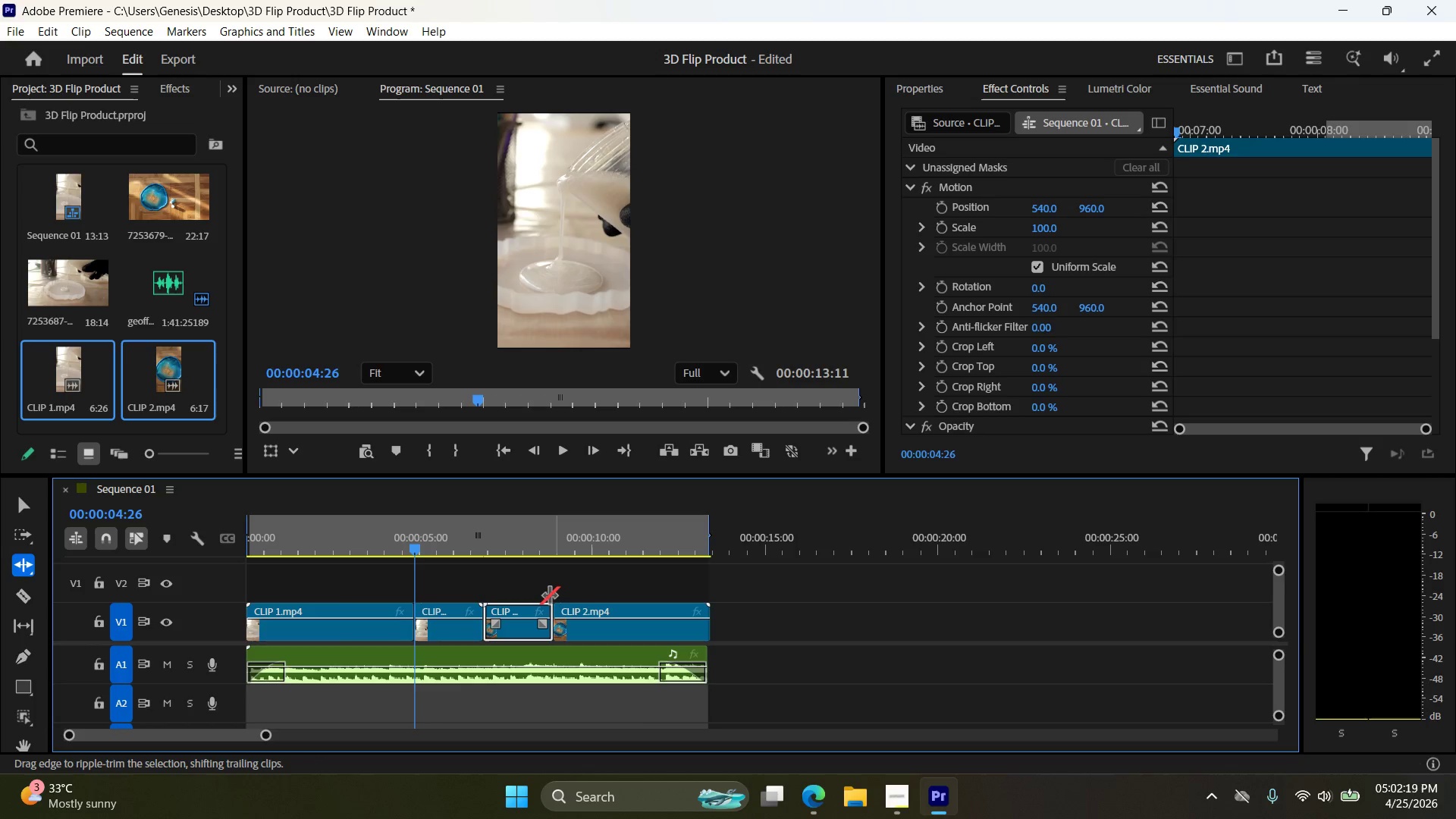 
key(V)
 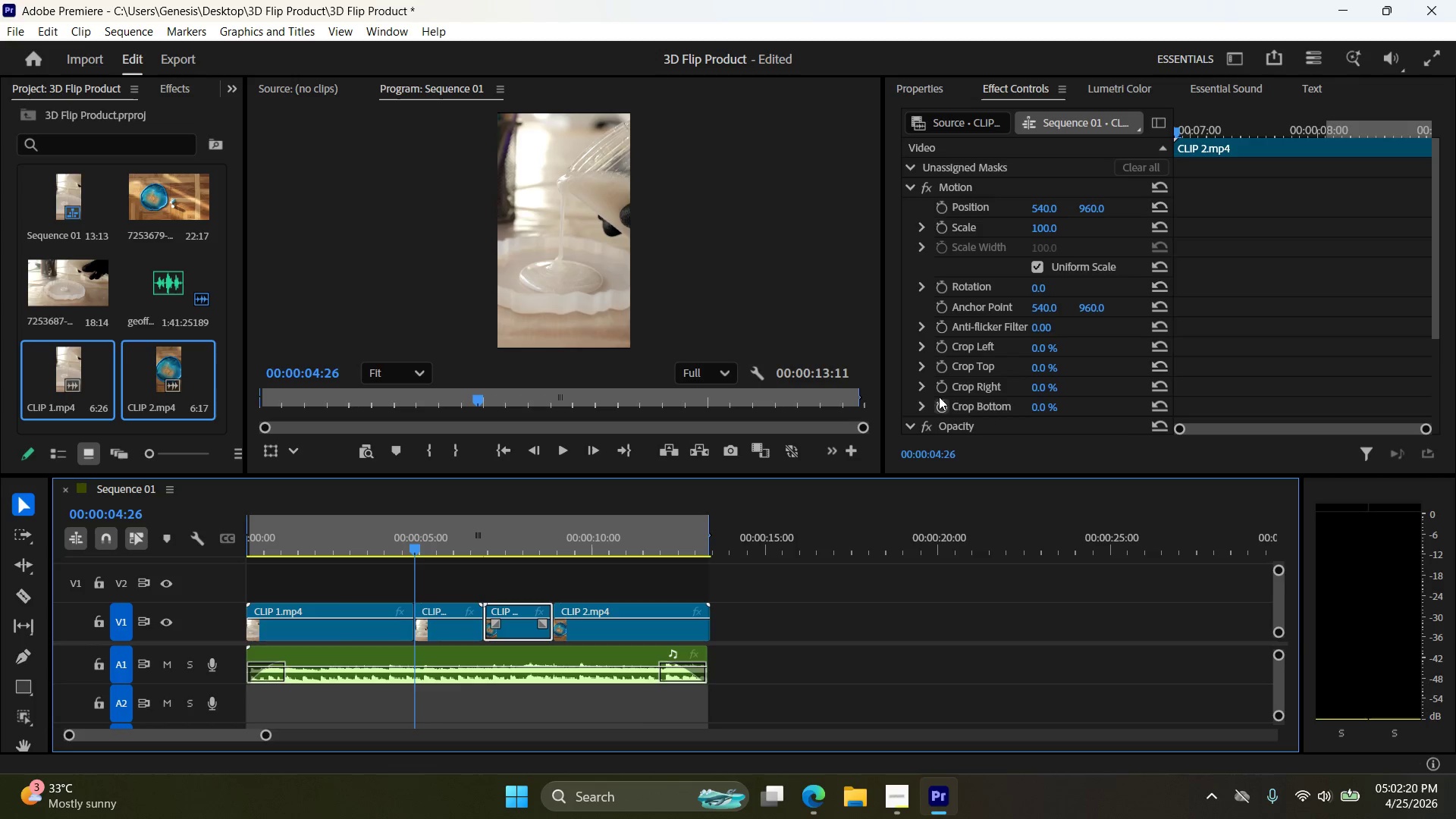 
scroll: coordinate [991, 366], scroll_direction: down, amount: 10.0
 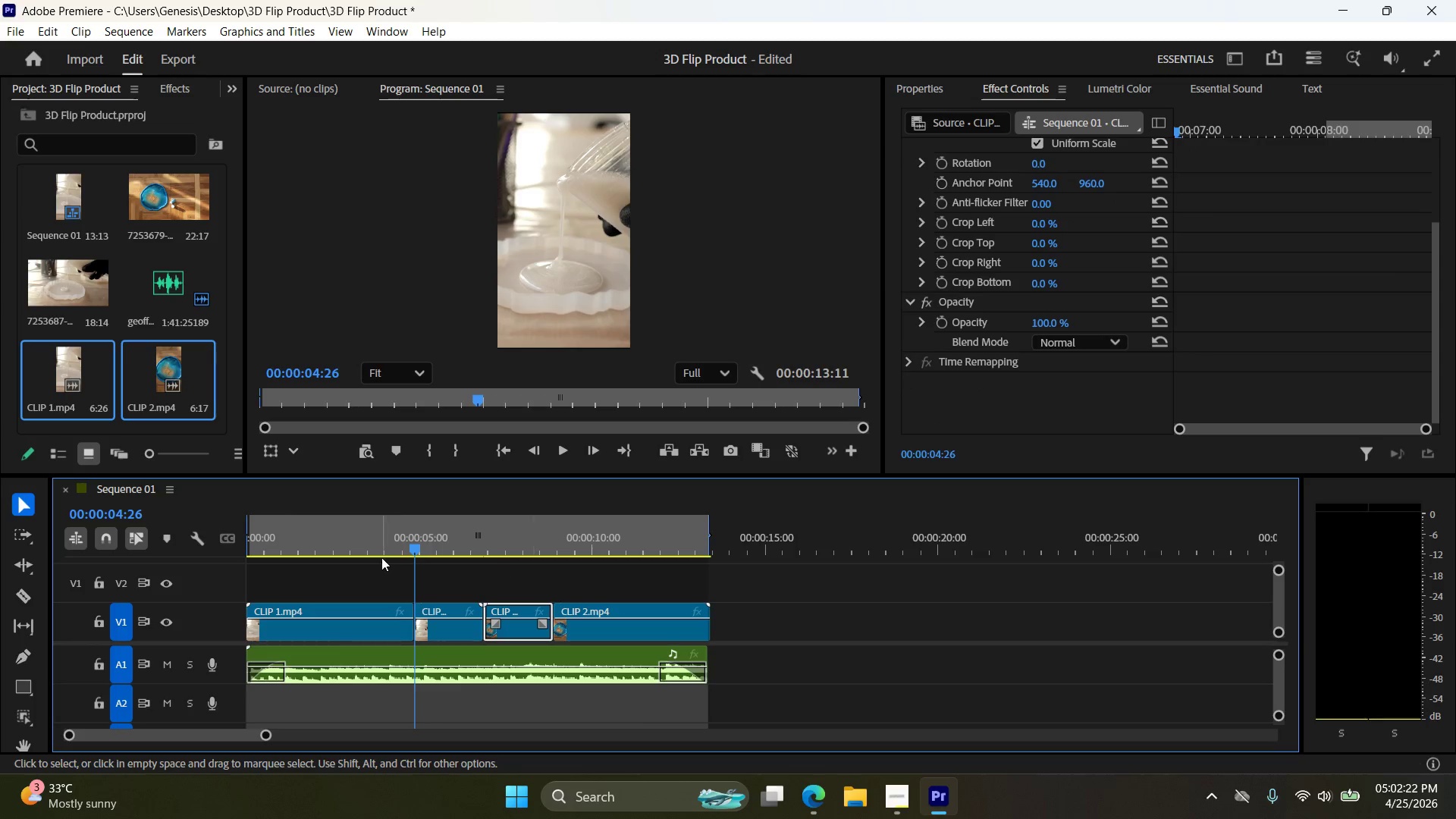 
left_click_drag(start_coordinate=[411, 549], to_coordinate=[396, 545])
 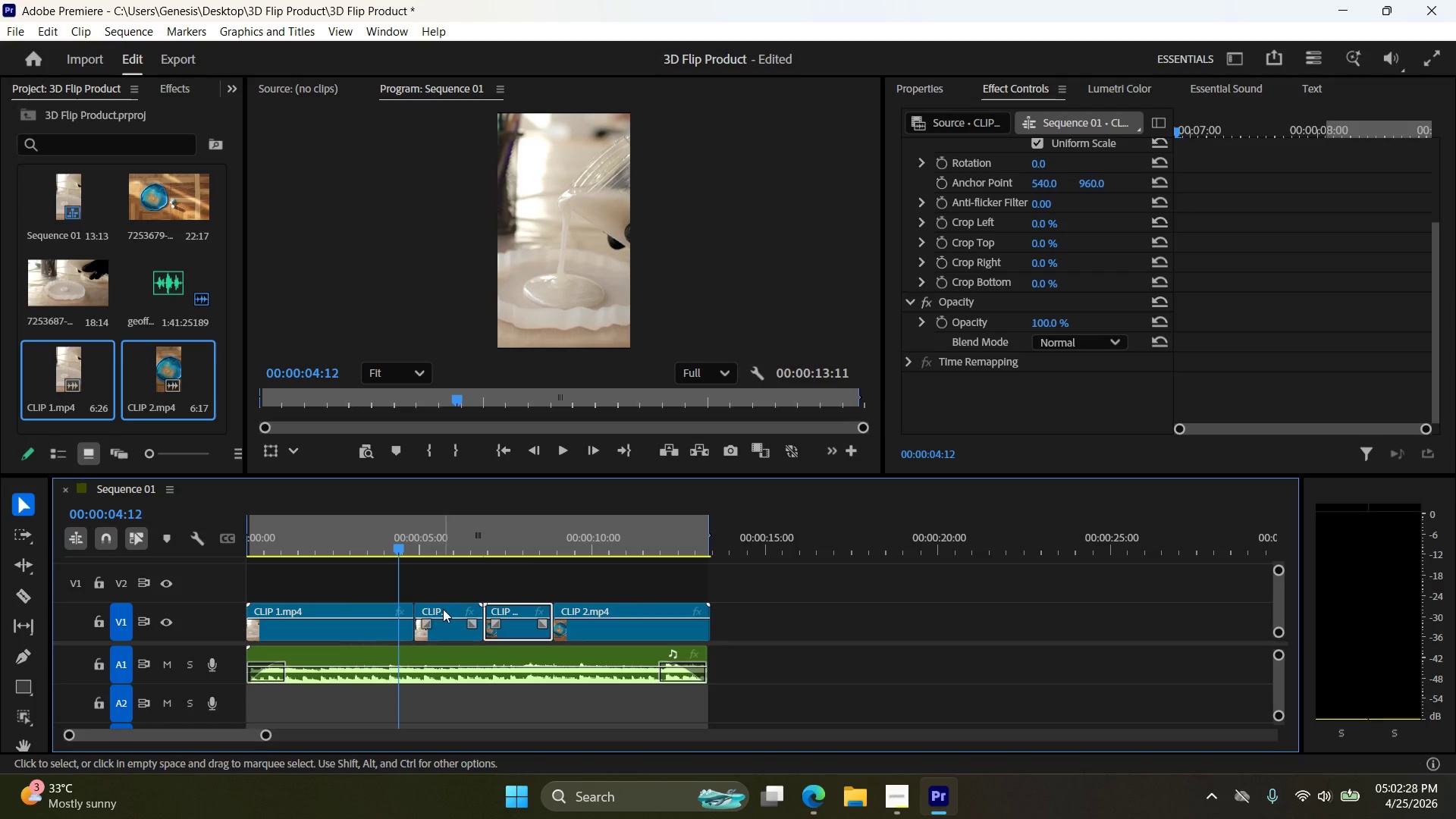 
left_click([443, 609])
 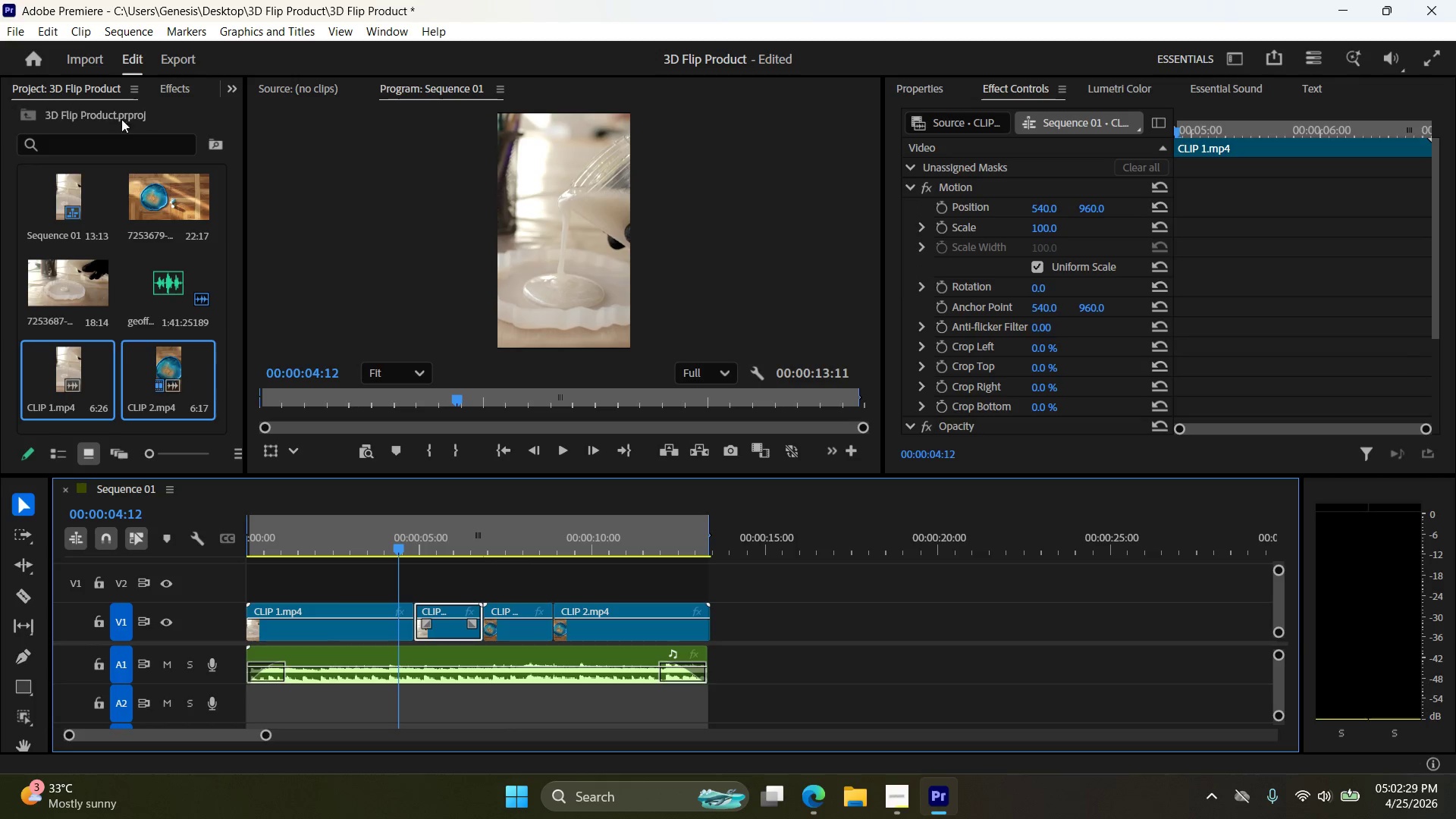 
left_click([171, 86])
 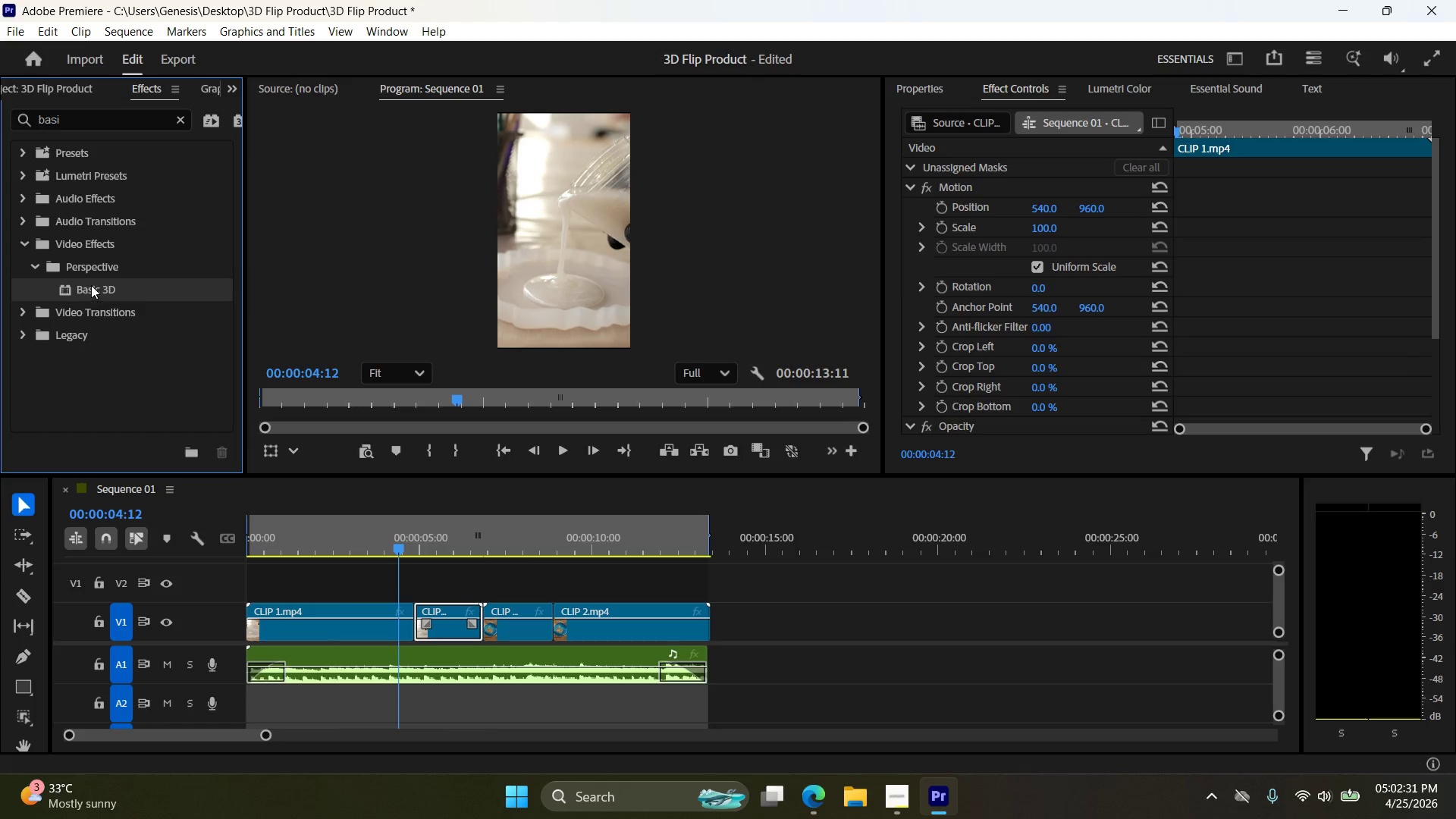 
left_click_drag(start_coordinate=[91, 285], to_coordinate=[442, 624])
 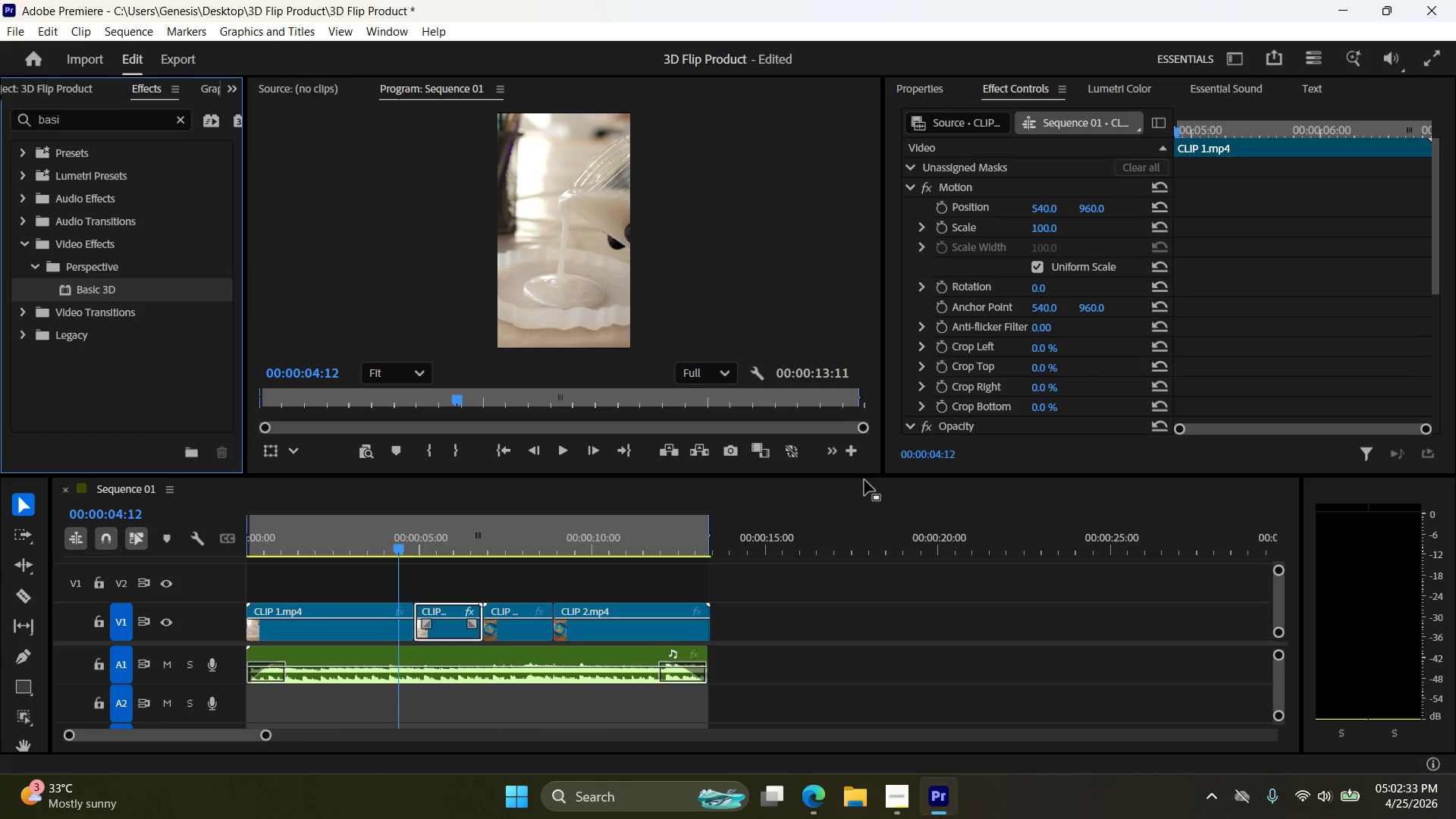 
scroll: coordinate [1062, 369], scroll_direction: down, amount: 17.0
 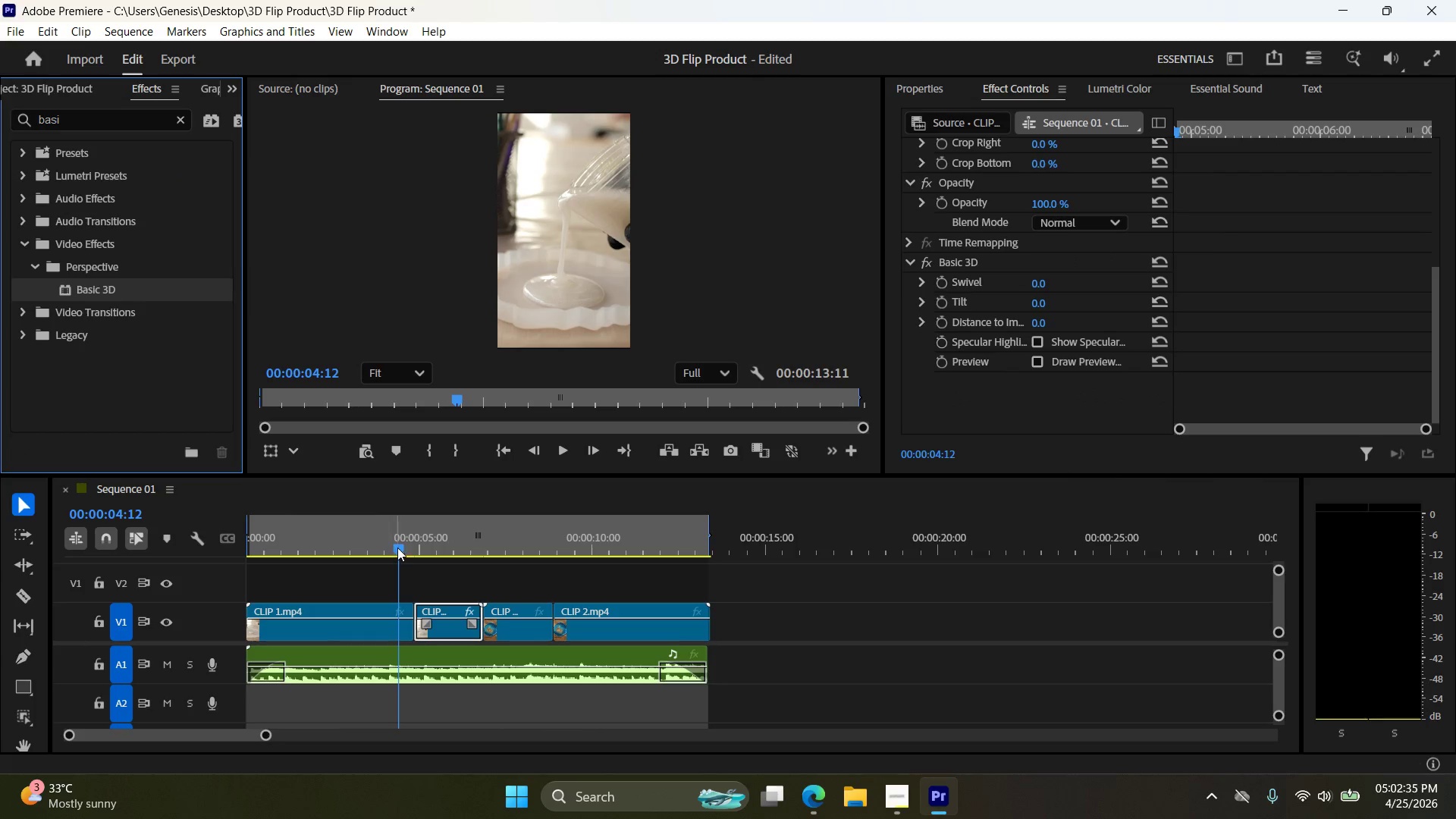 
left_click_drag(start_coordinate=[398, 548], to_coordinate=[412, 553])
 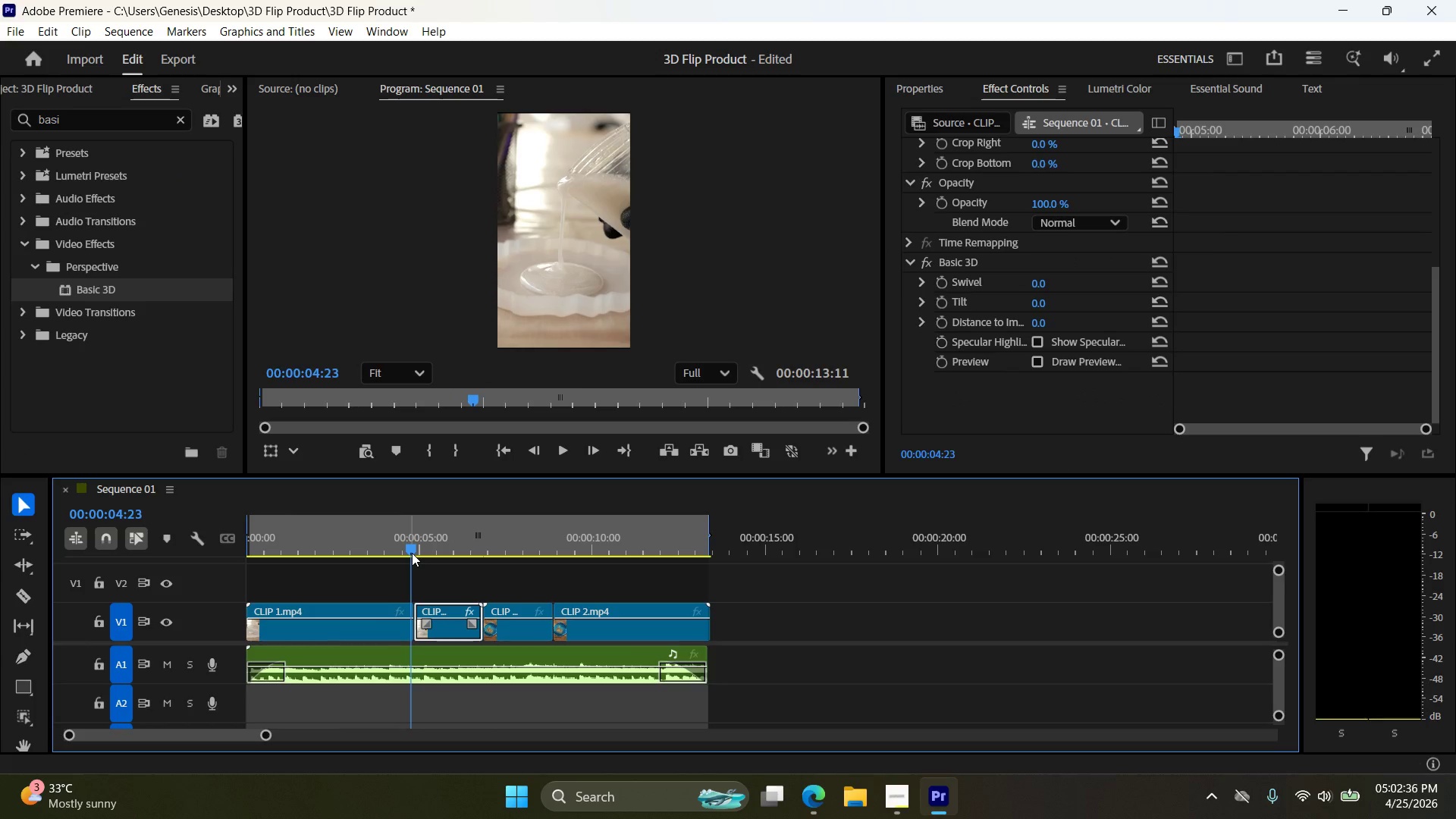 
key(ArrowRight)
 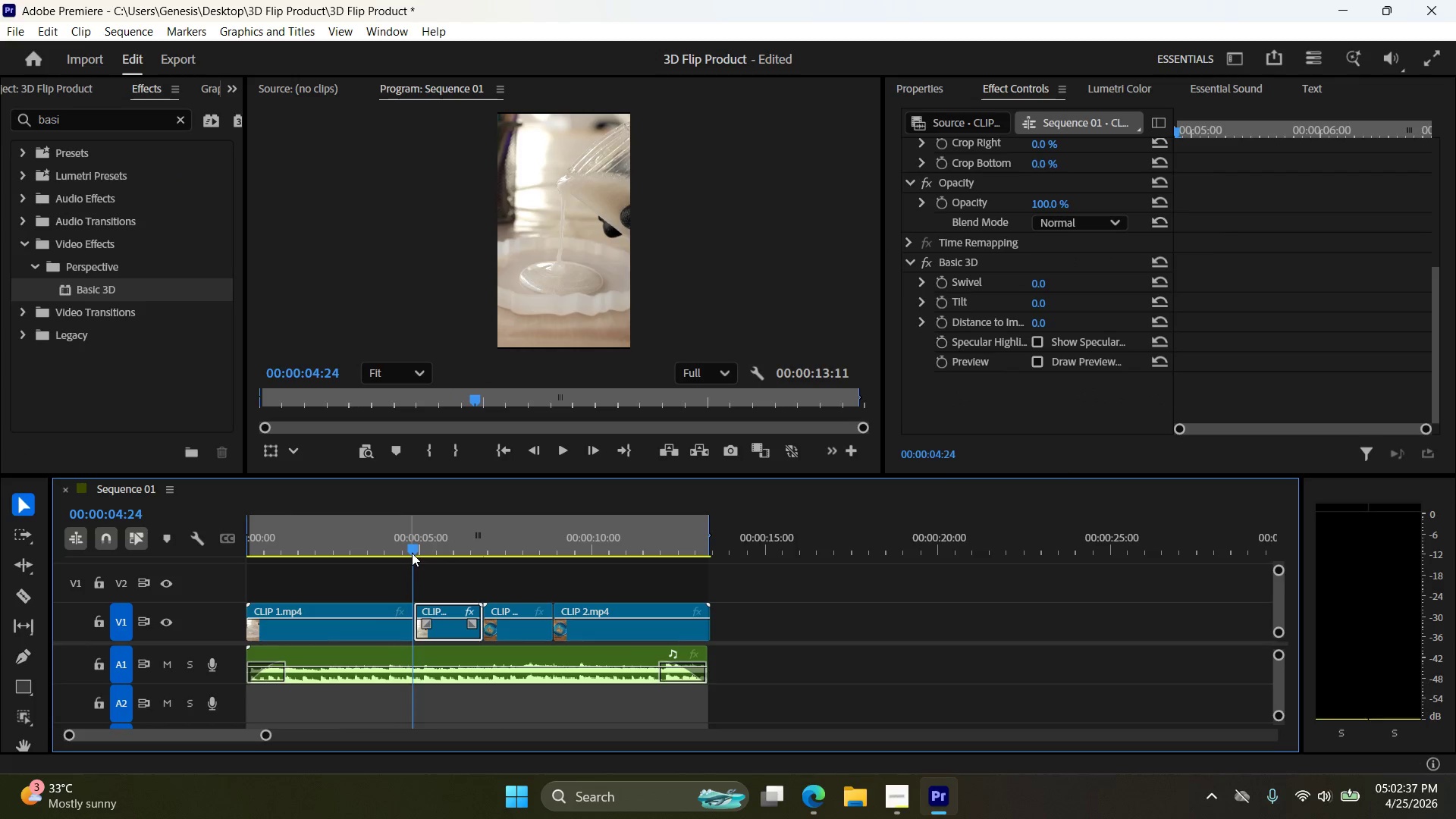 
key(ArrowRight)
 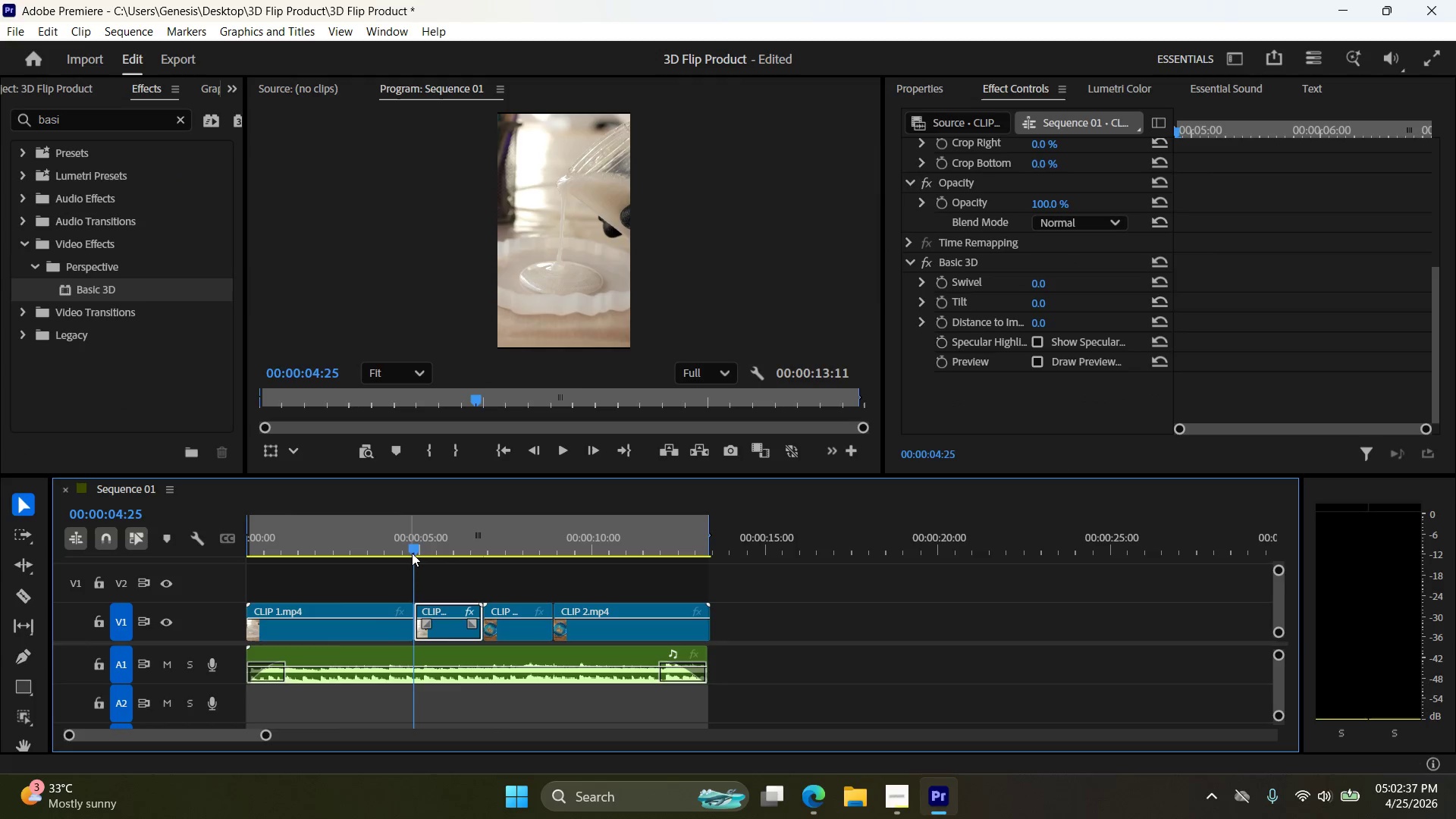 
key(ArrowRight)
 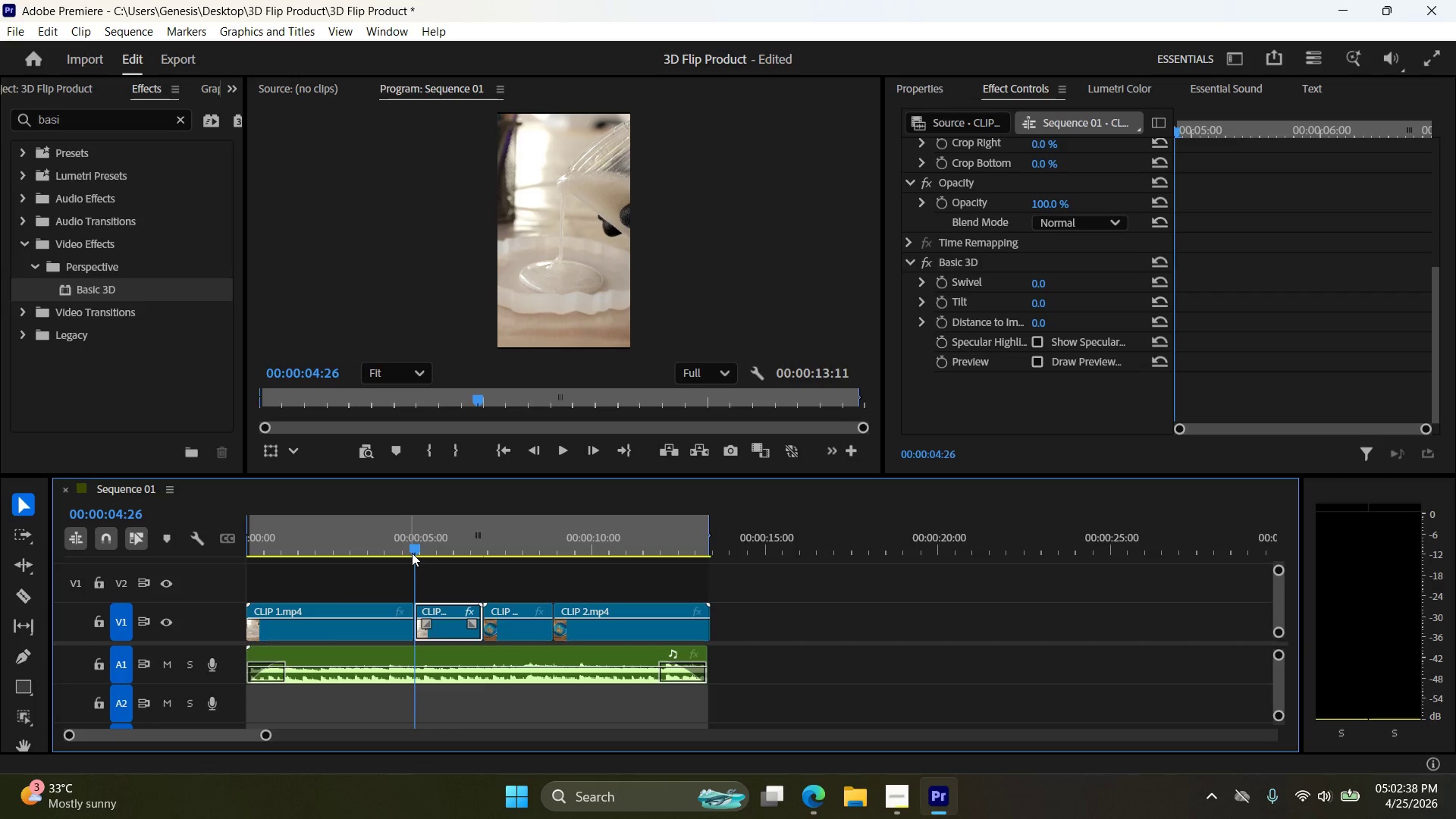 
key(ArrowRight)
 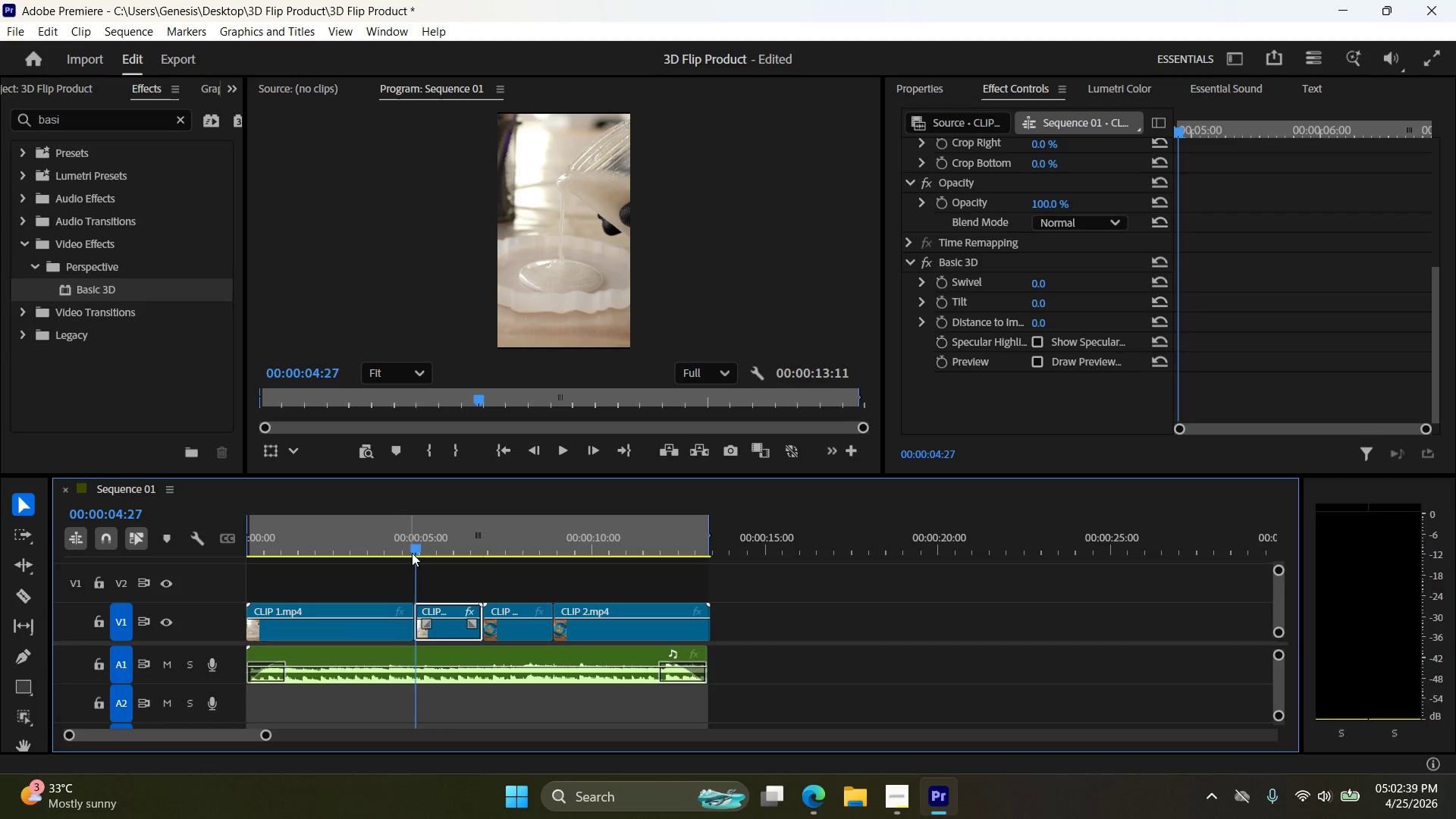 
key(ArrowLeft)
 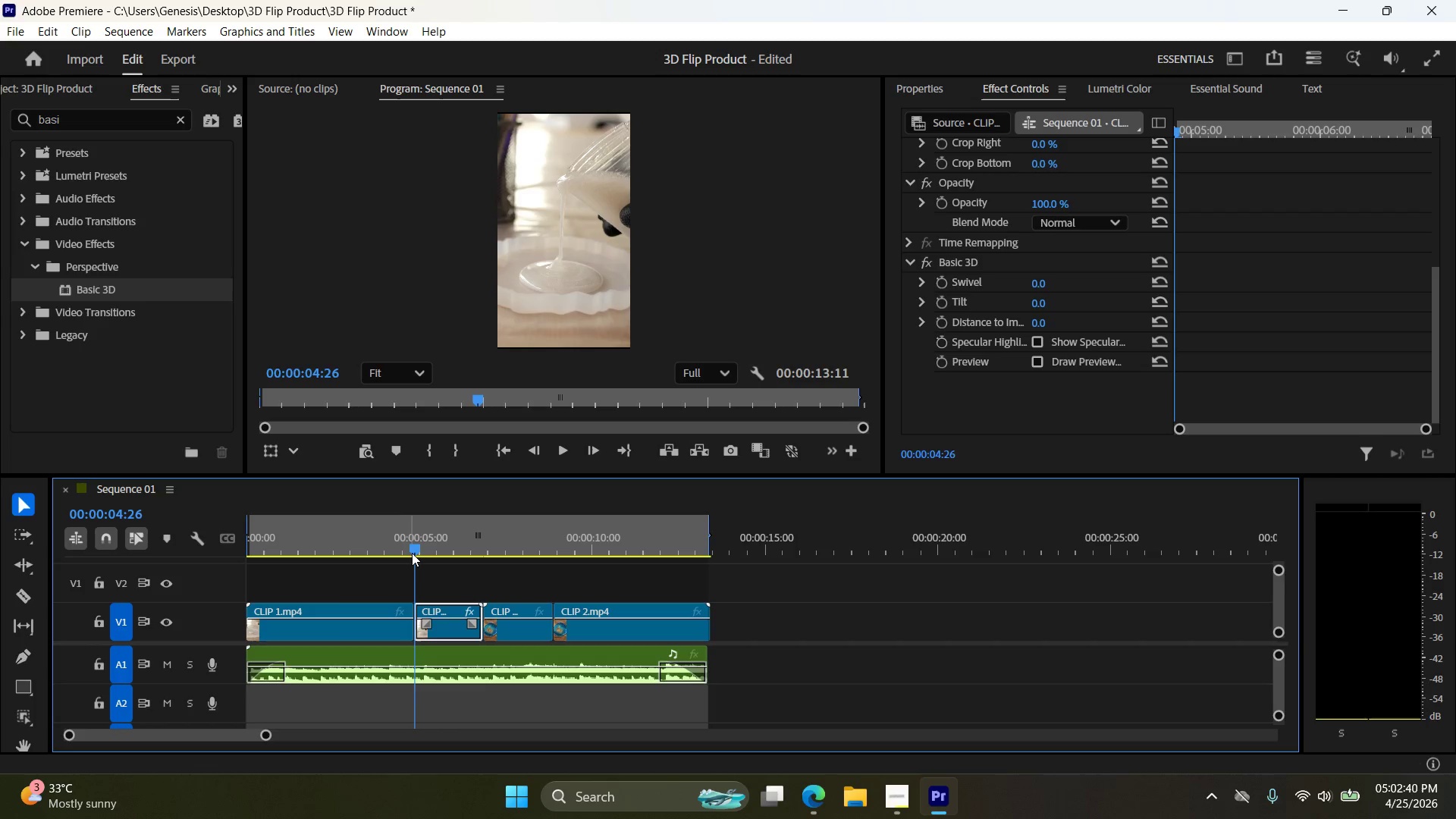 
key(ArrowRight)
 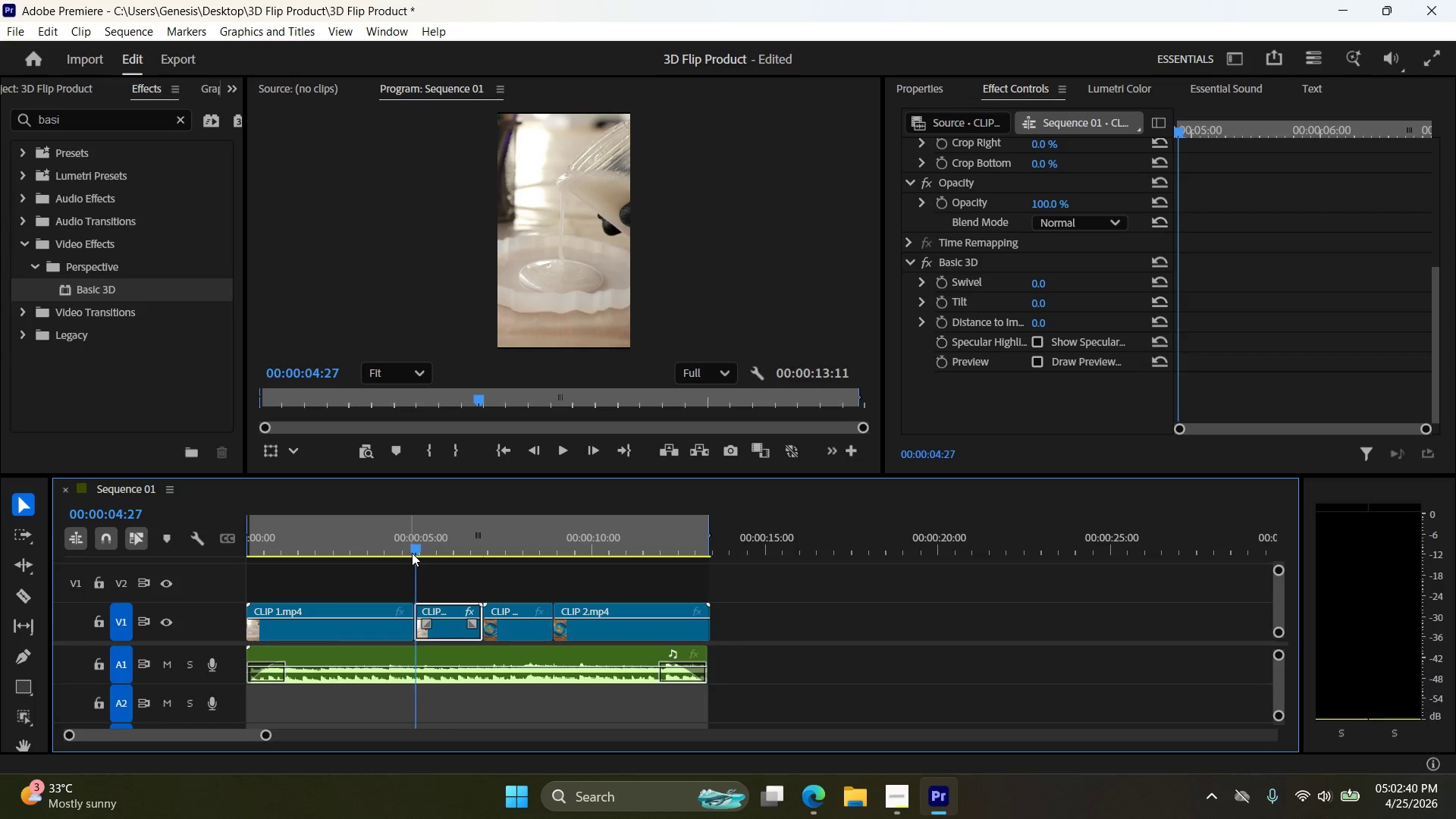 
key(ArrowLeft)
 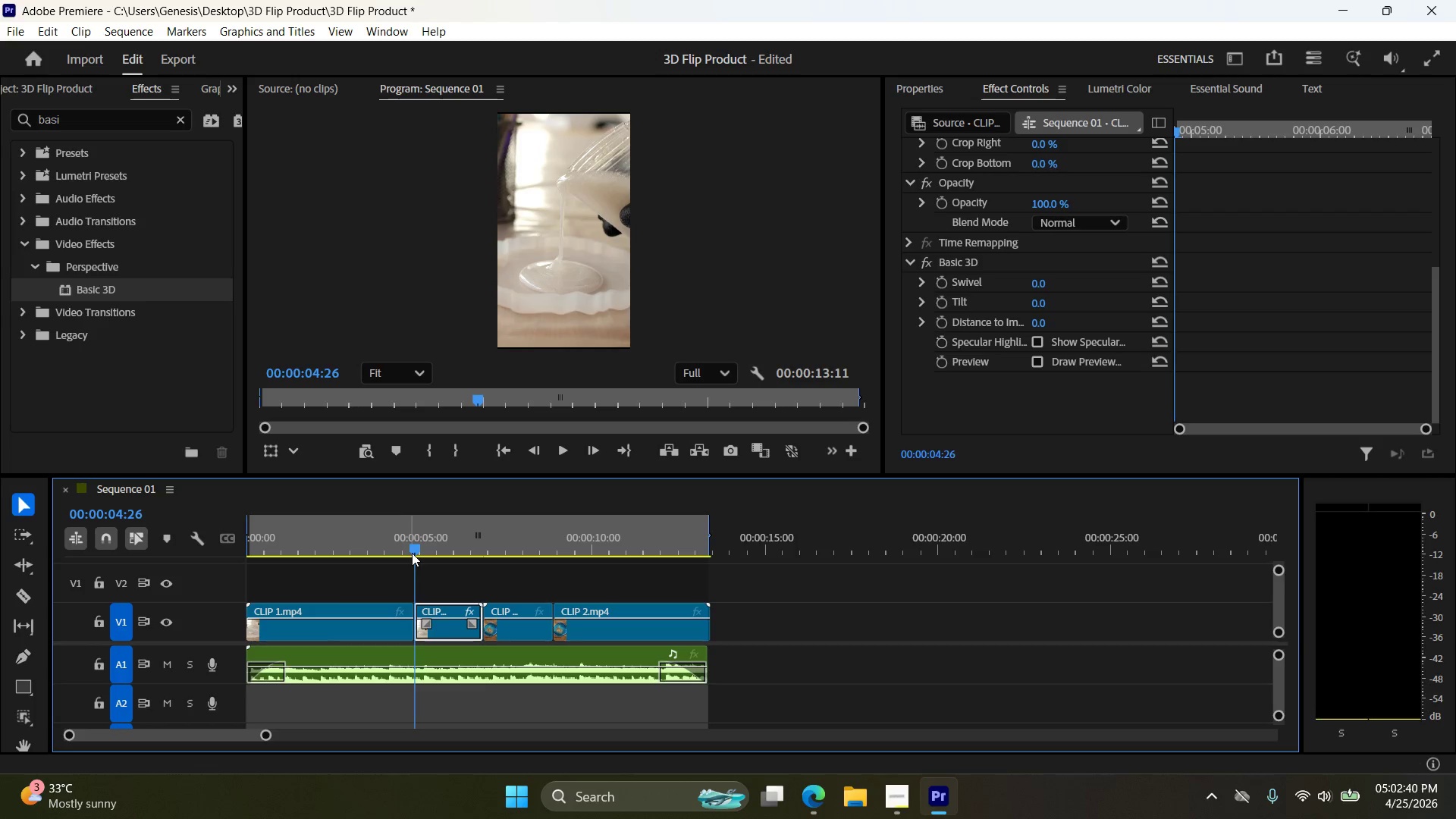 
key(ArrowLeft)
 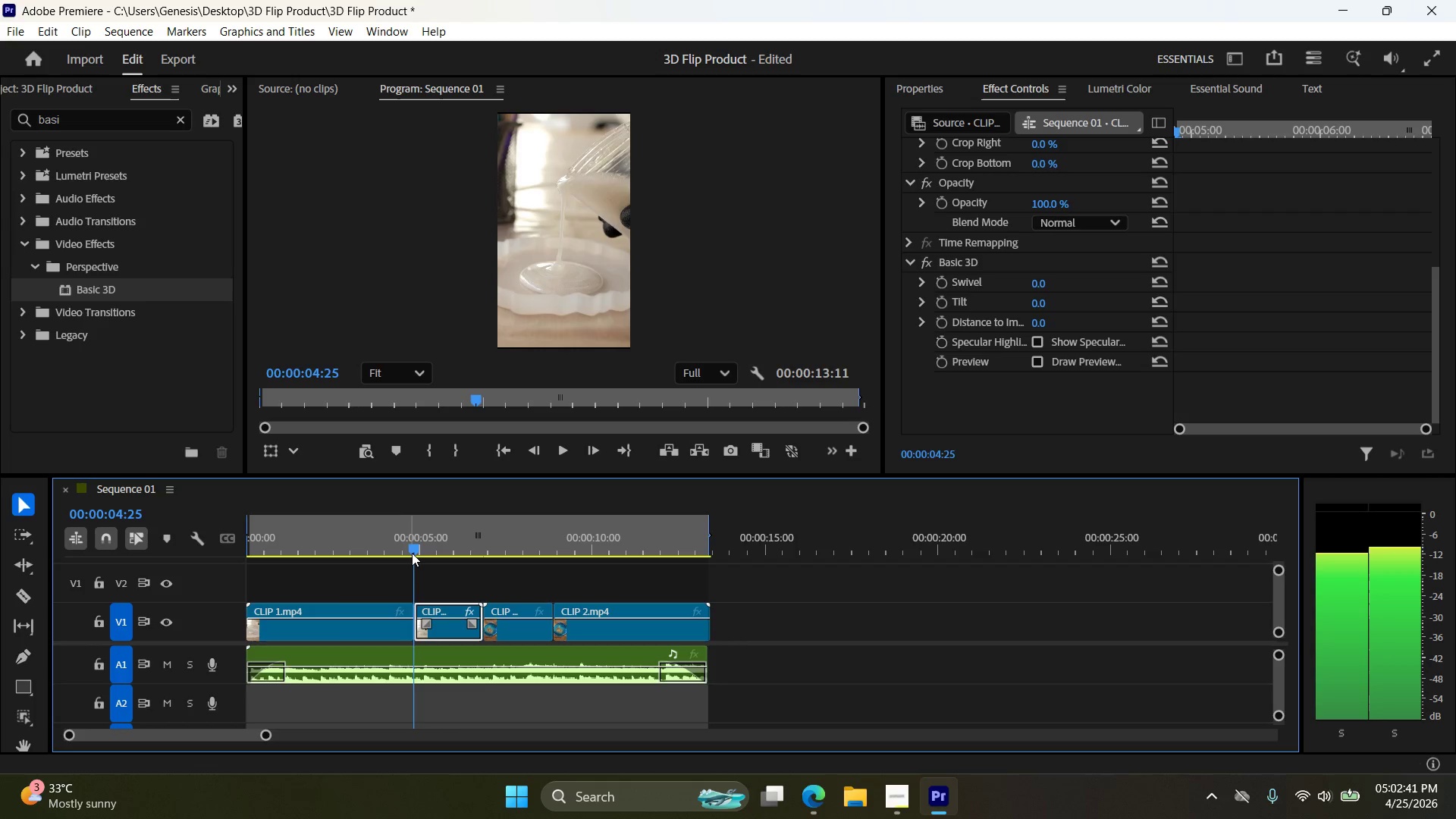 
key(ArrowRight)
 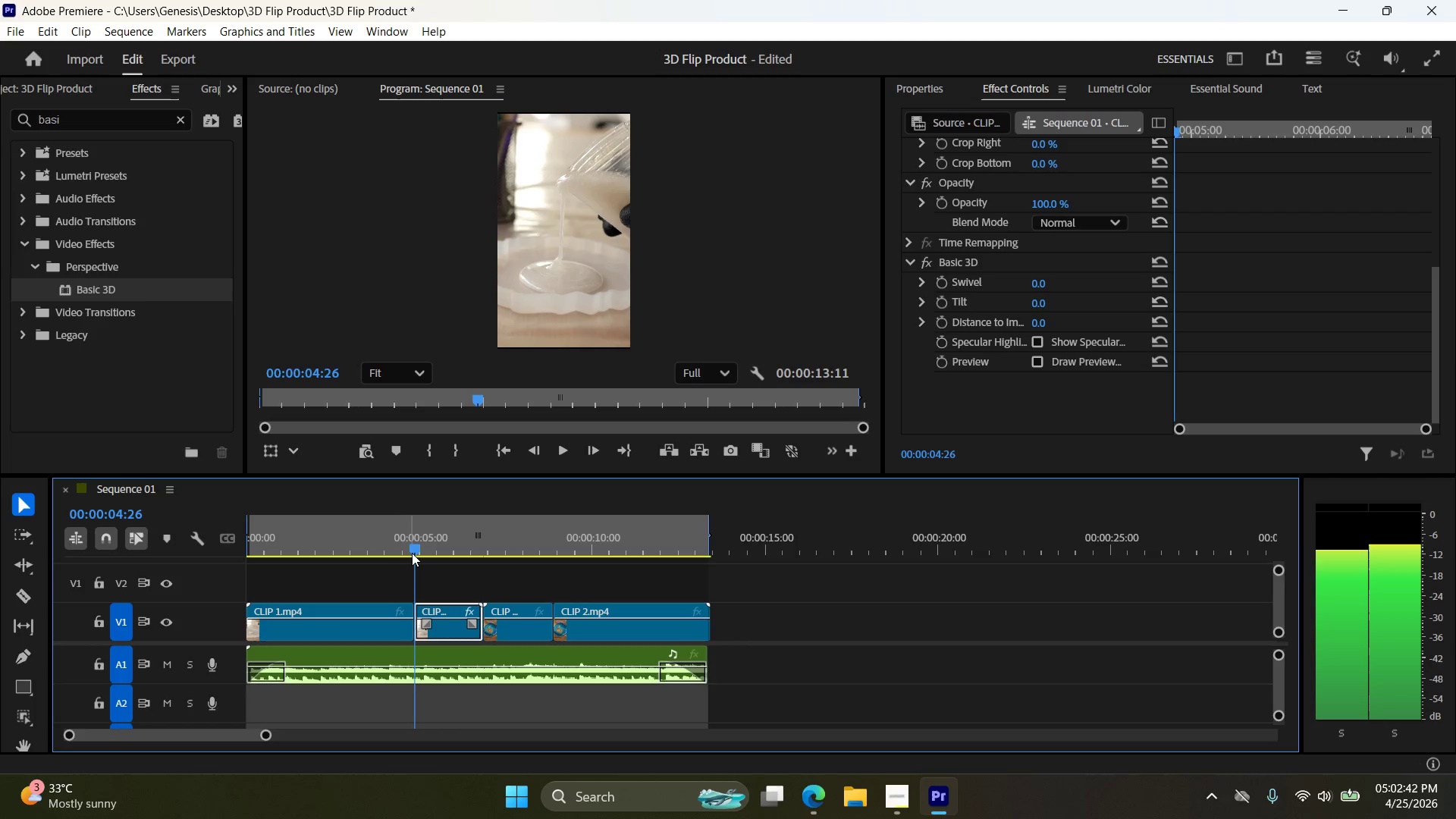 
key(ArrowRight)
 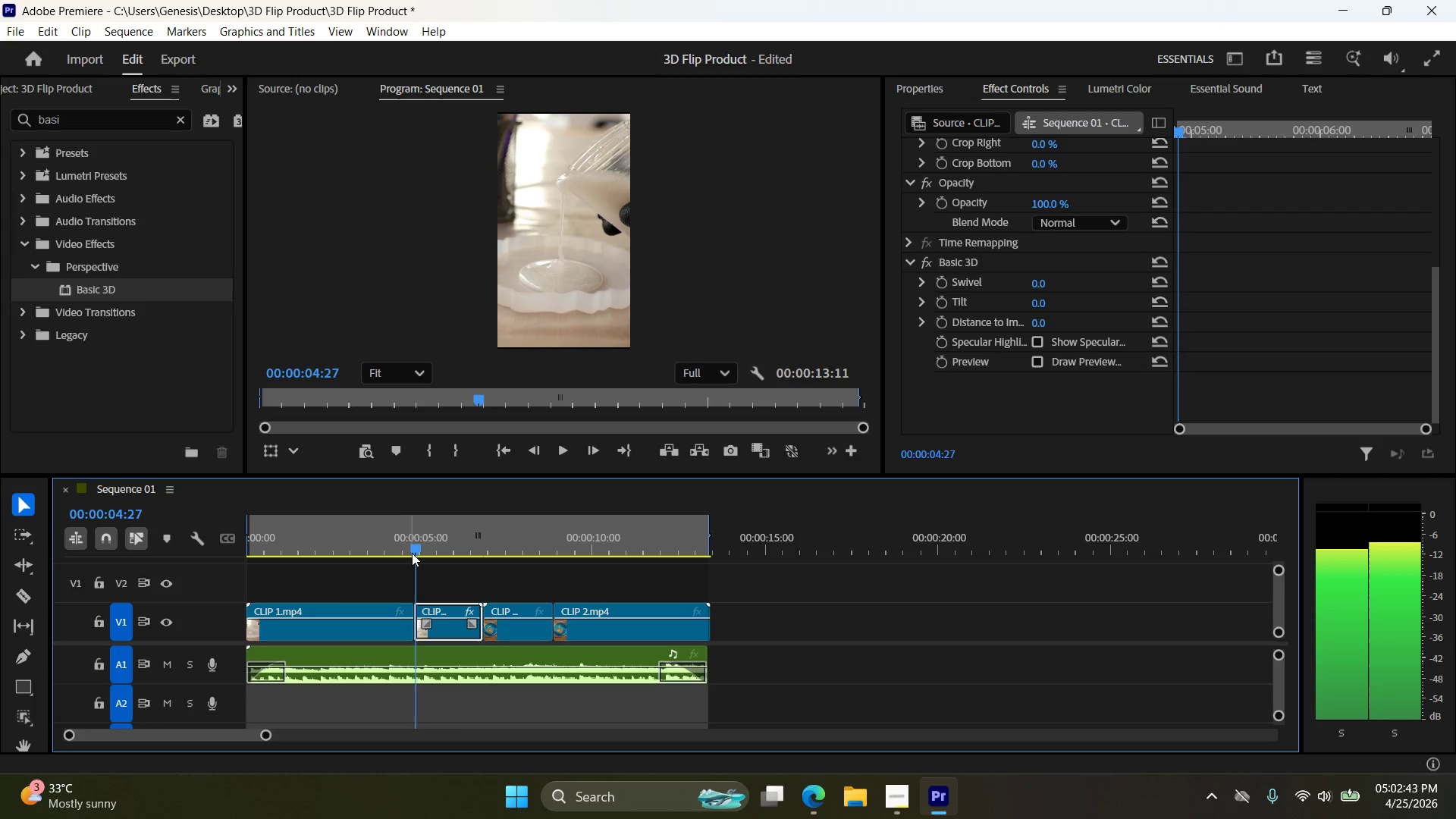 
key(ArrowRight)
 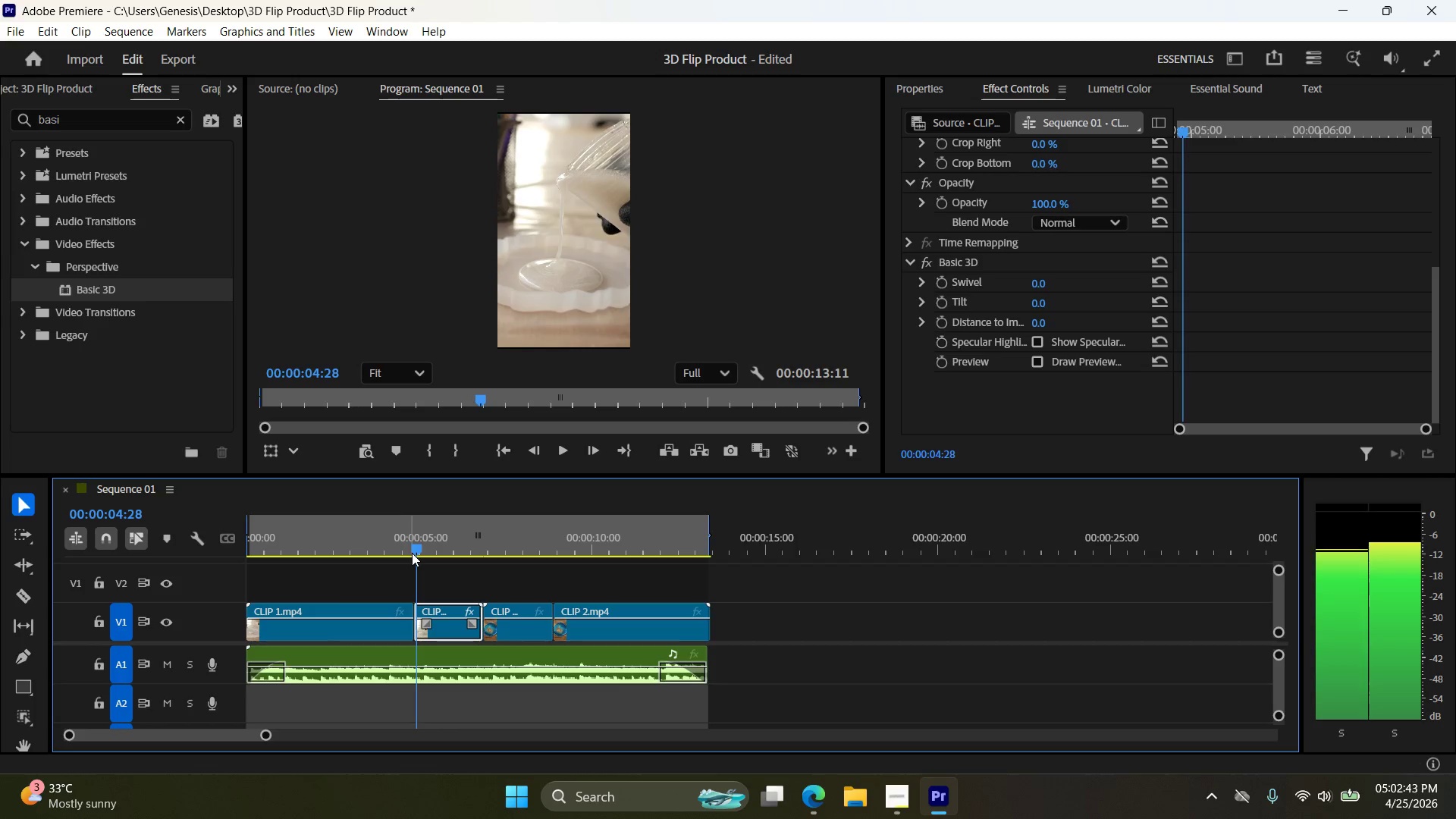 
key(ArrowRight)
 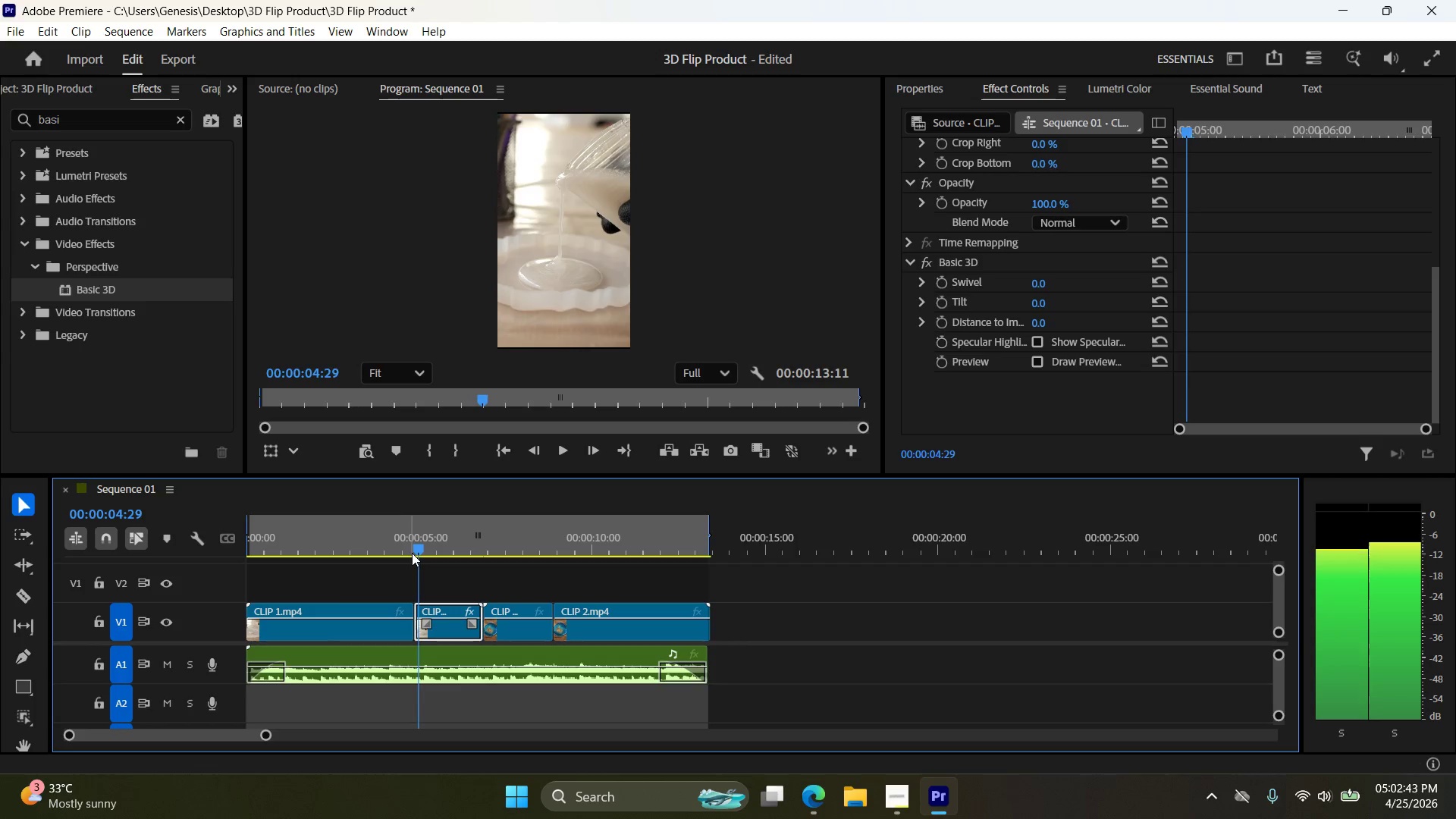 
key(ArrowRight)
 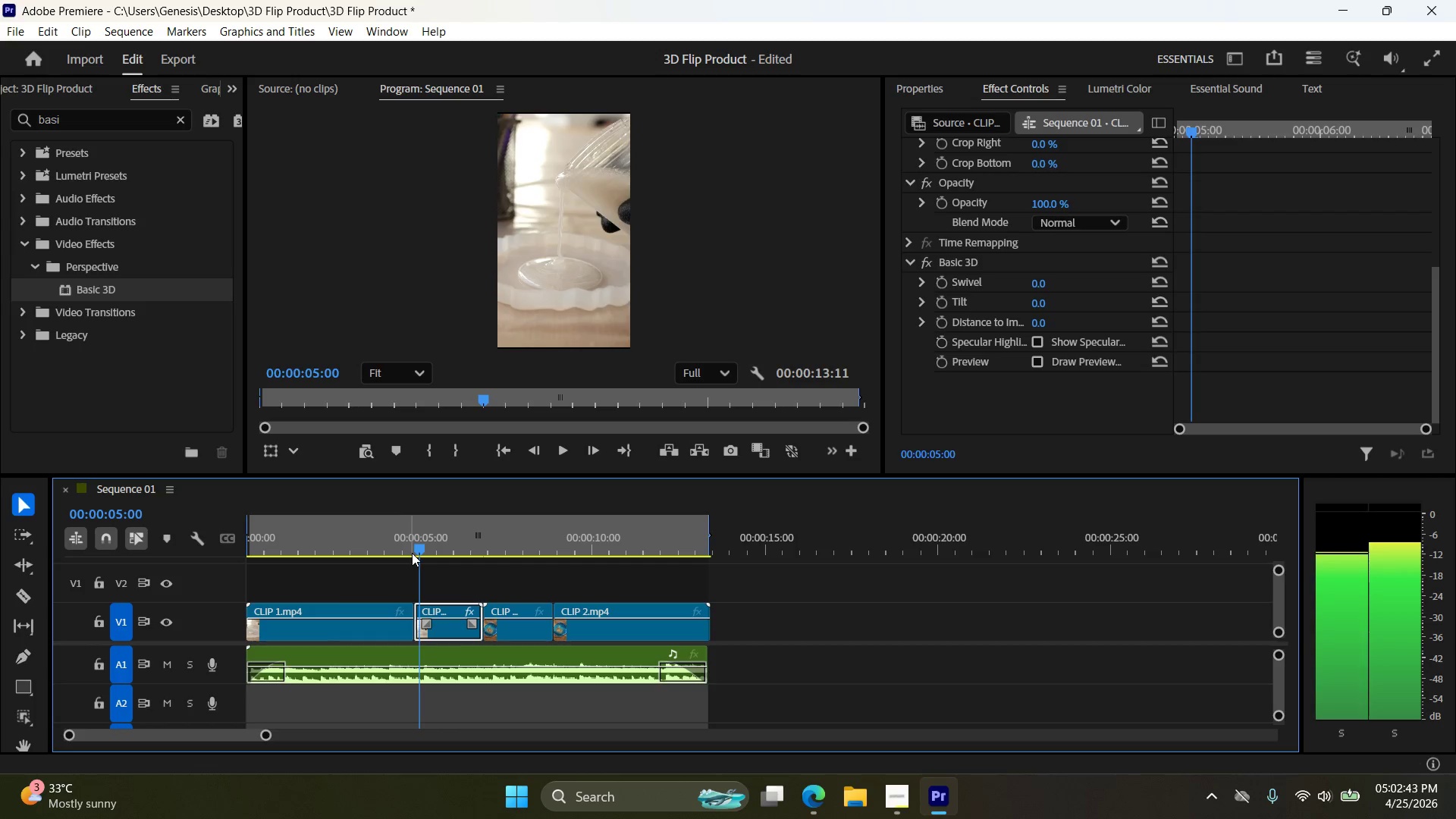 
key(ArrowLeft)
 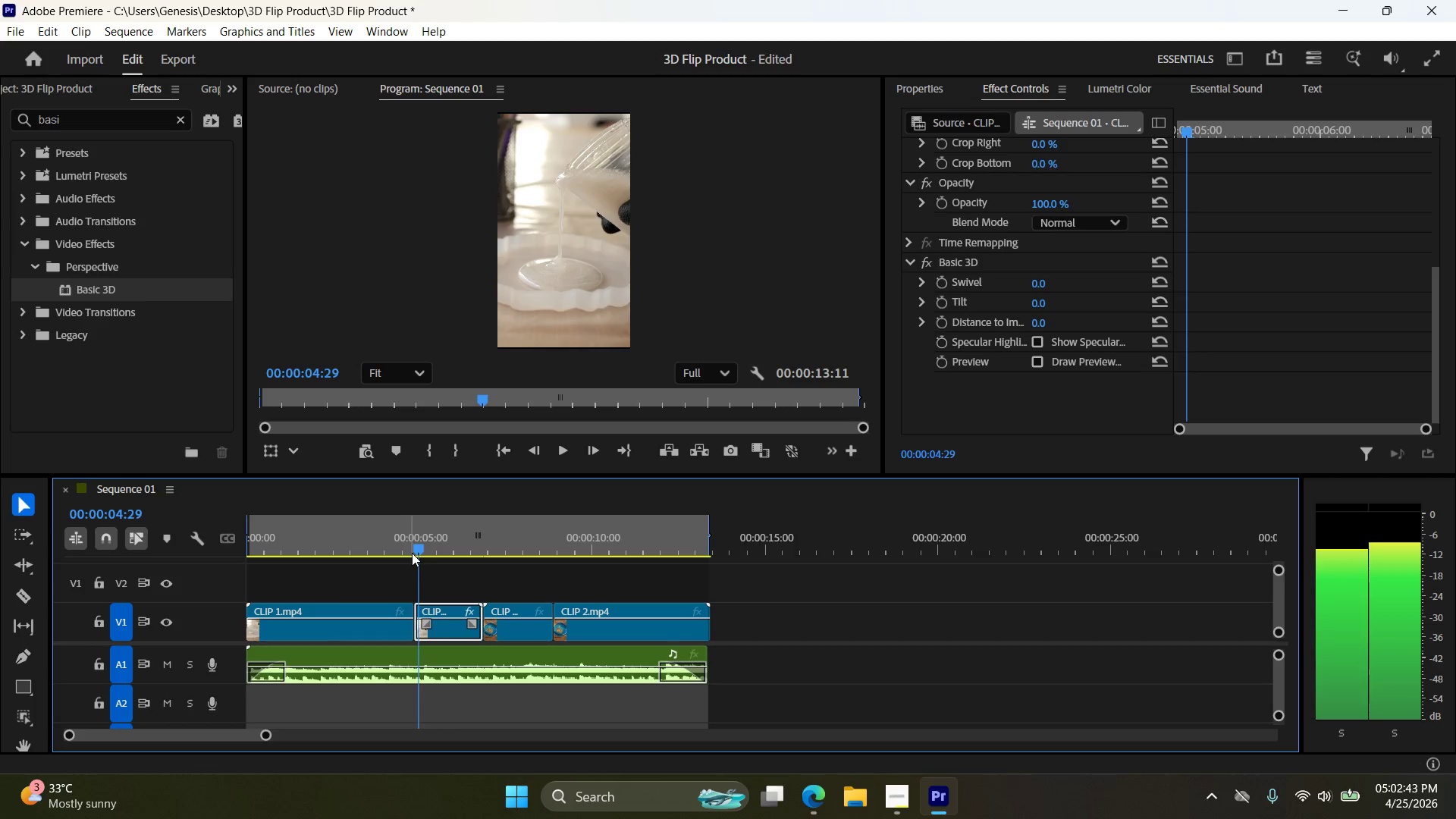 
key(ArrowLeft)
 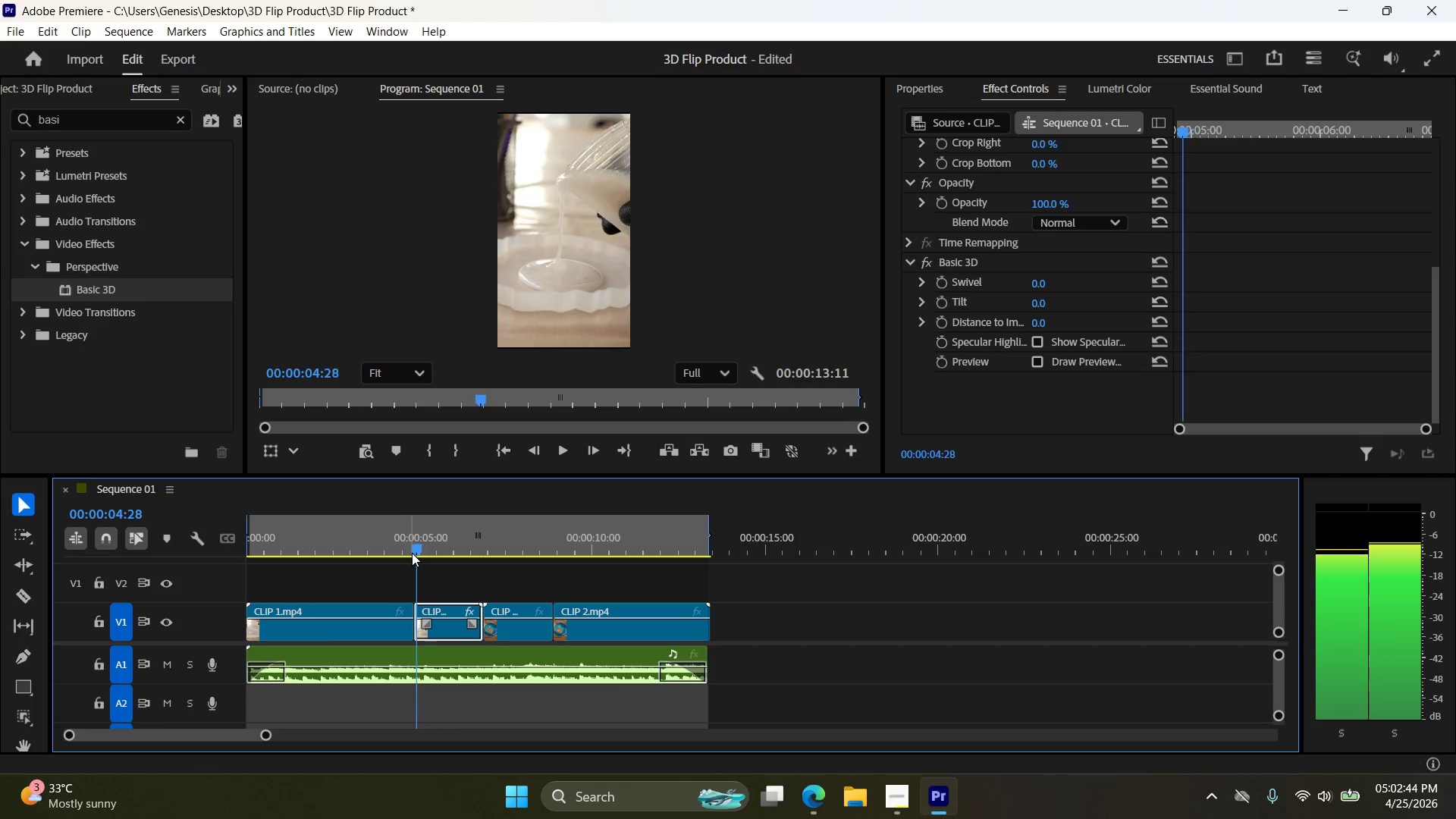 
key(ArrowLeft)
 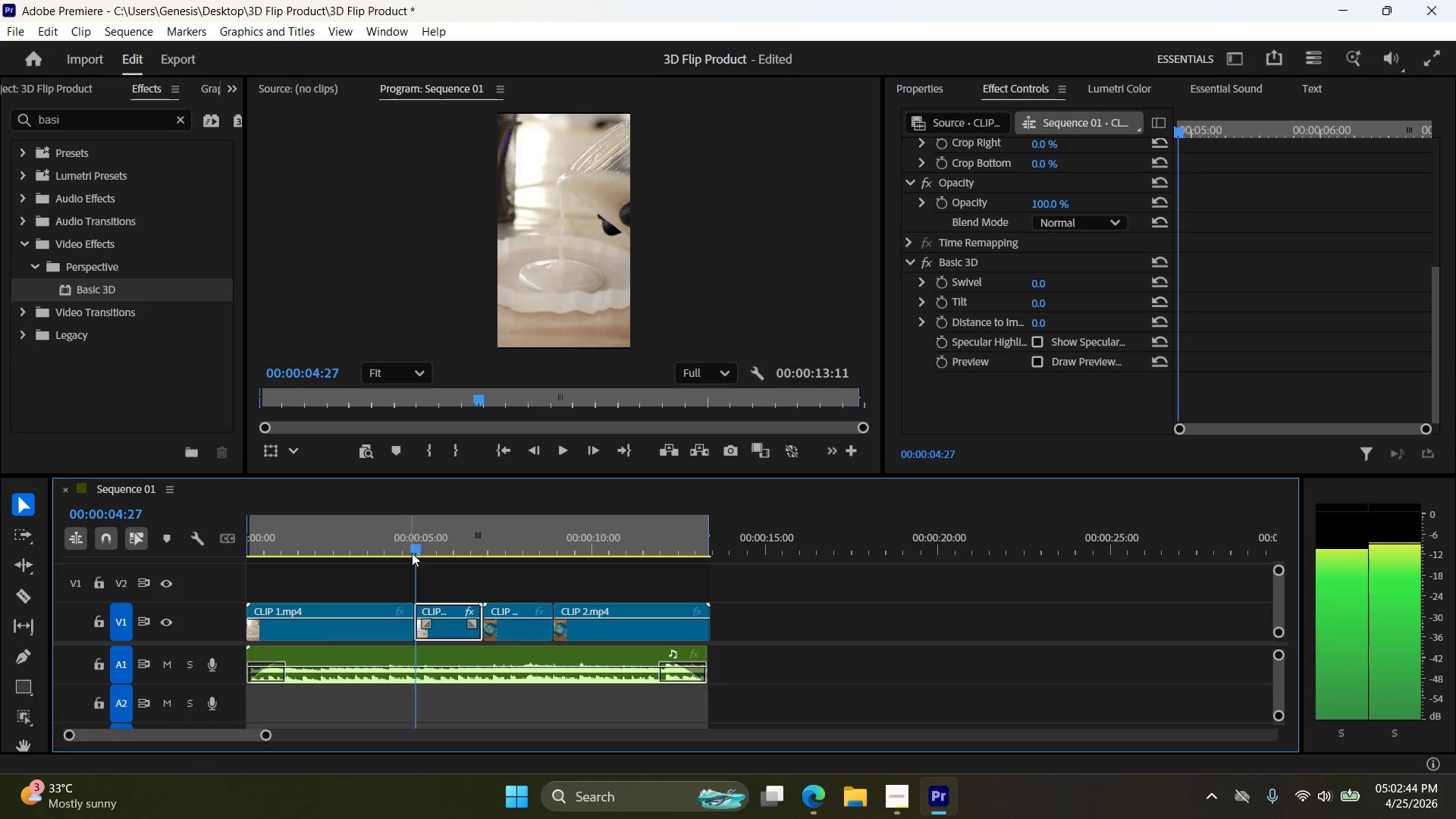 
key(ArrowLeft)
 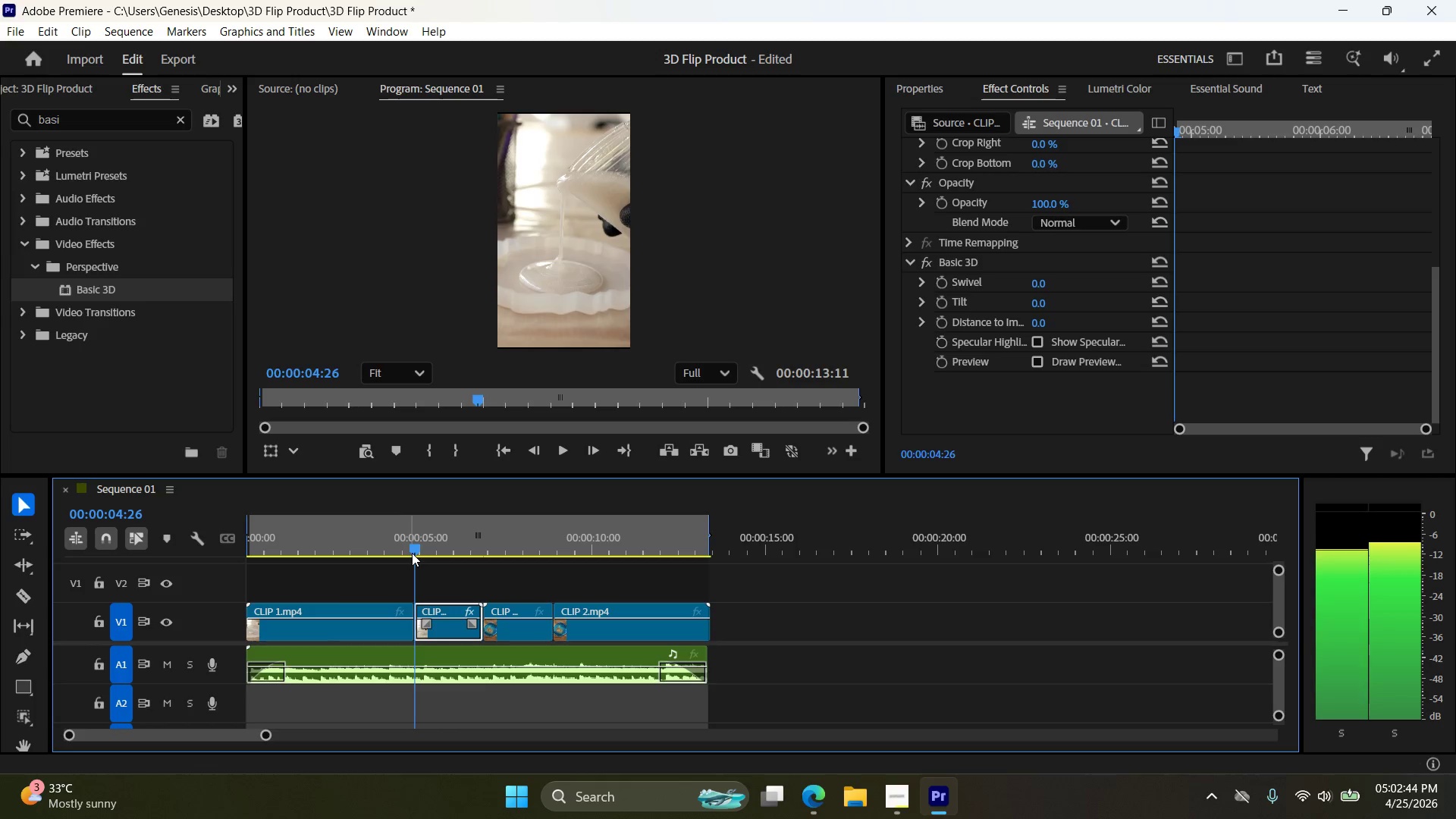 
key(ArrowLeft)
 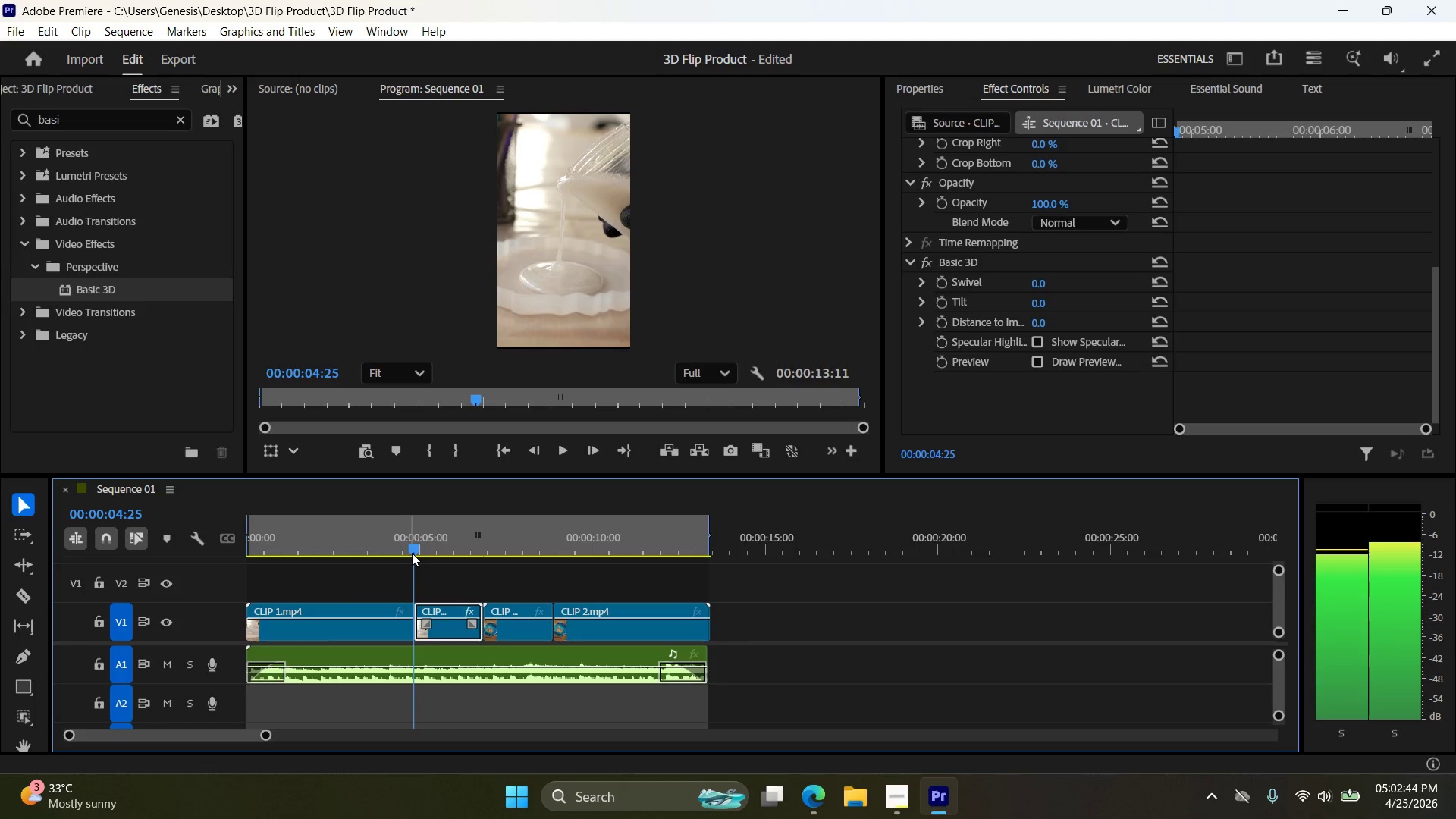 
key(ArrowLeft)
 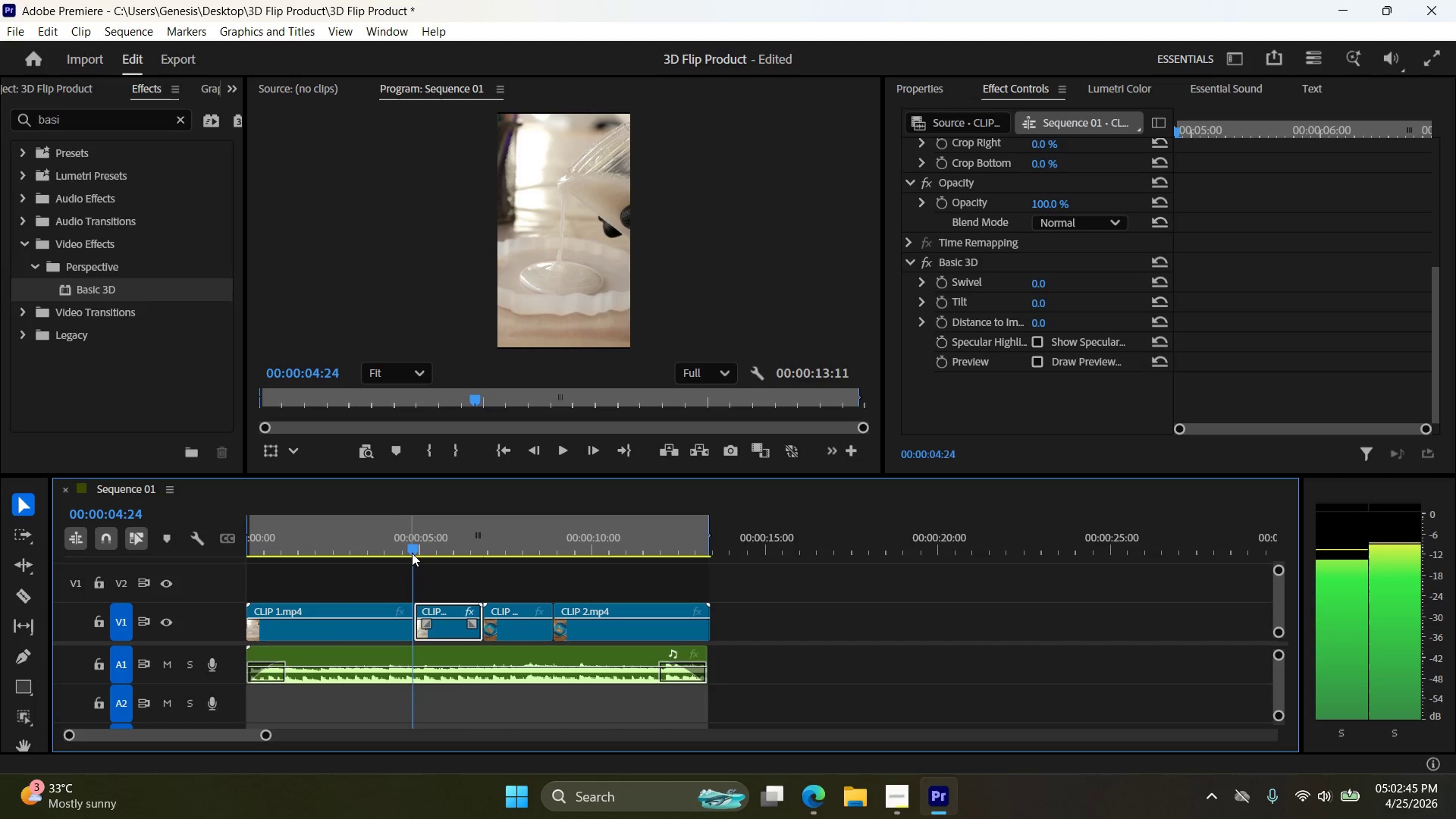 
key(ArrowRight)
 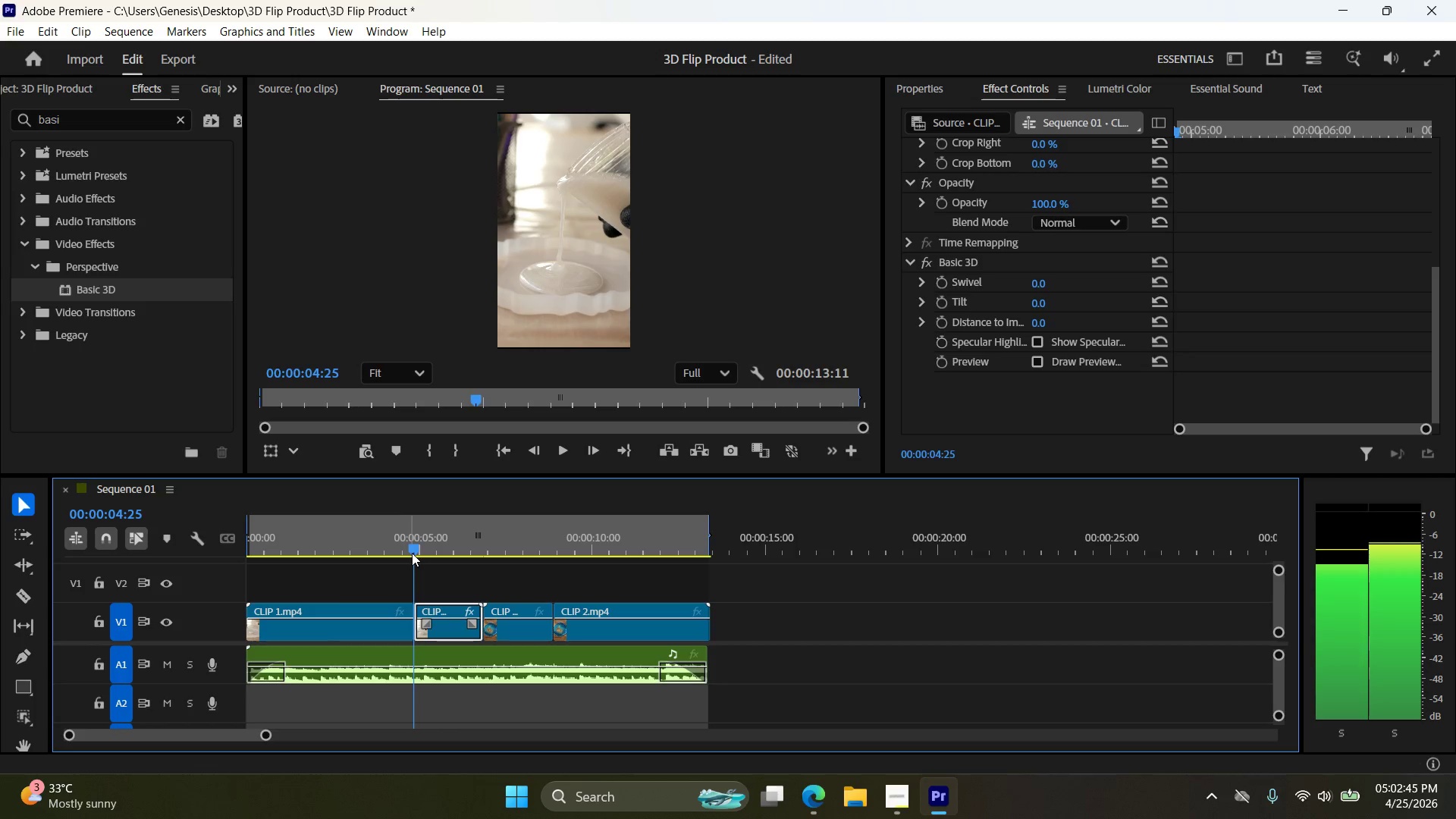 
key(ArrowRight)
 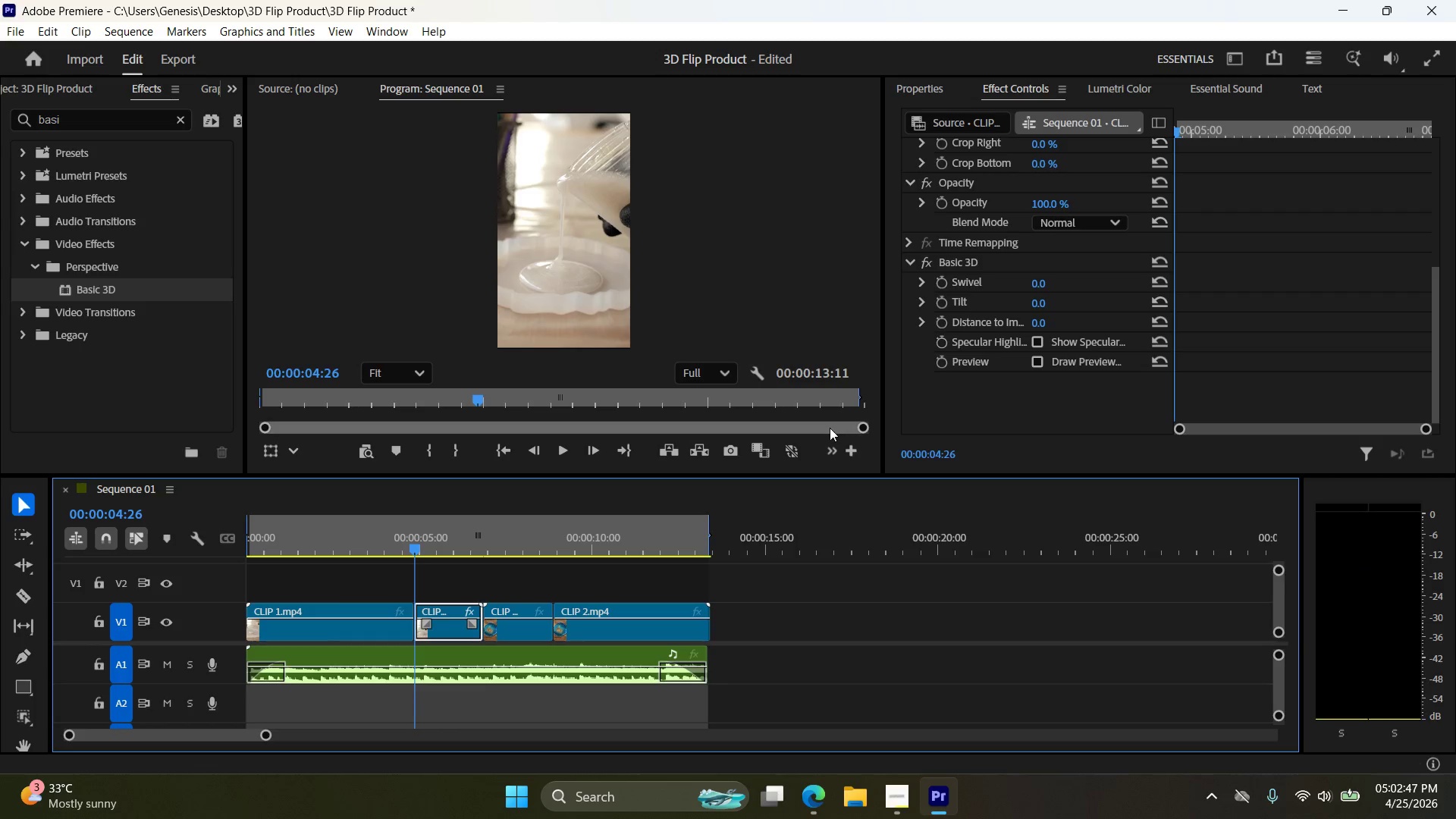 
left_click([943, 287])
 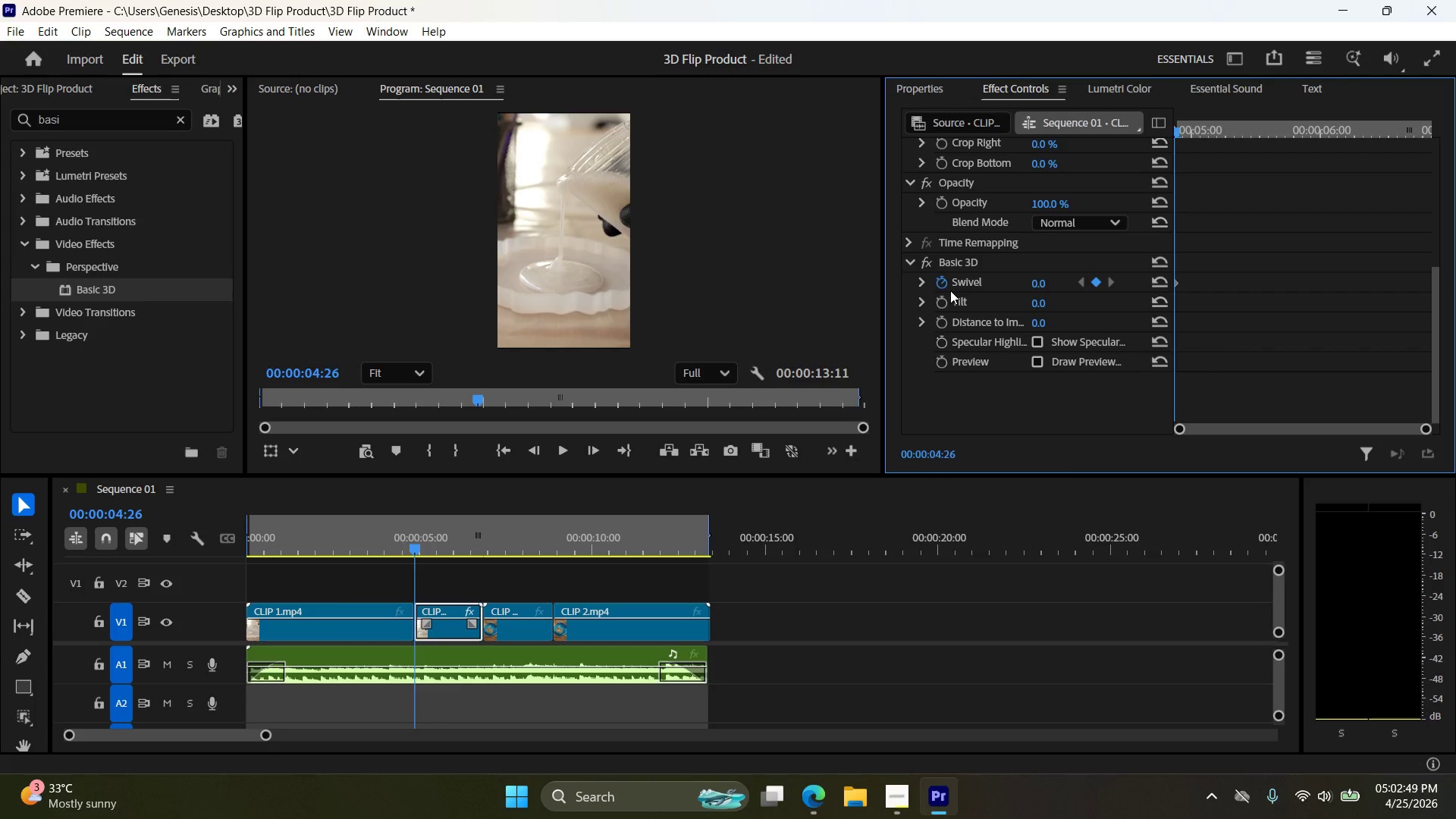 
hold_key(key=ArrowRight, duration=1.5)
 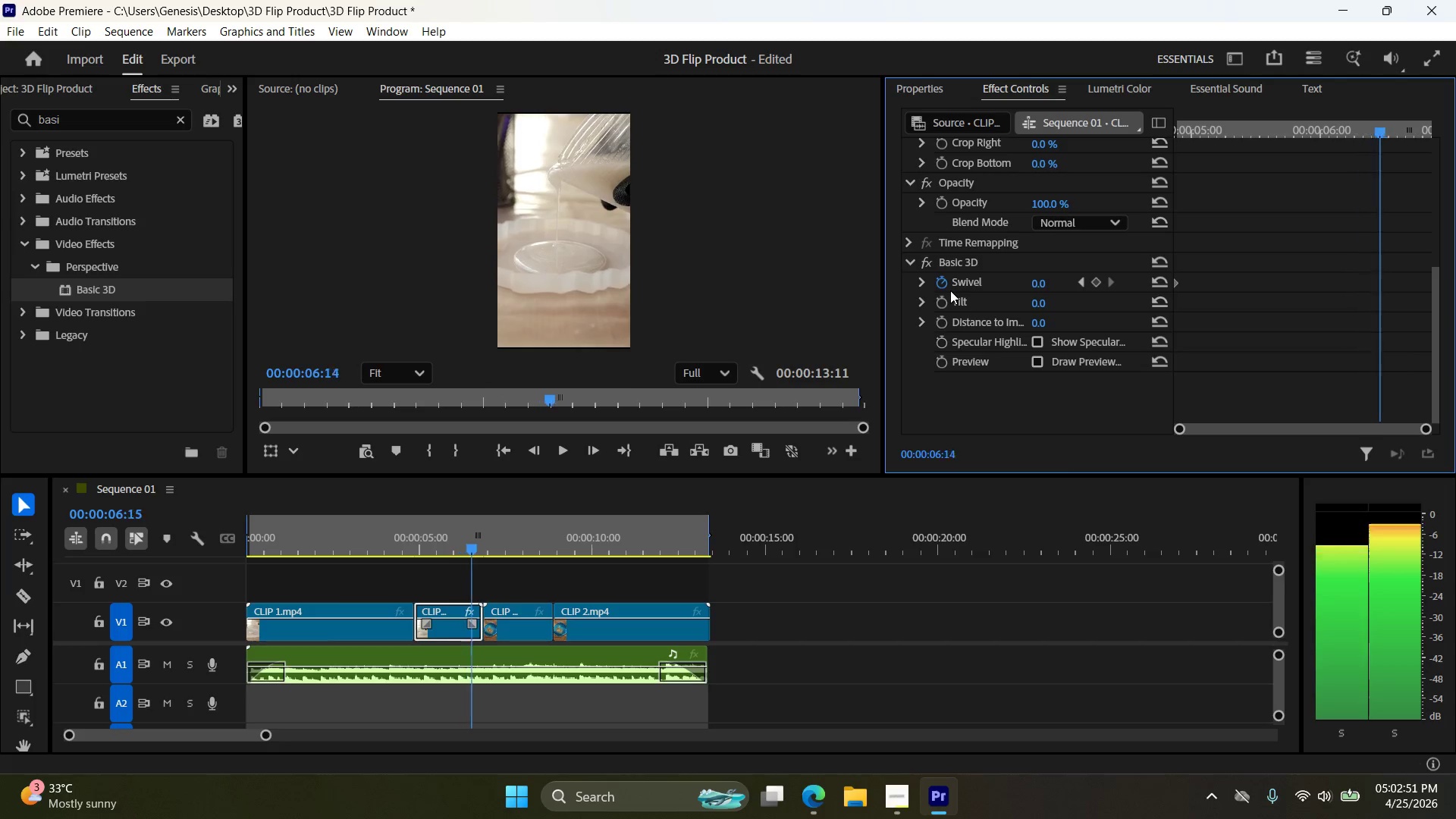 
hold_key(key=ArrowRight, duration=0.94)
 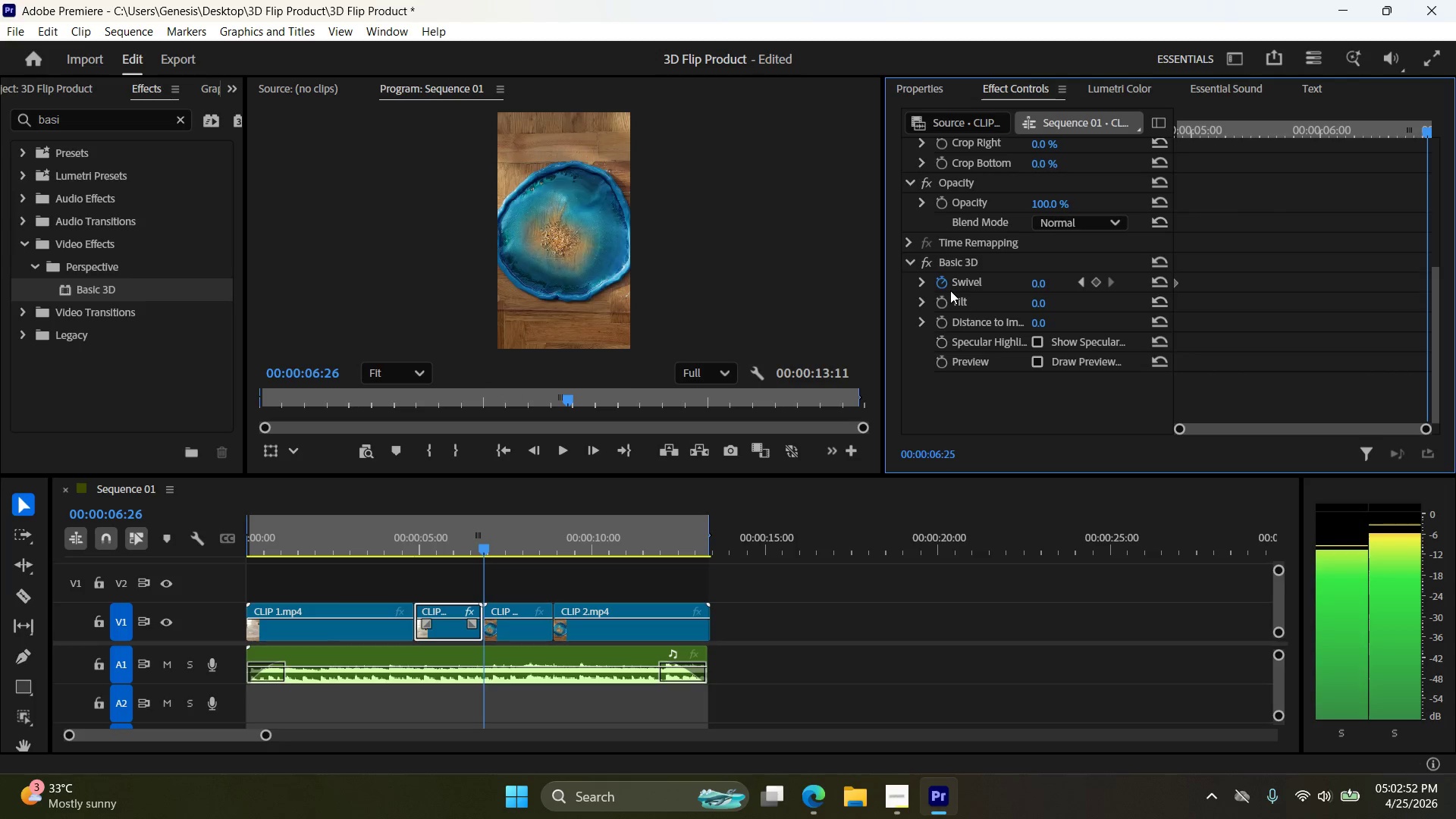 
key(ArrowLeft)
 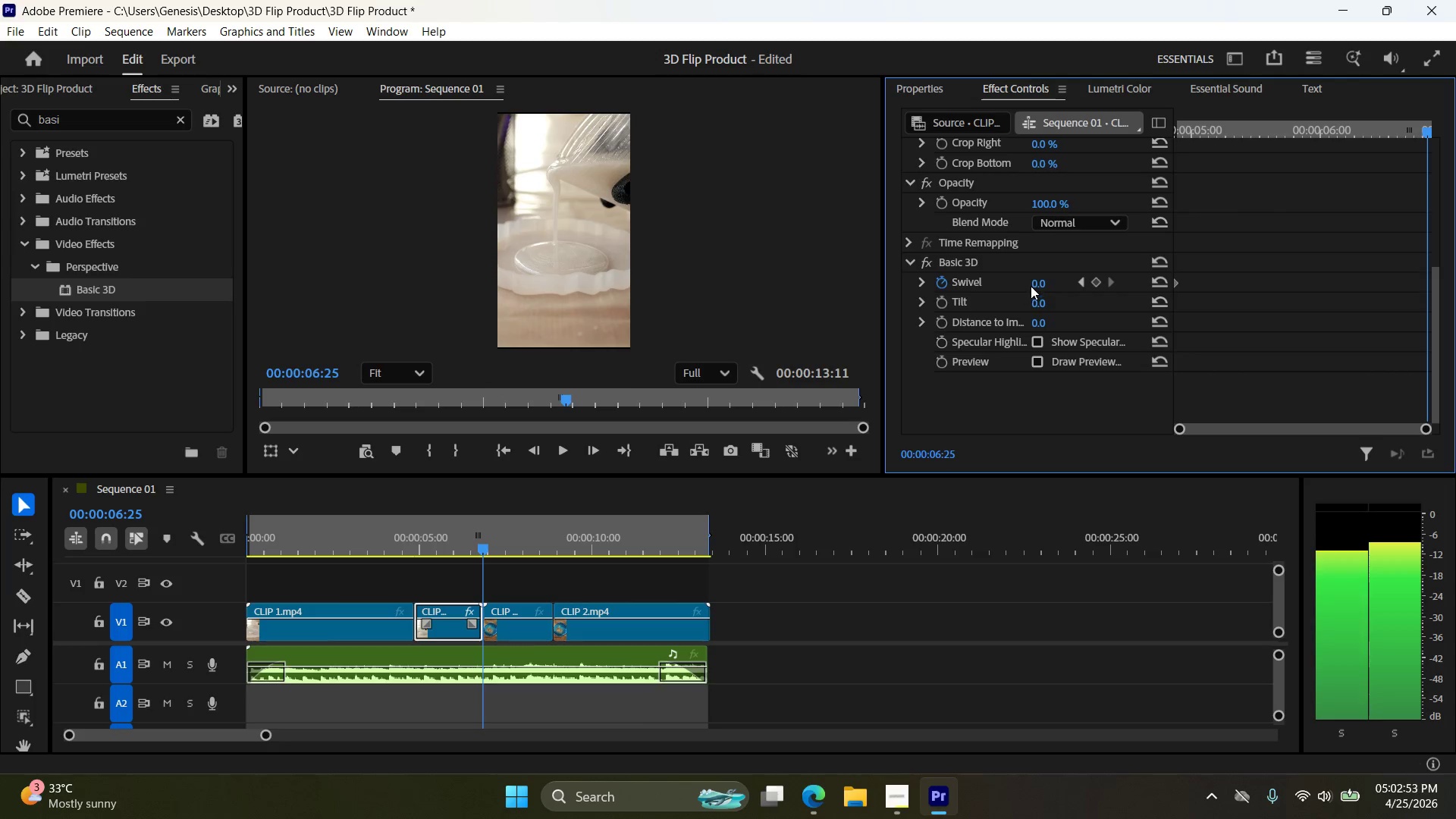 
double_click([1053, 279])
 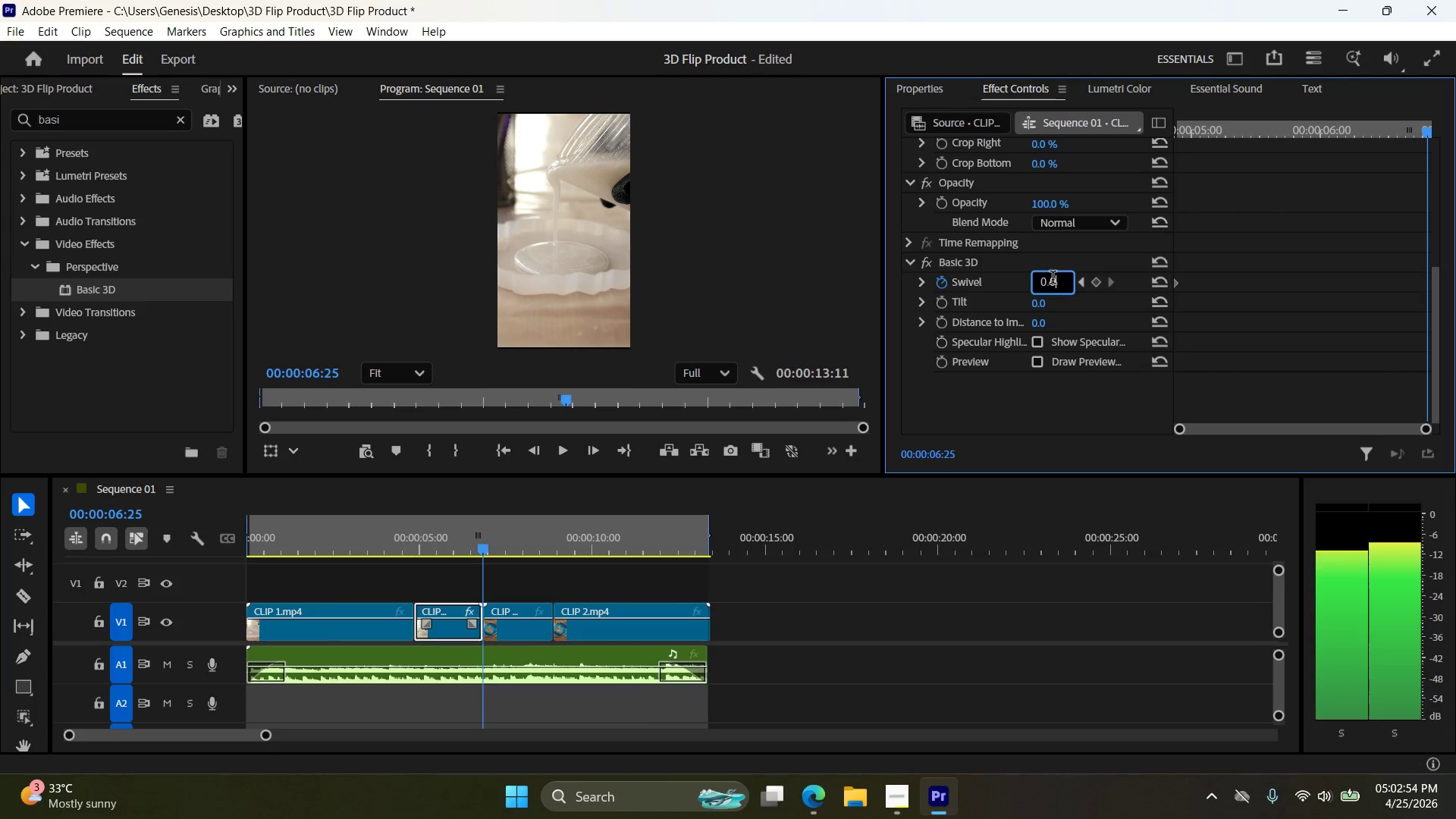 
triple_click([1053, 279])
 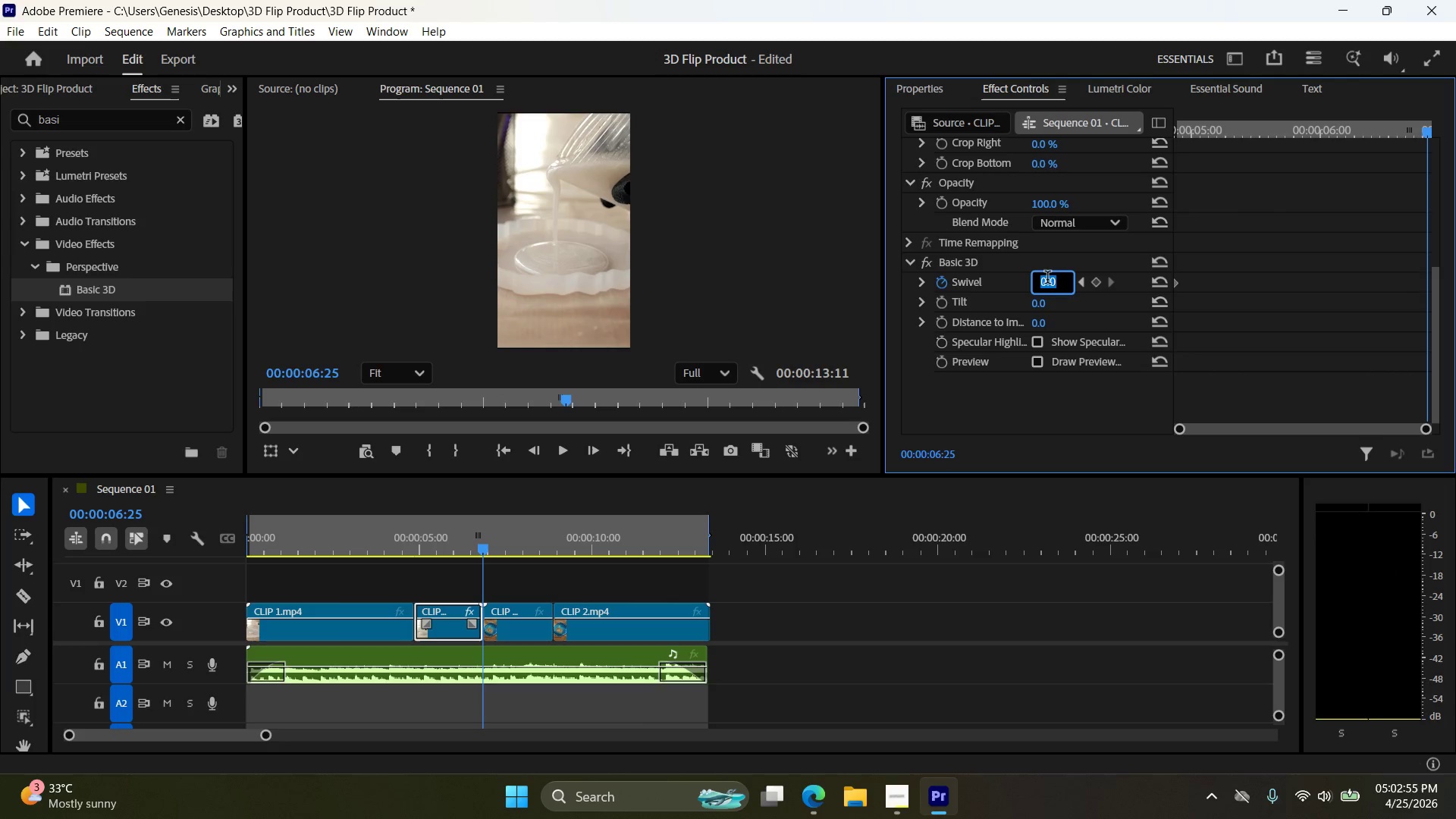 
key(Numpad9)
 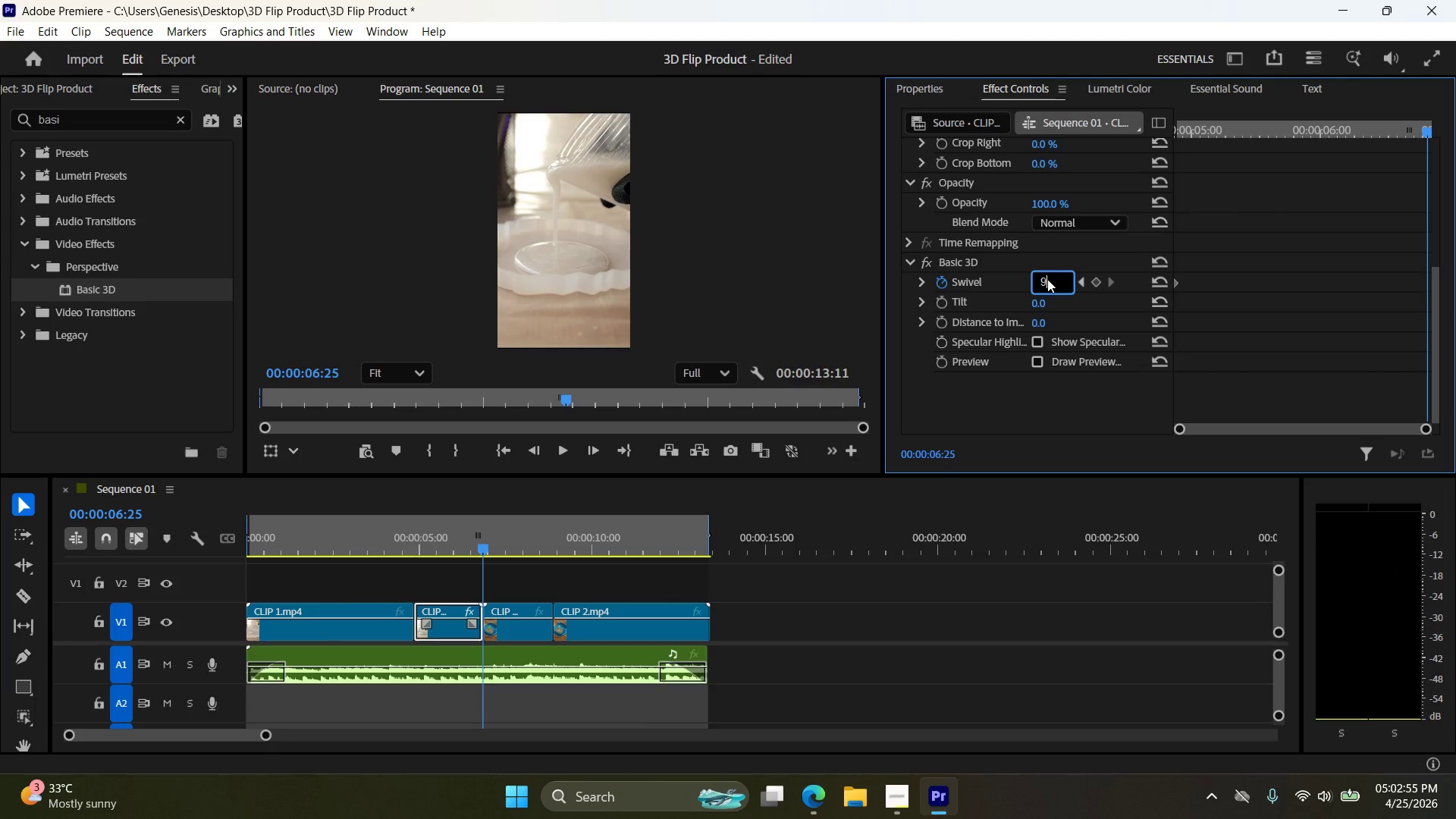 
key(Numpad0)
 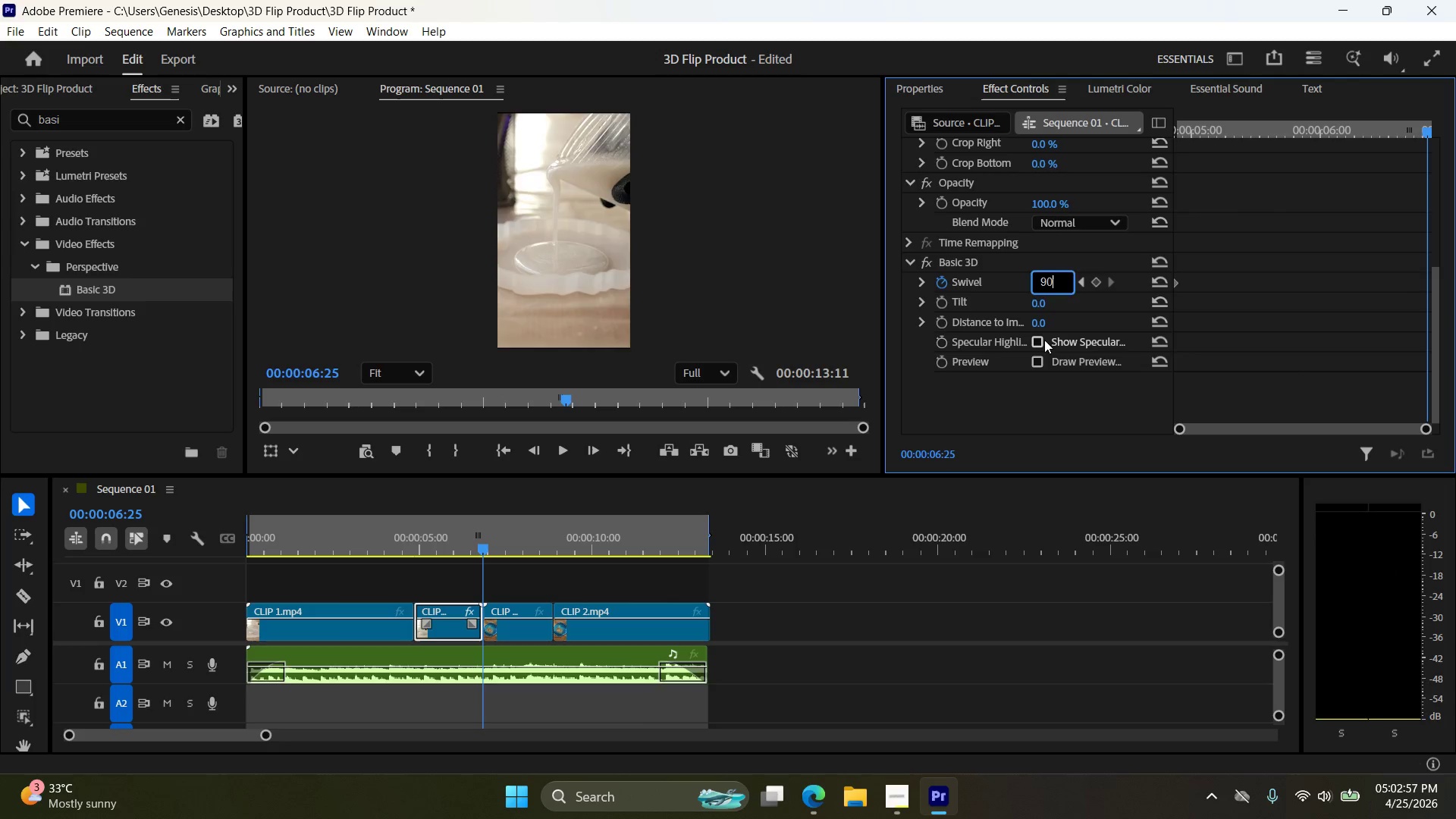 
double_click([1043, 360])
 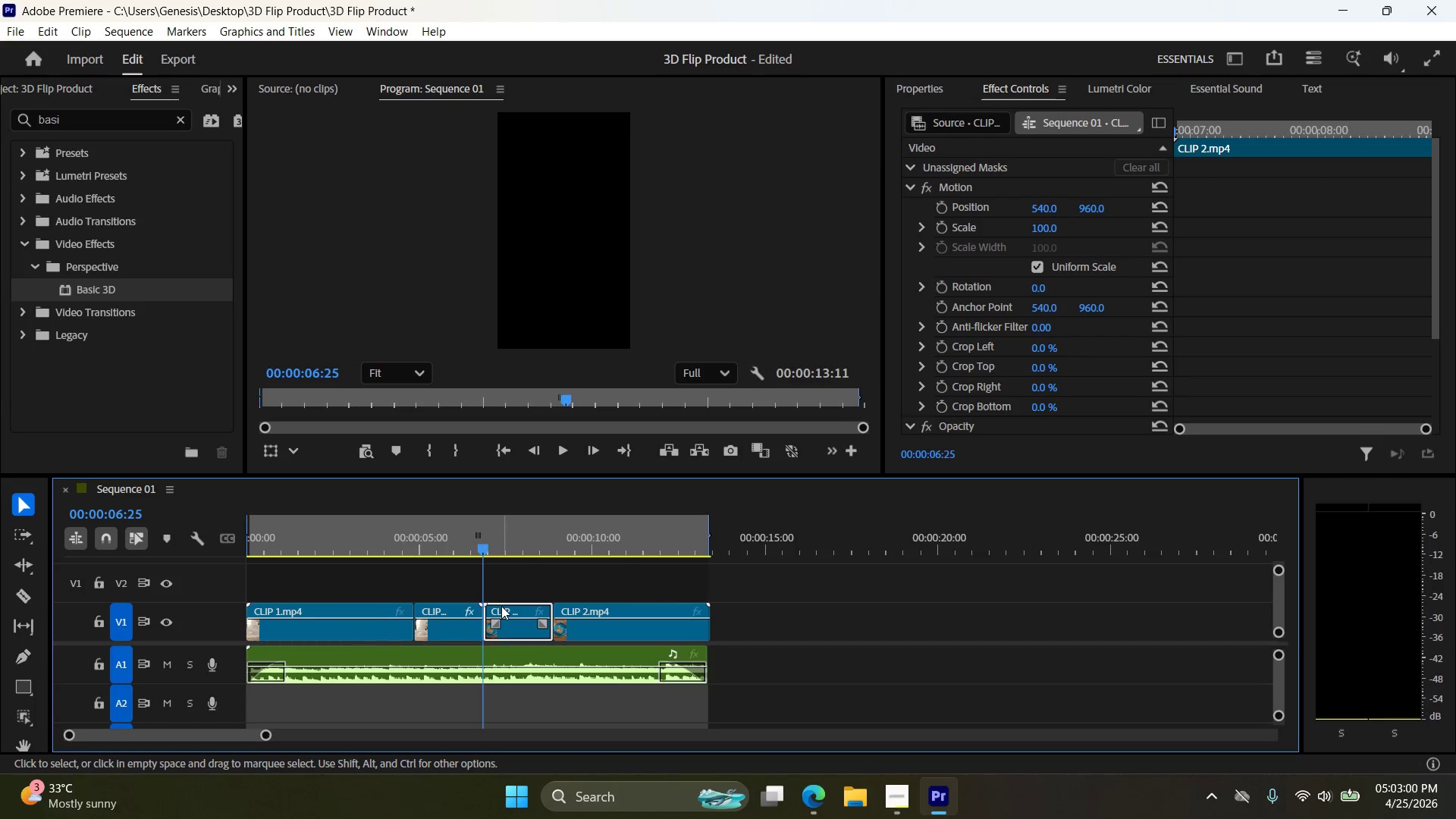 
key(ArrowRight)
 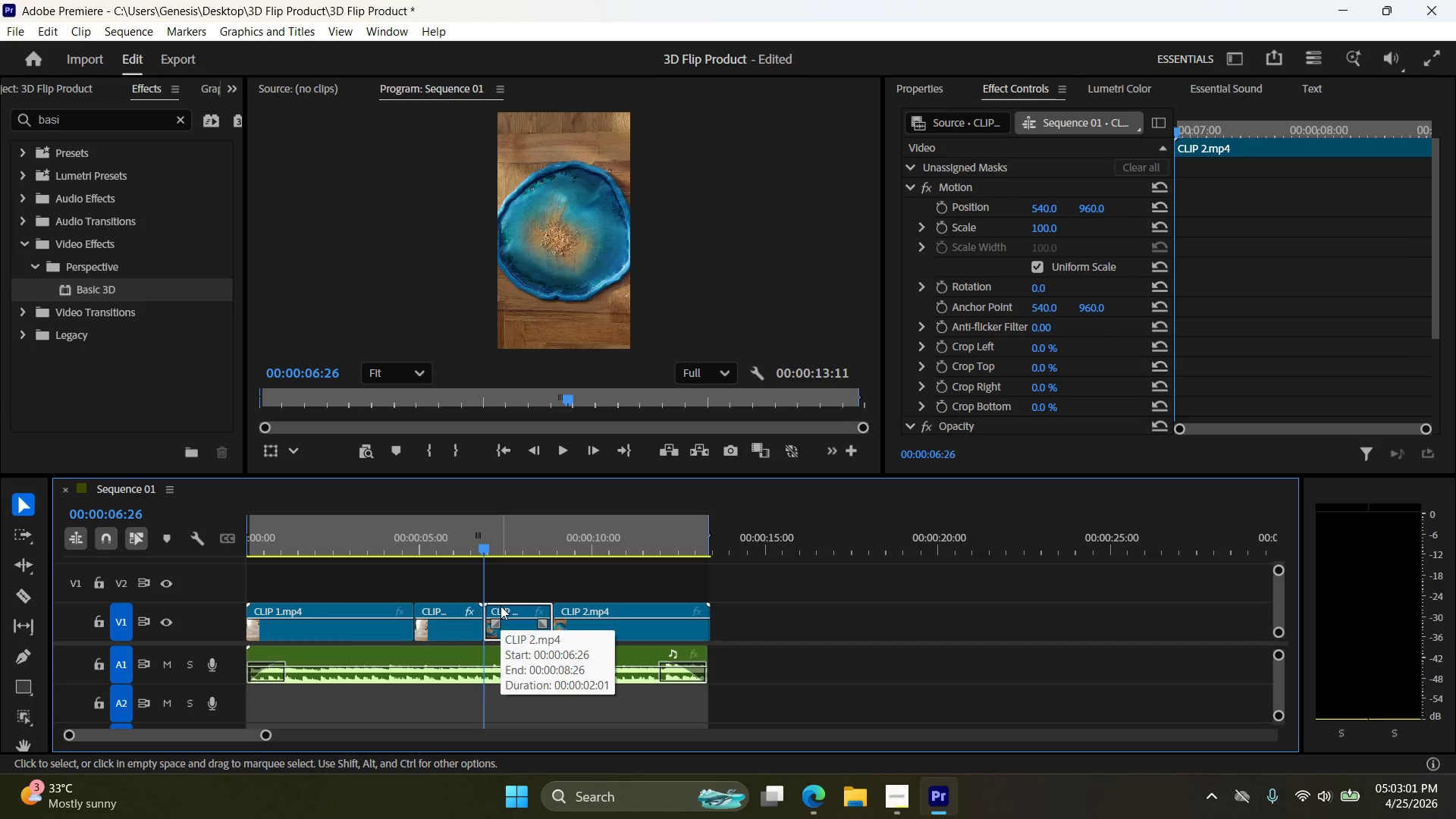 
key(ArrowLeft)
 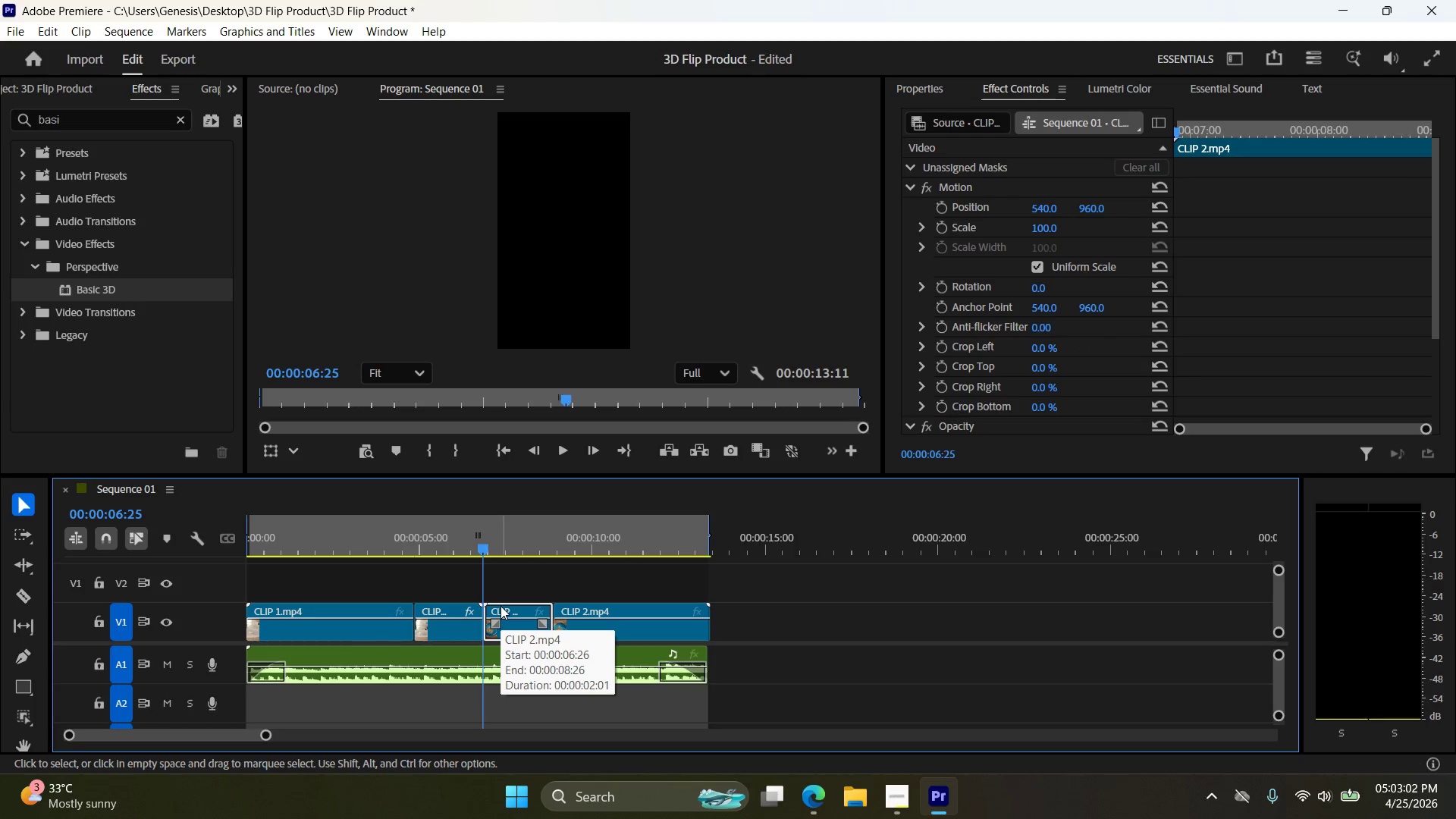 
key(ArrowRight)
 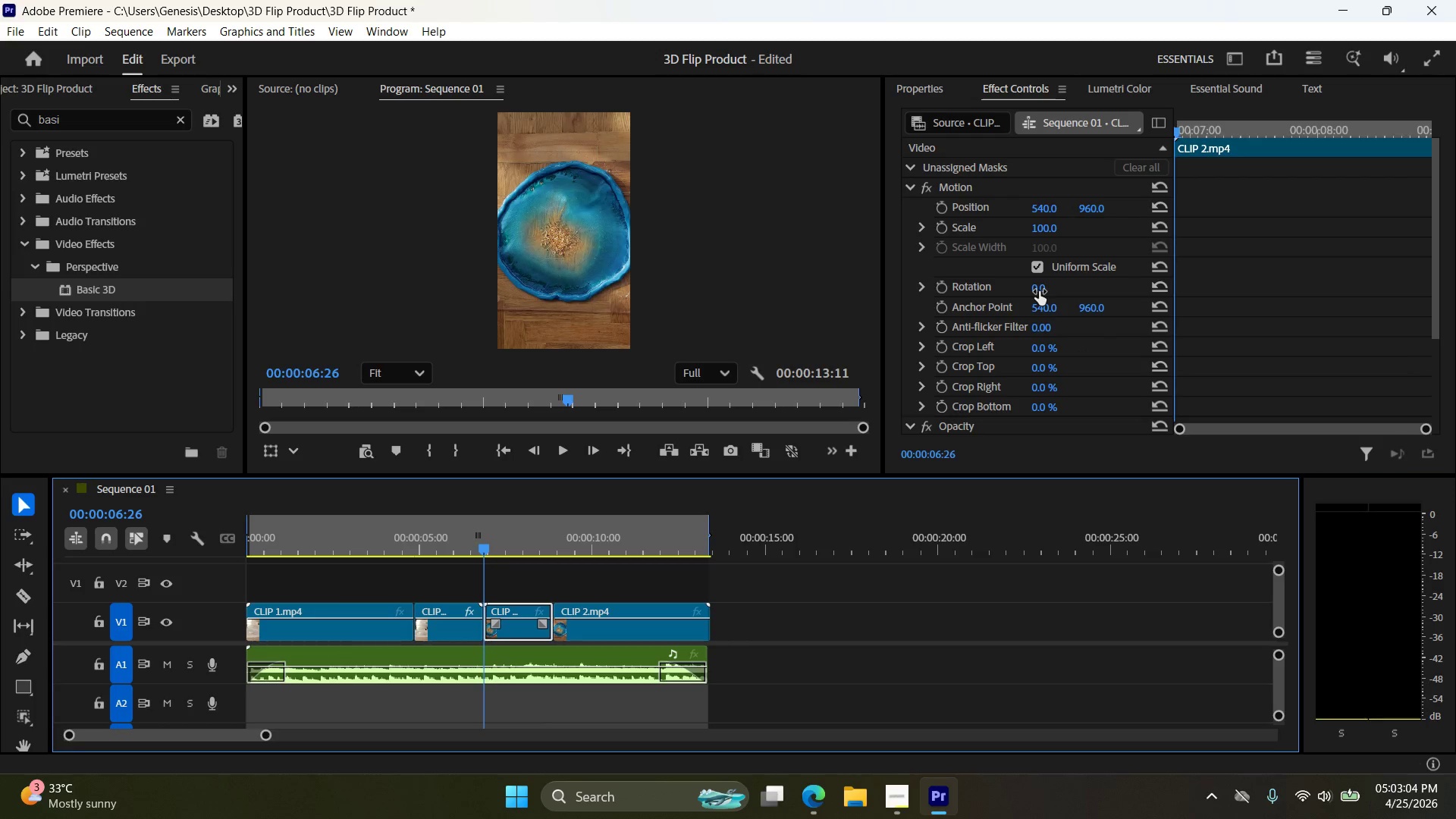 
scroll: coordinate [1016, 363], scroll_direction: down, amount: 8.0
 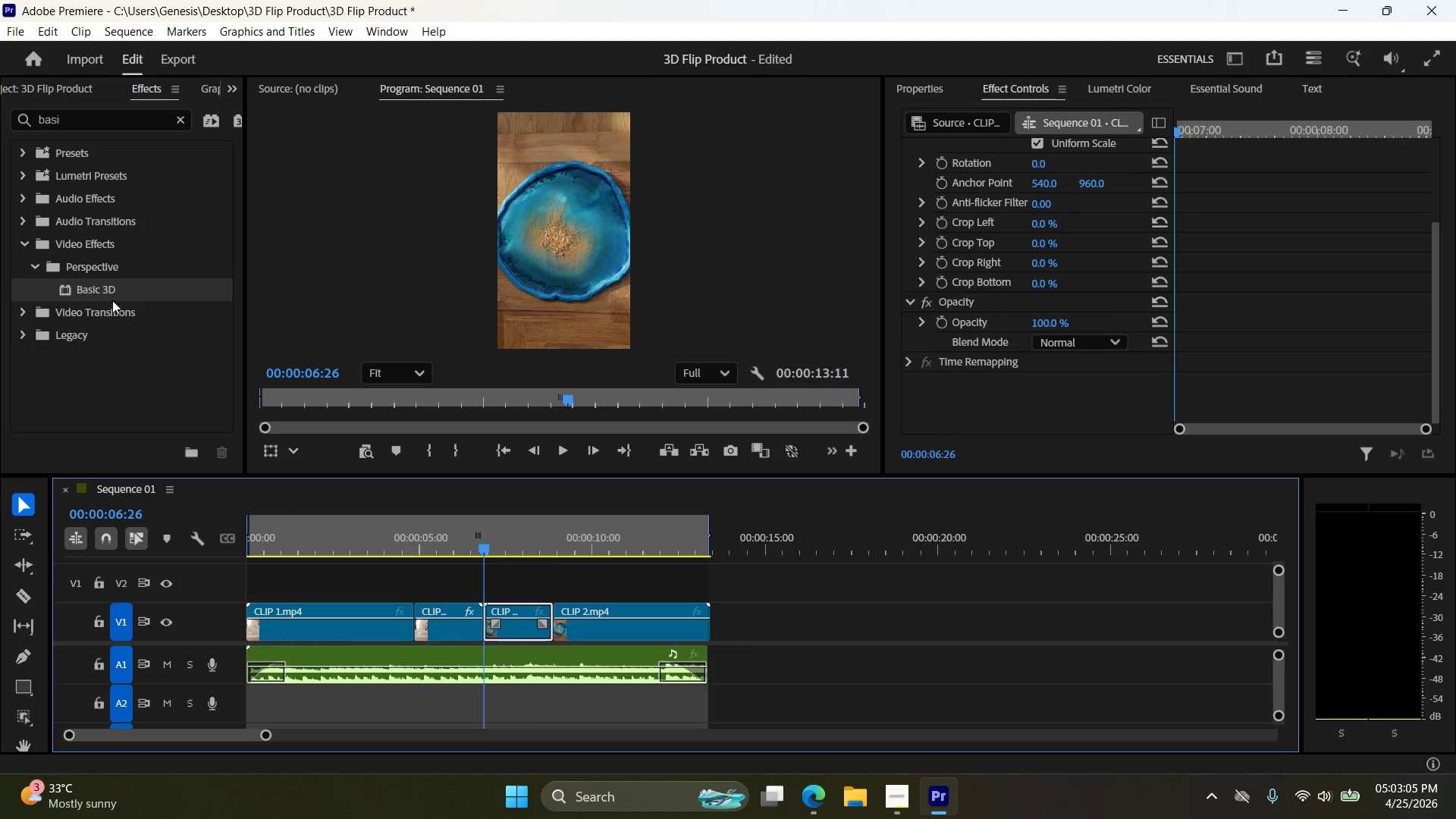 
left_click_drag(start_coordinate=[104, 290], to_coordinate=[613, 629])
 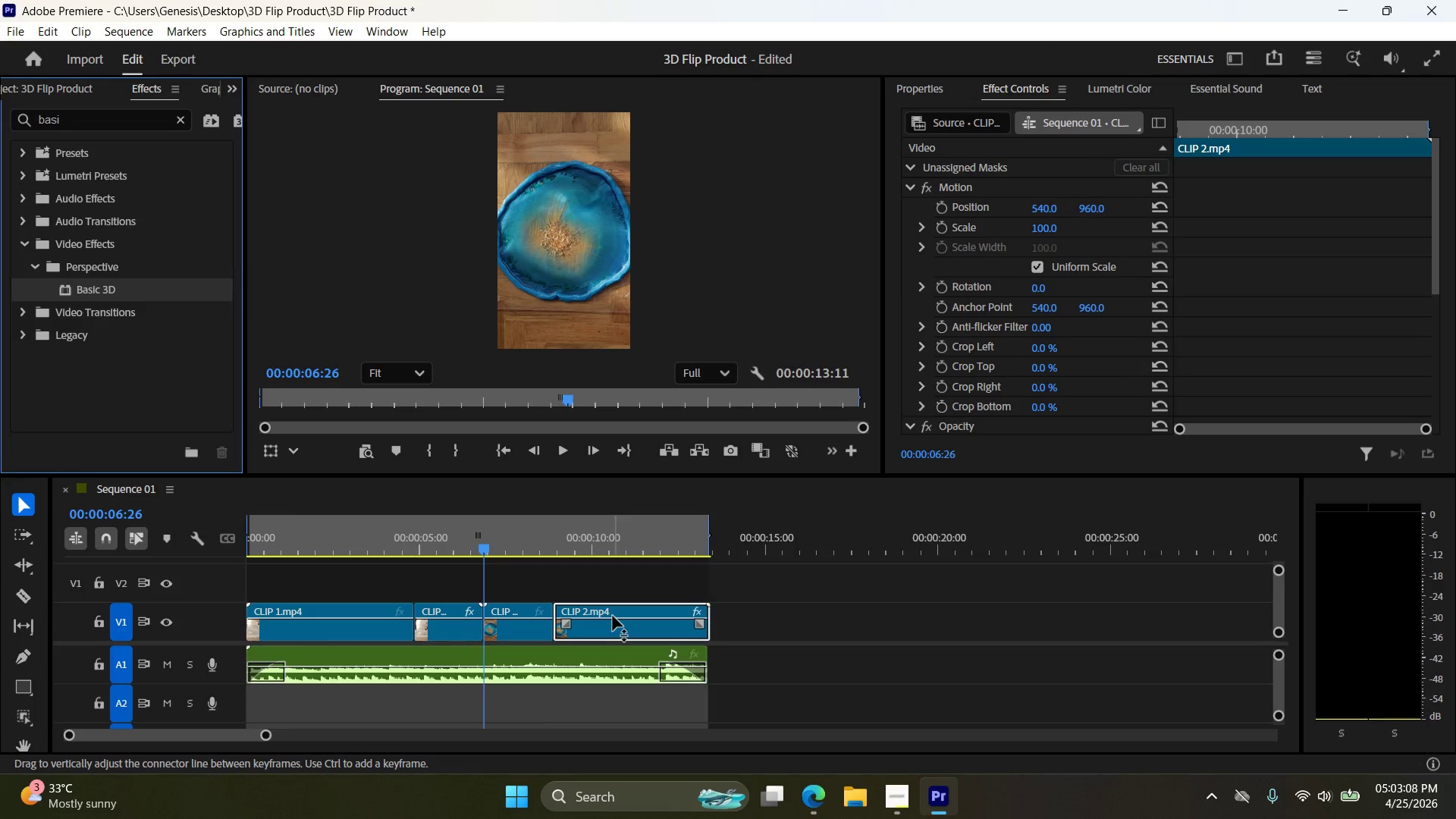 
key(Control+Z)
 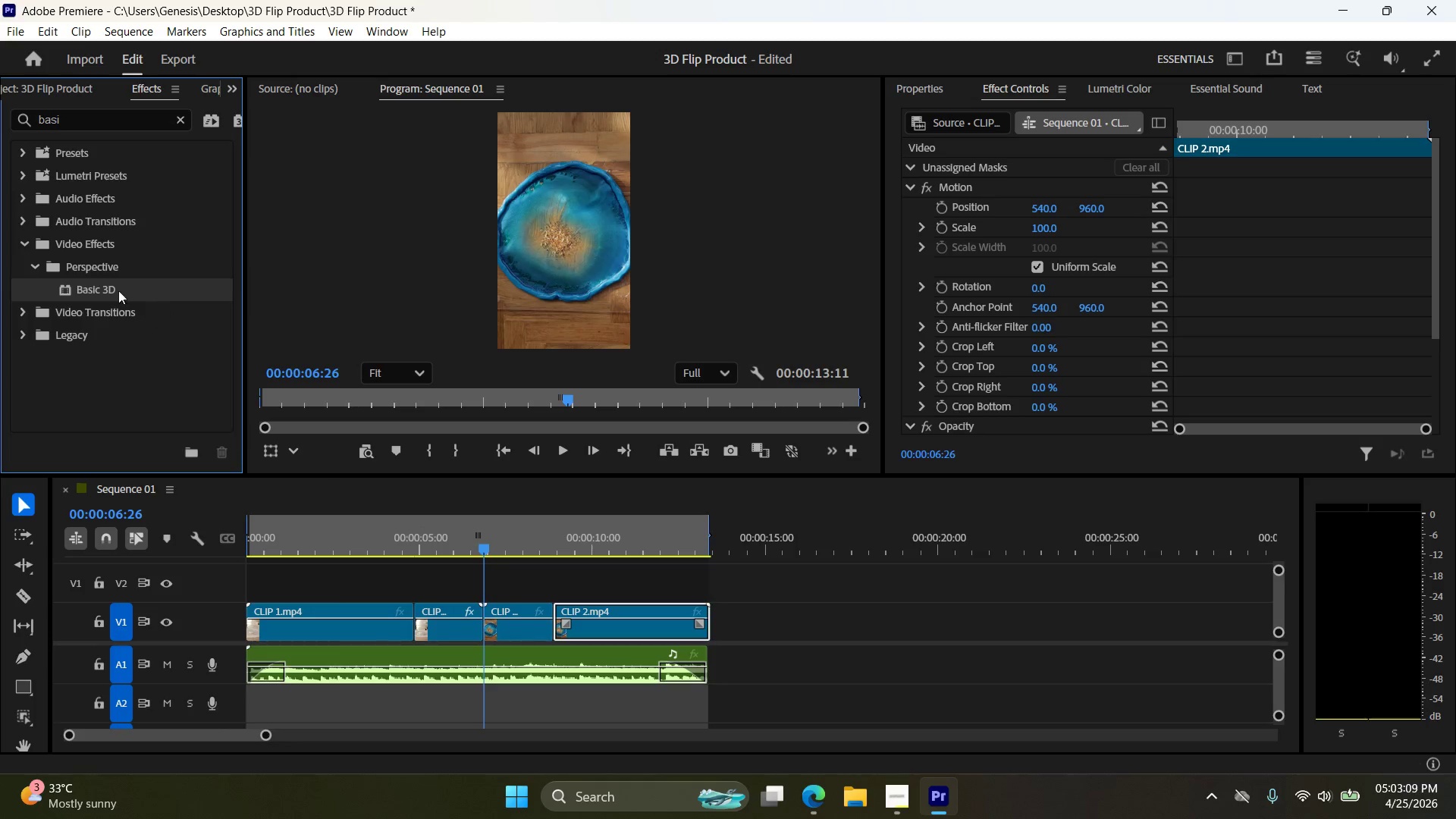 
left_click_drag(start_coordinate=[100, 290], to_coordinate=[518, 626])
 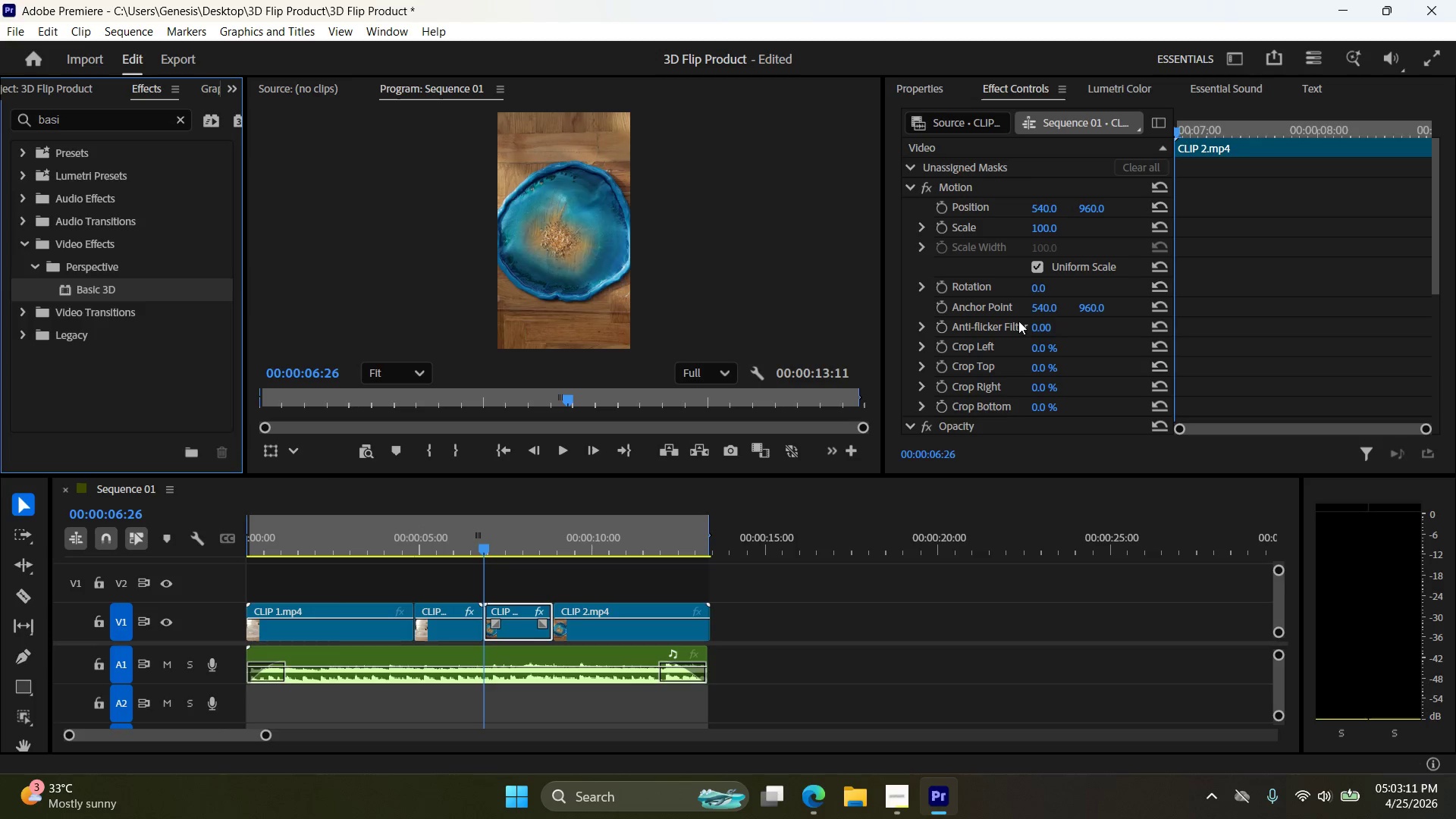 
scroll: coordinate [1012, 310], scroll_direction: down, amount: 11.0
 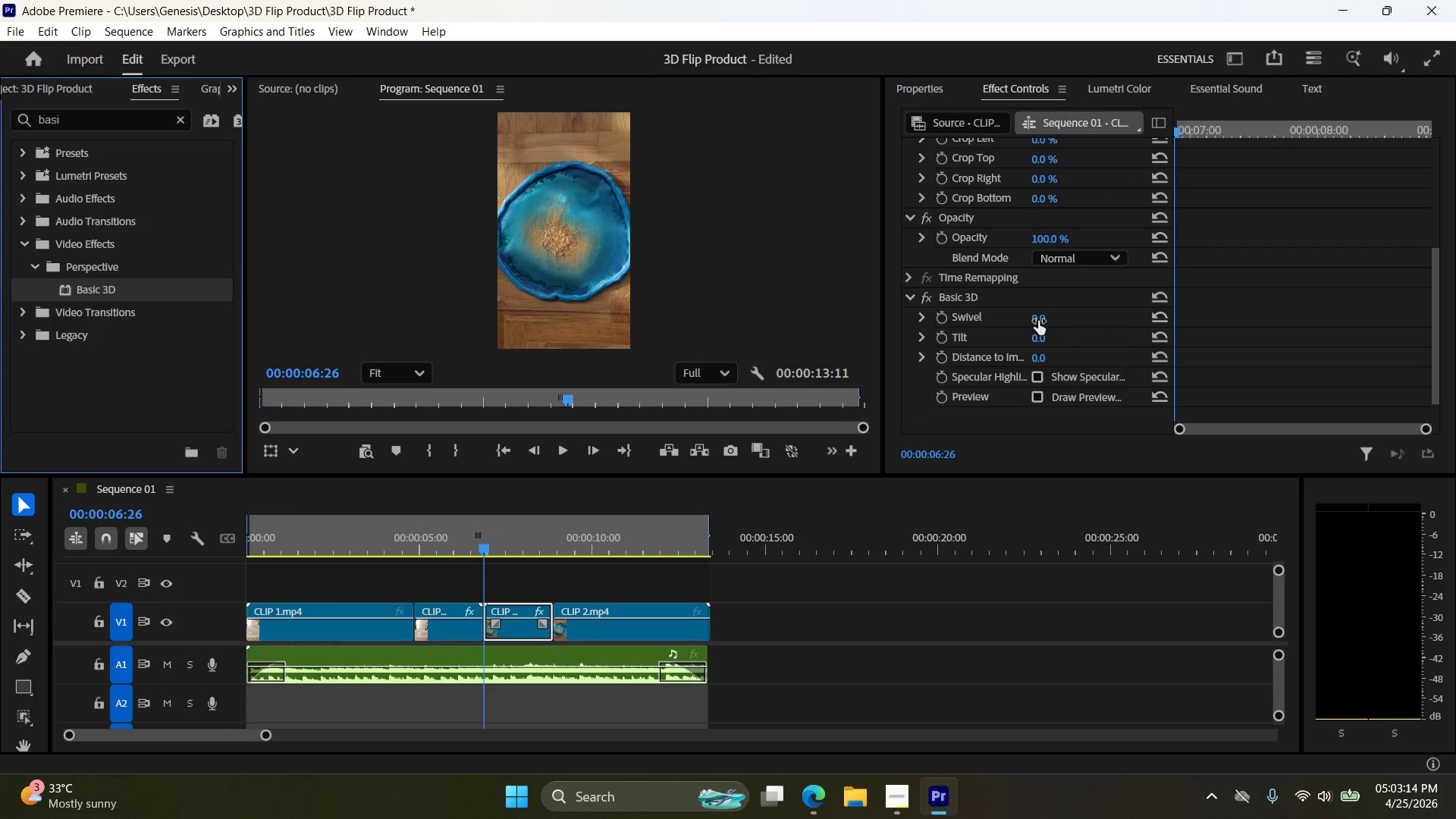 
double_click([1053, 315])
 